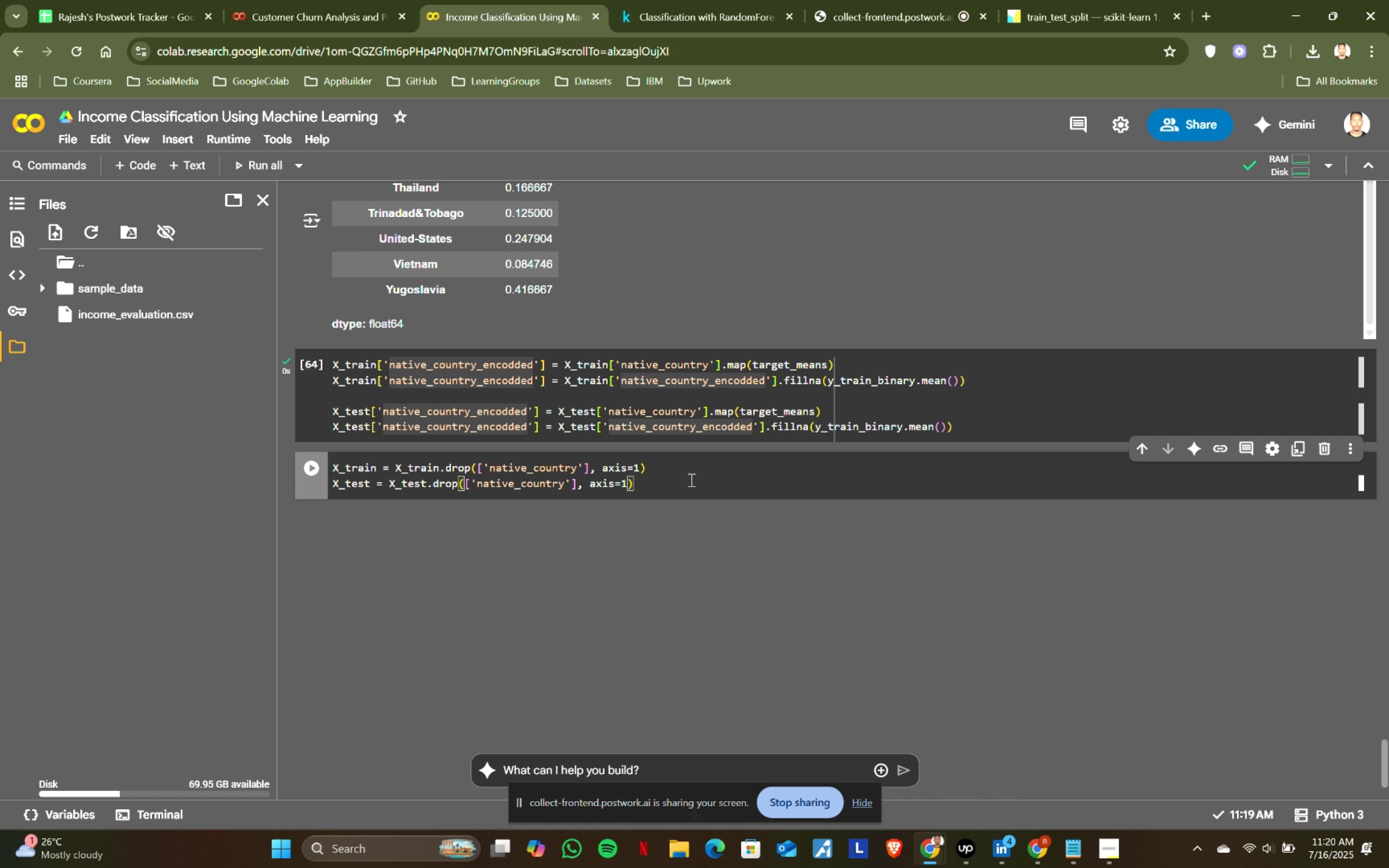 
key(Shift+ShiftRight)
 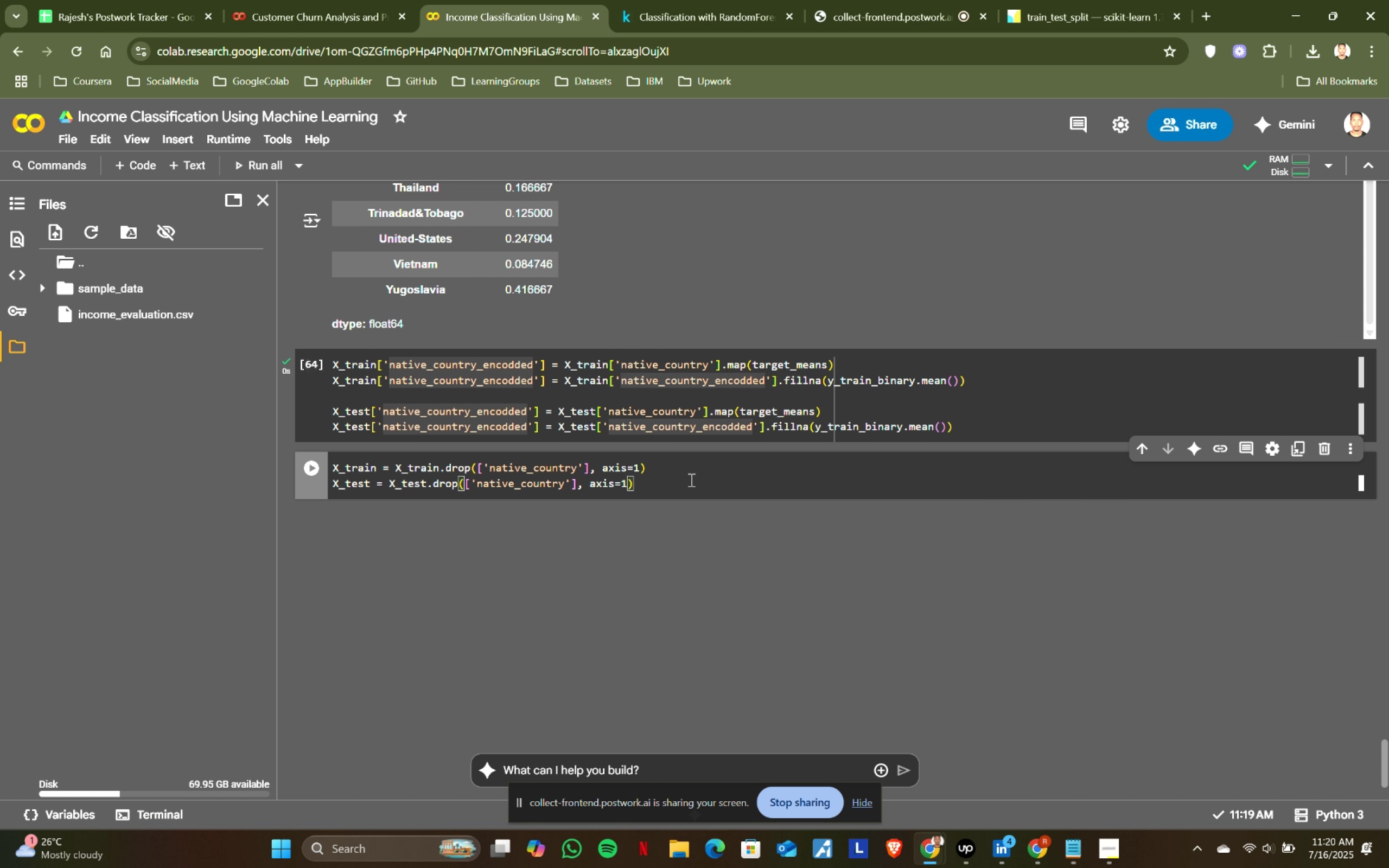 
key(Shift+Enter)
 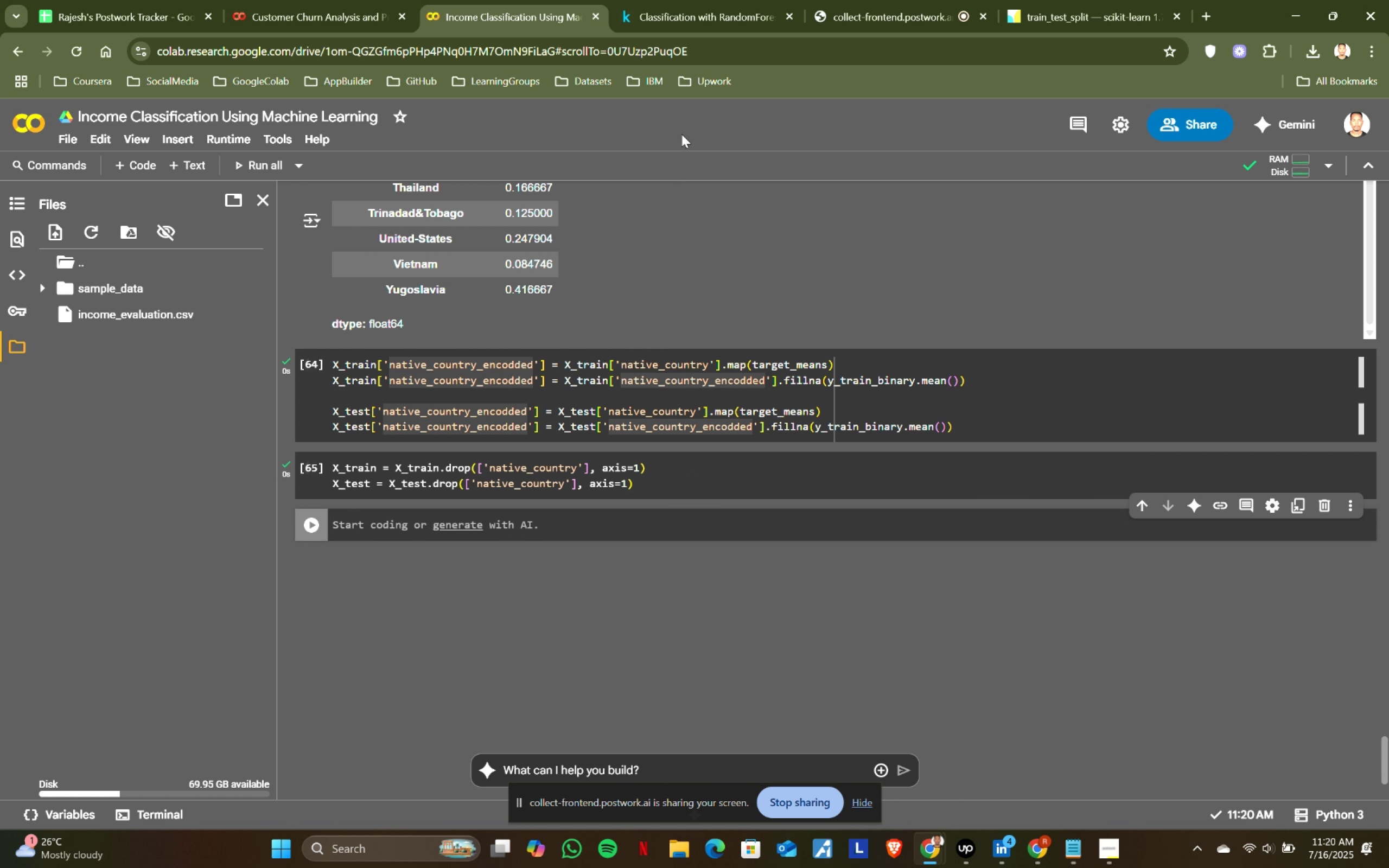 
left_click([686, 0])
 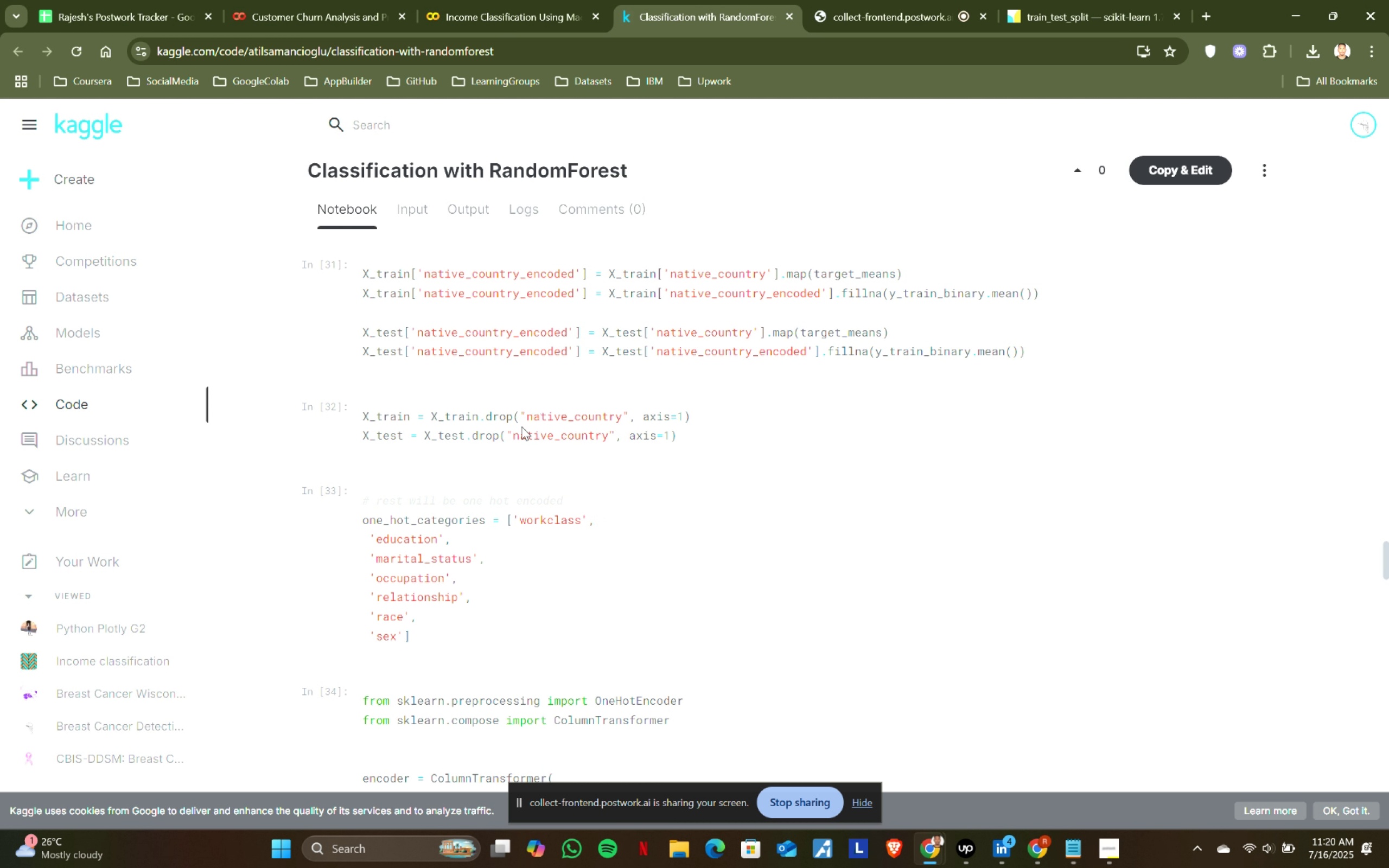 
scroll: coordinate [521, 426], scroll_direction: down, amount: 1.0
 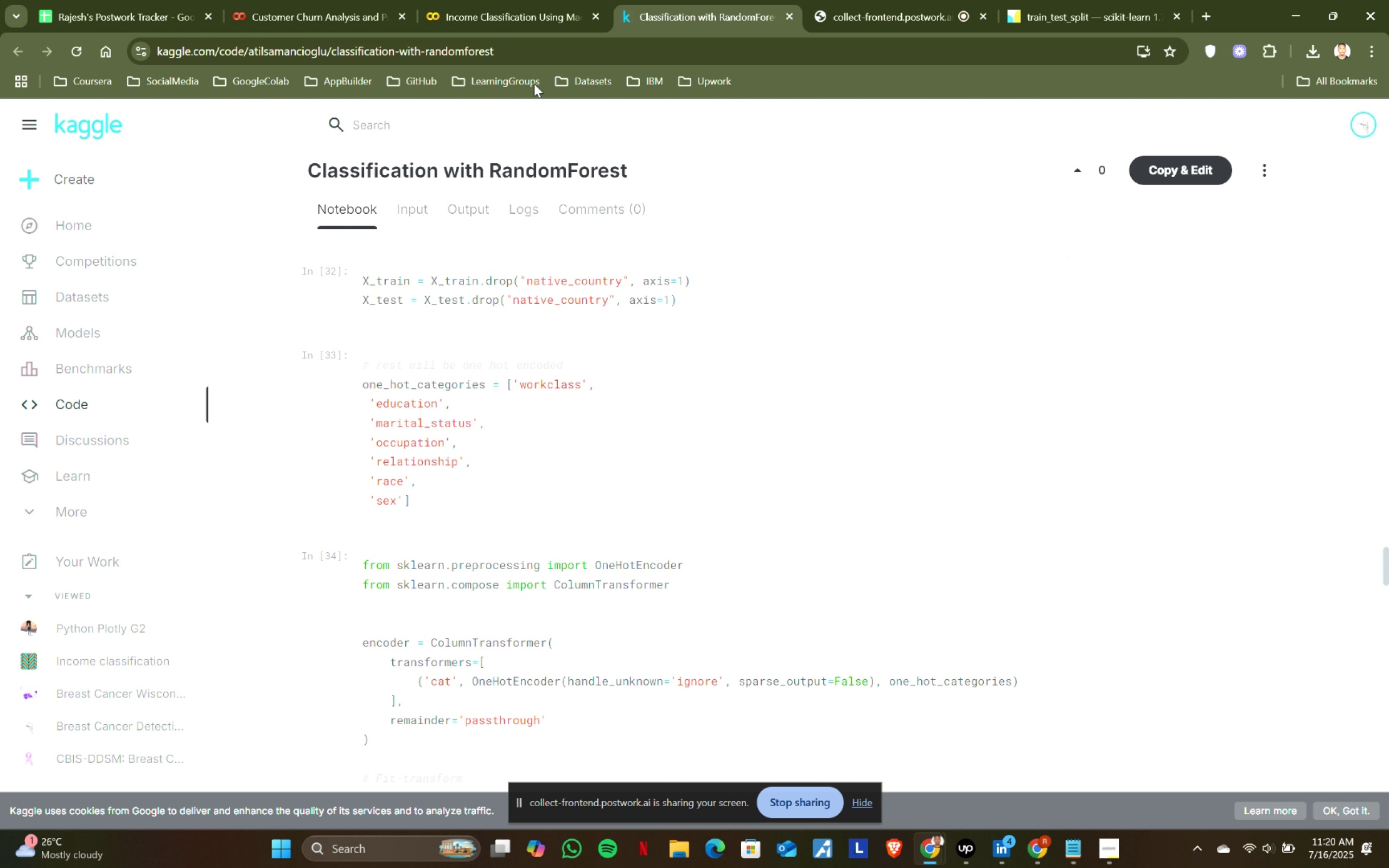 
left_click([529, 0])
 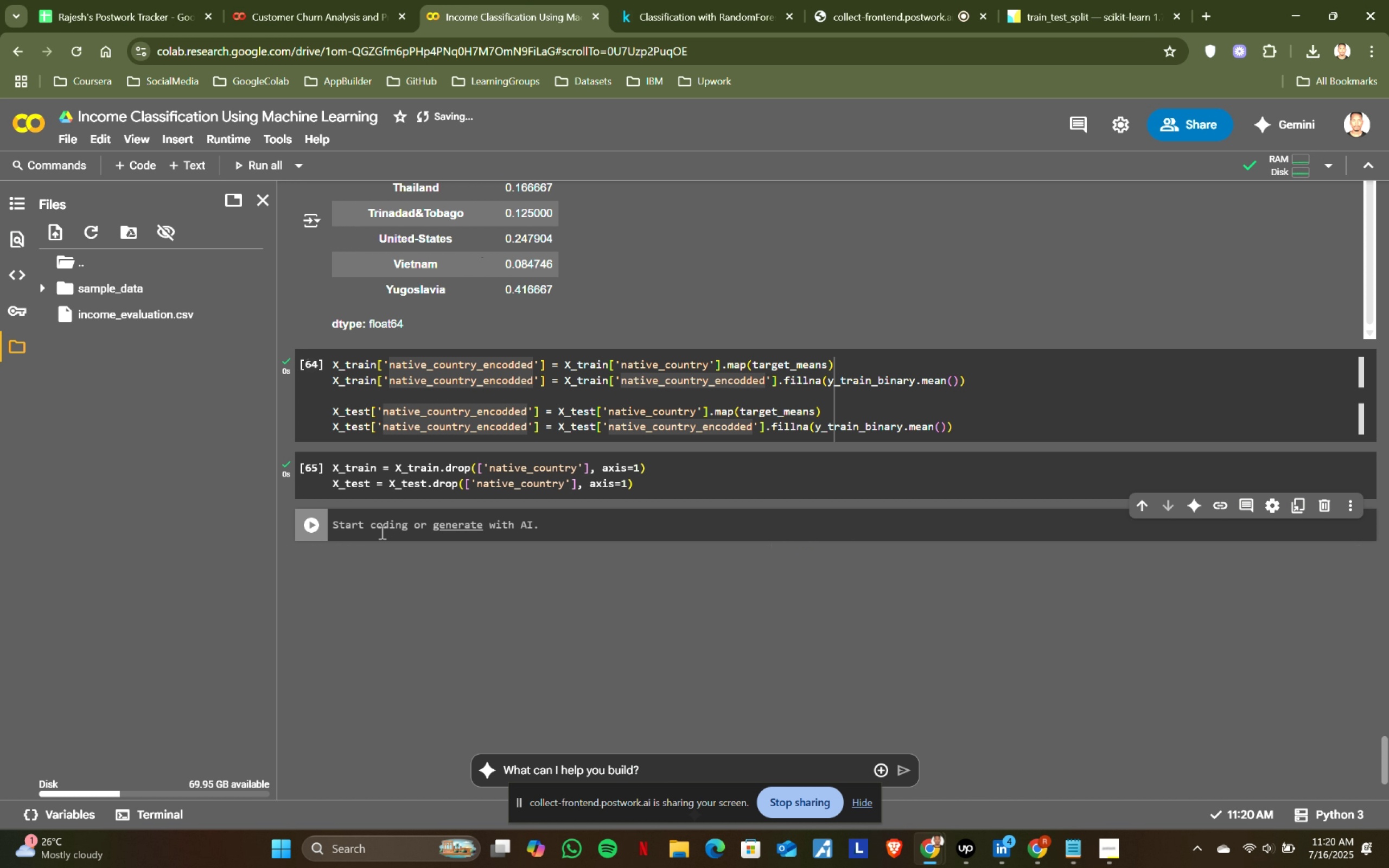 
type(# rest will )
key(Backspace)
key(Backspace)
key(Backspace)
key(Backspace)
key(Backspace)
key(Backspace)
key(Backspace)
key(Backspace)
key(Backspace)
key(Backspace)
type(chang et)
key(Backspace)
key(Backspace)
type(the )
key(Backspace)
key(Backspace)
key(Backspace)
key(Backspace)
key(Backspace)
type(e the te)
key(Backspace)
key(Backspace)
type(rset )
key(Backspace)
key(Backspace)
key(Backspace)
key(Backspace)
type(est i)
key(Backspace)
type(using one hot encoder)
 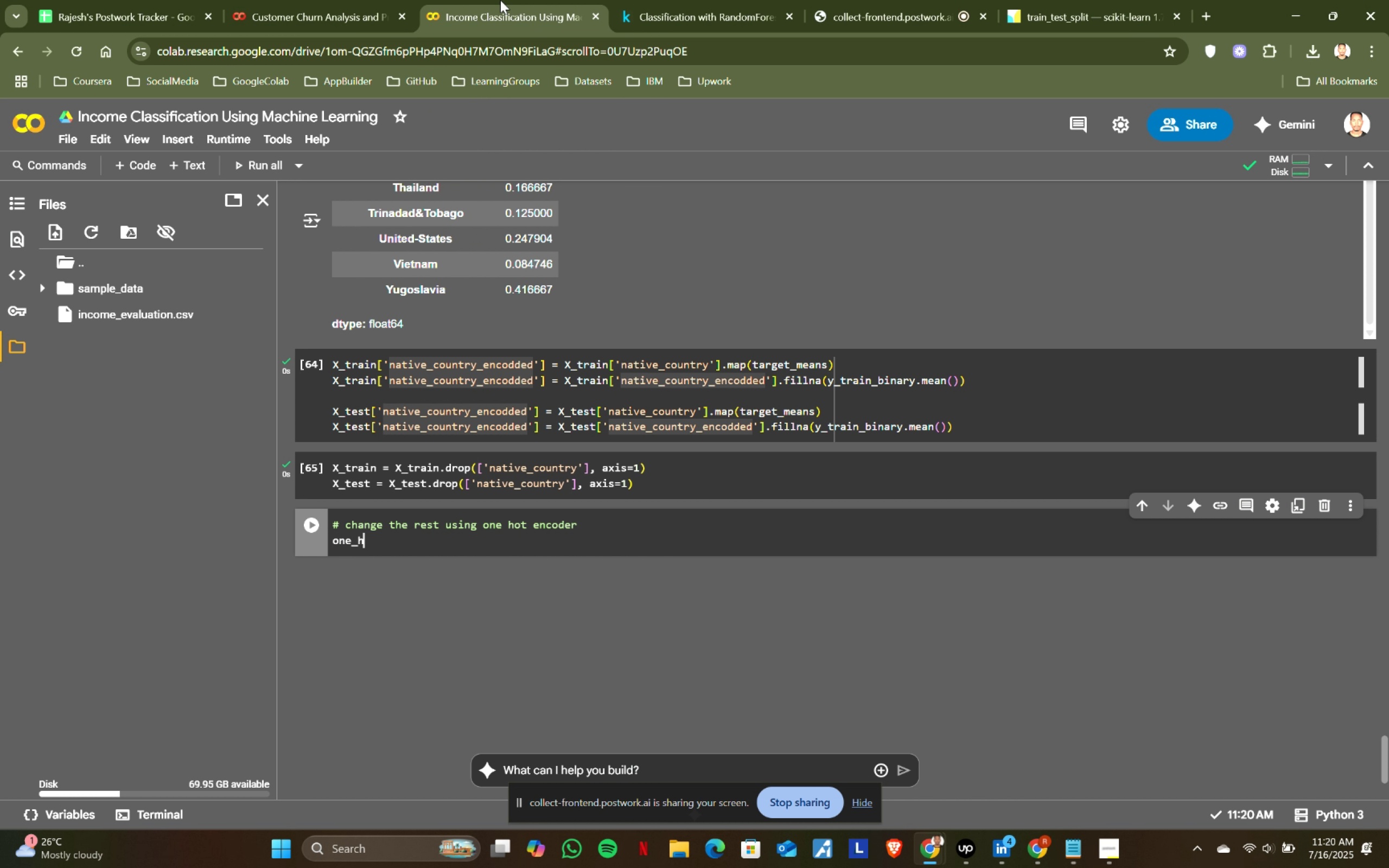 
key(Enter)
 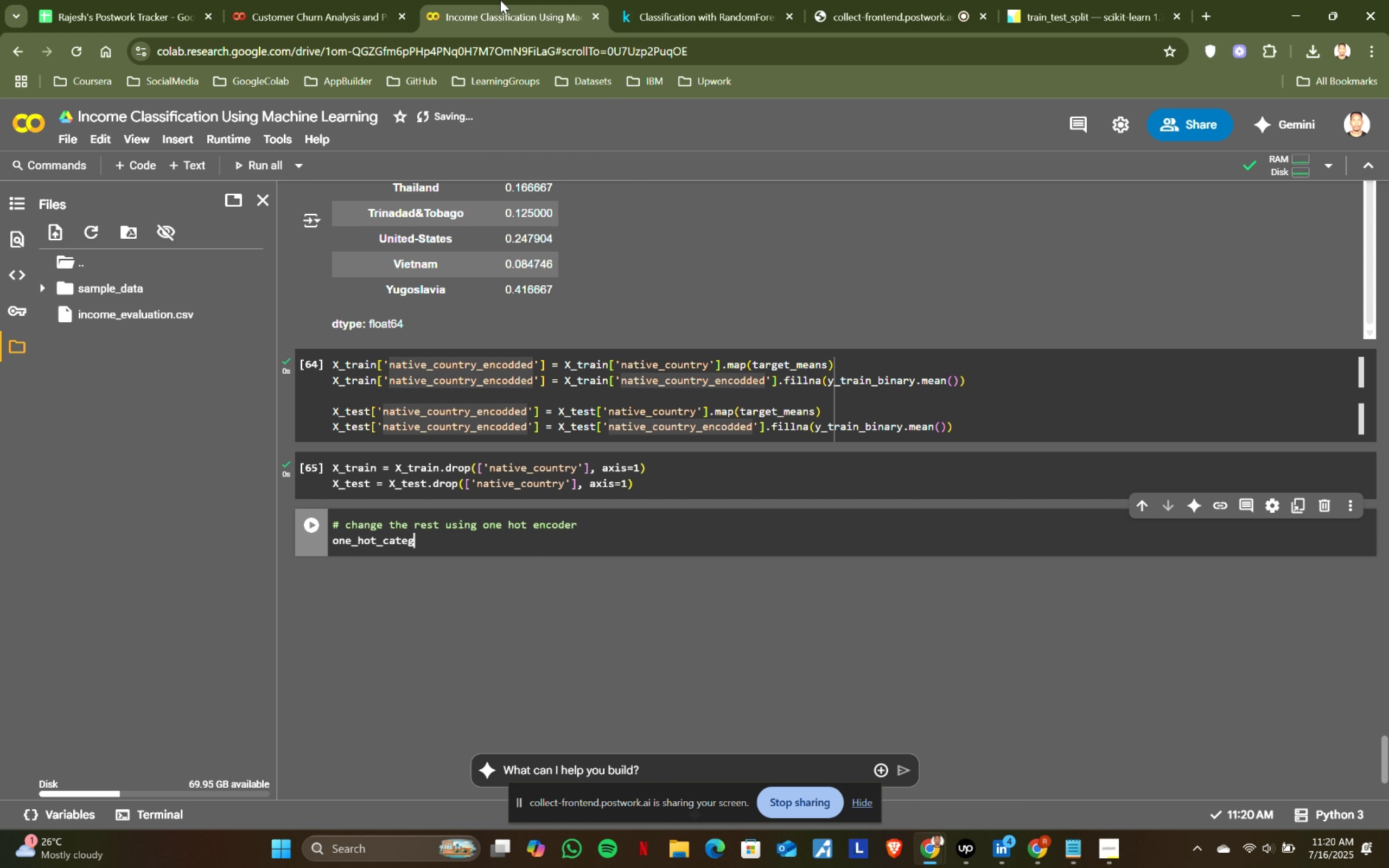 
left_click([741, 0])
 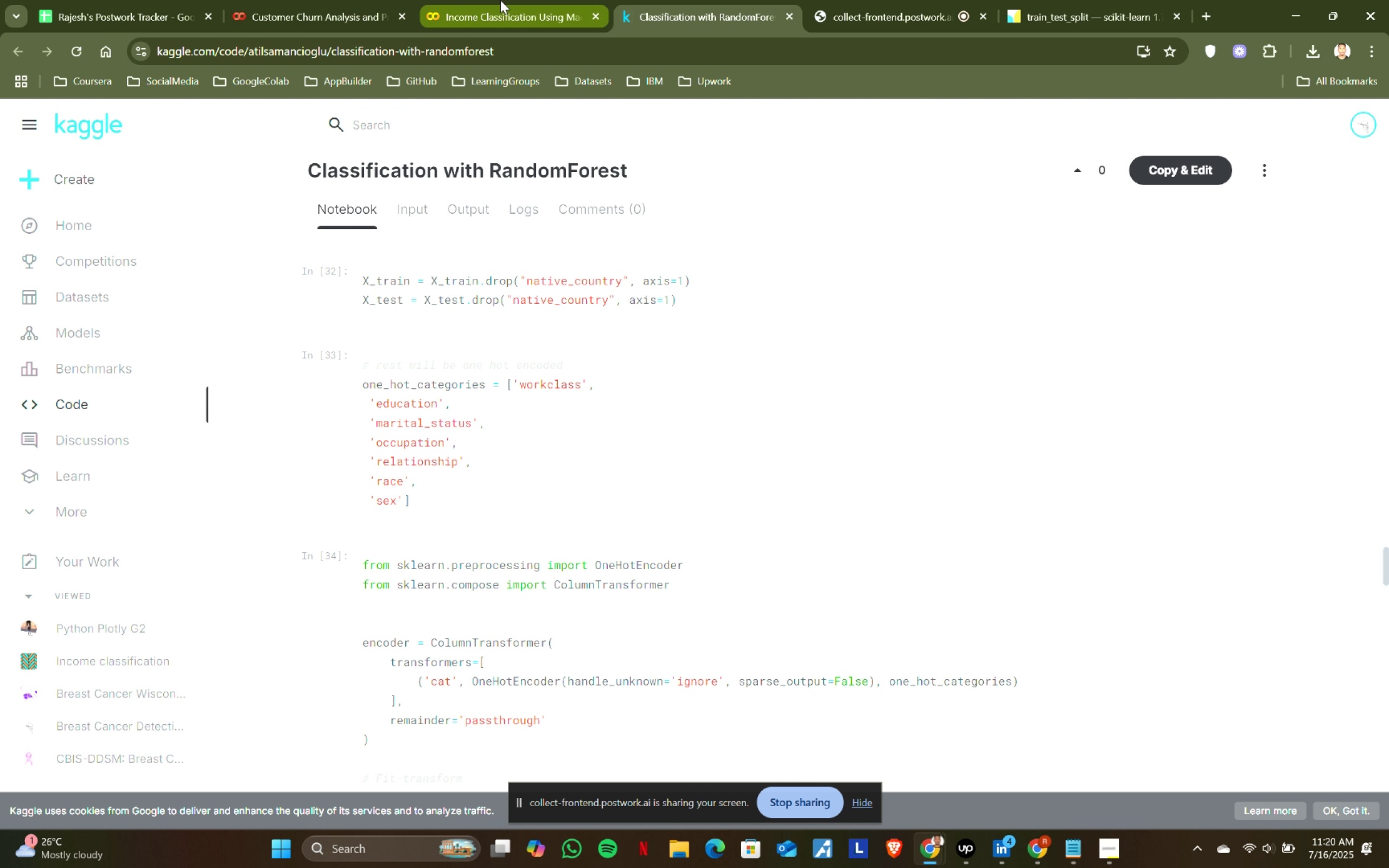 
left_click([500, 0])
 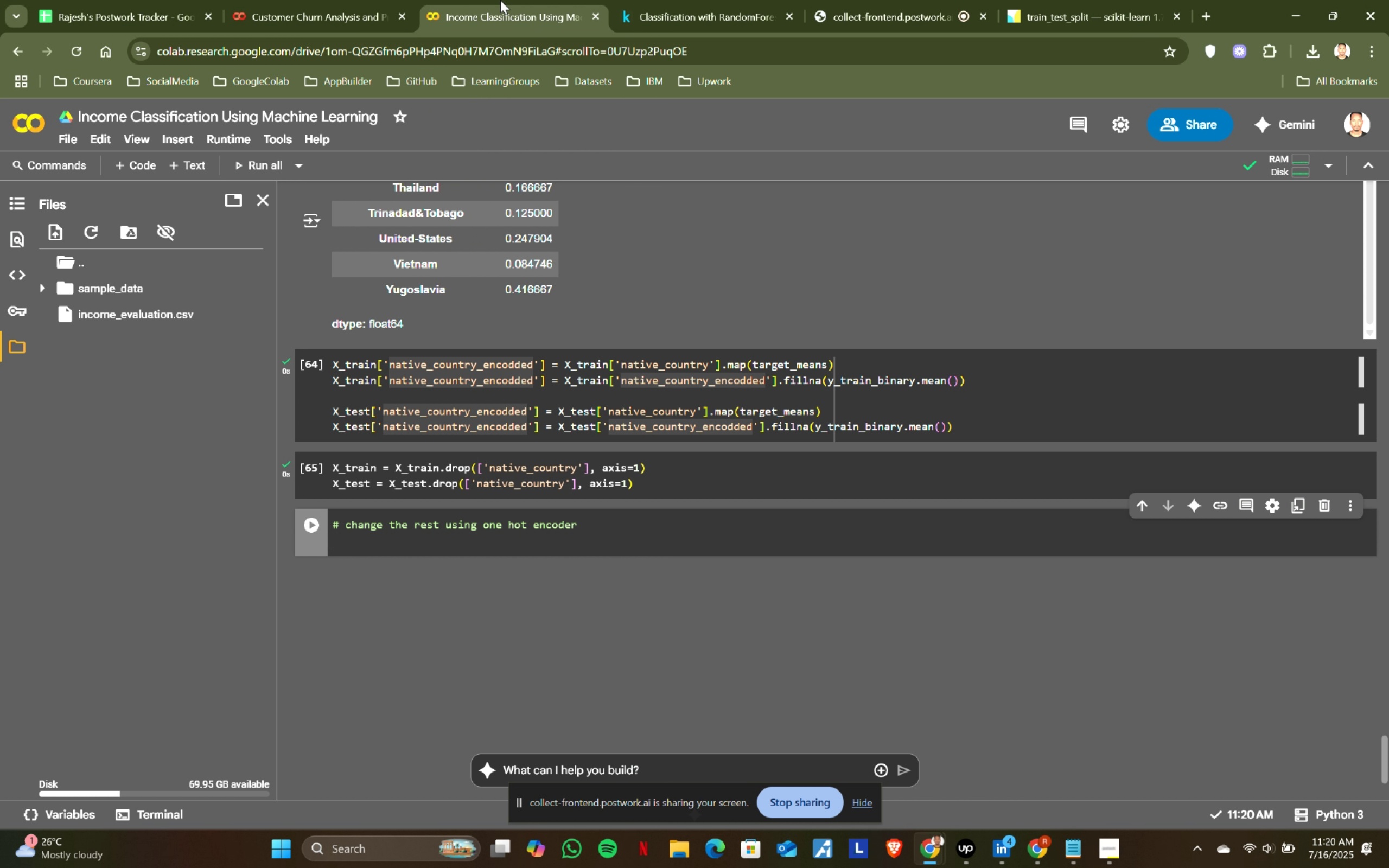 
type(one )
key(Backspace)
type(_hot_categories = [)
 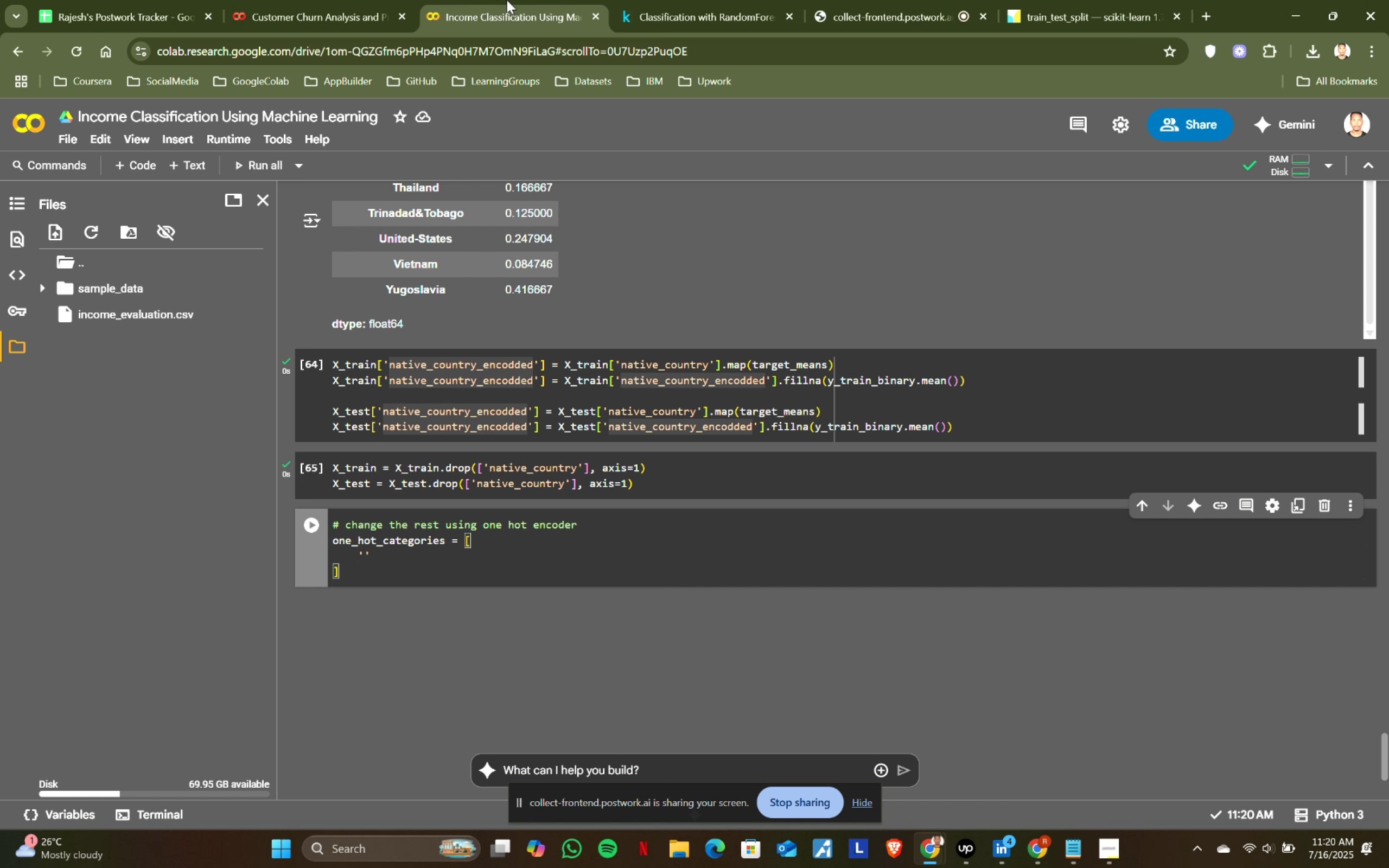 
key(Enter)
 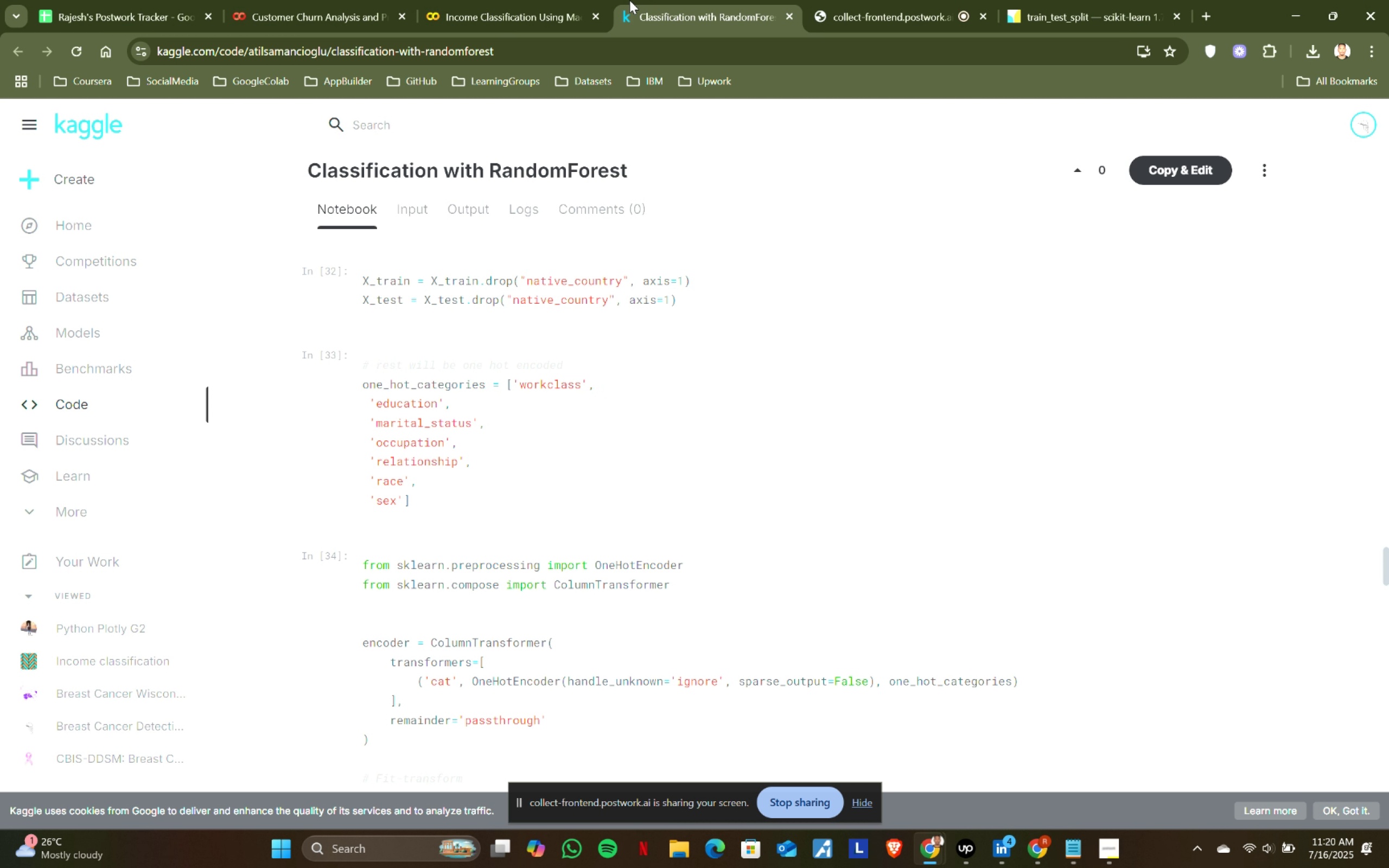 
key(Backspace)
 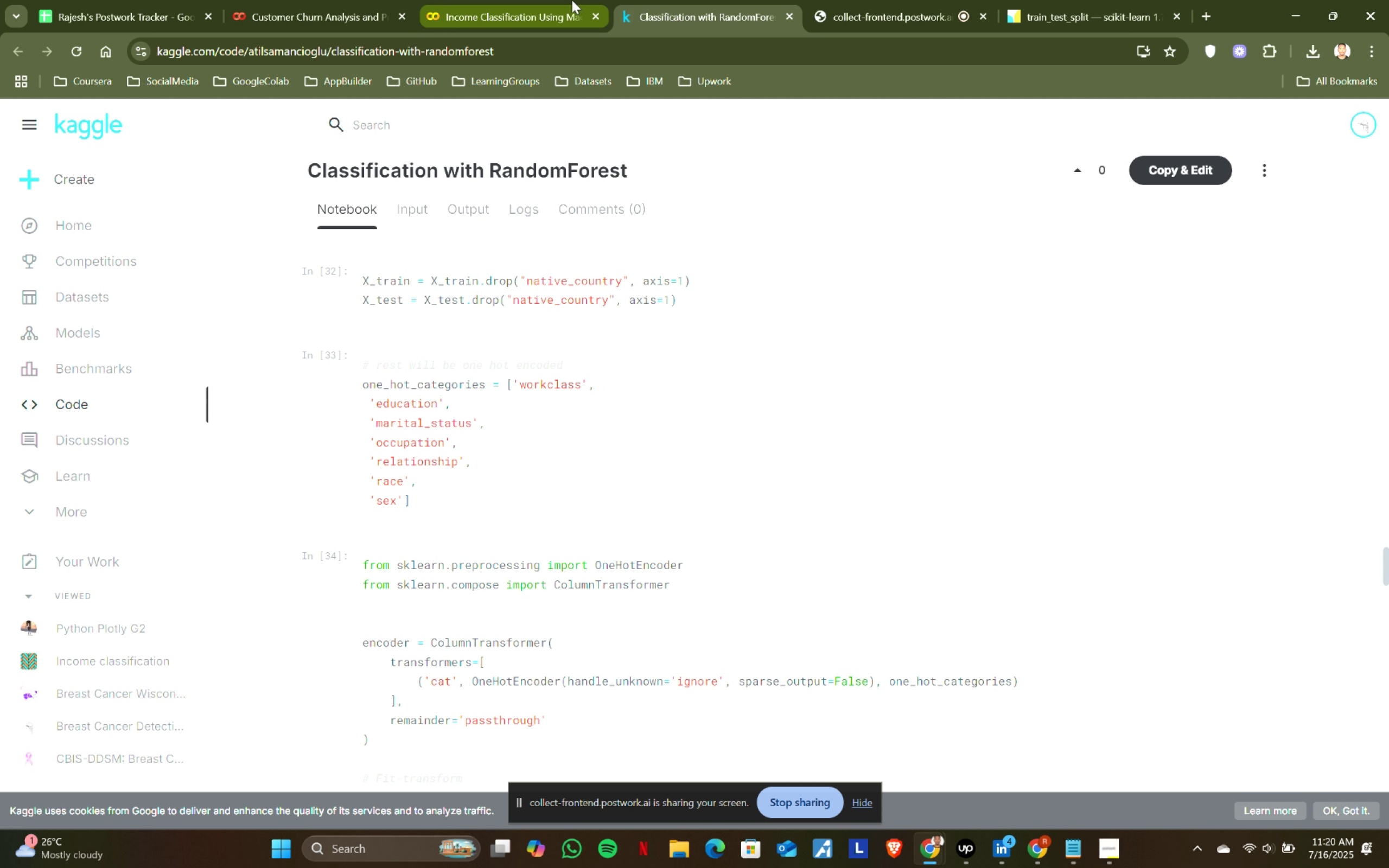 
key(Backspace)
 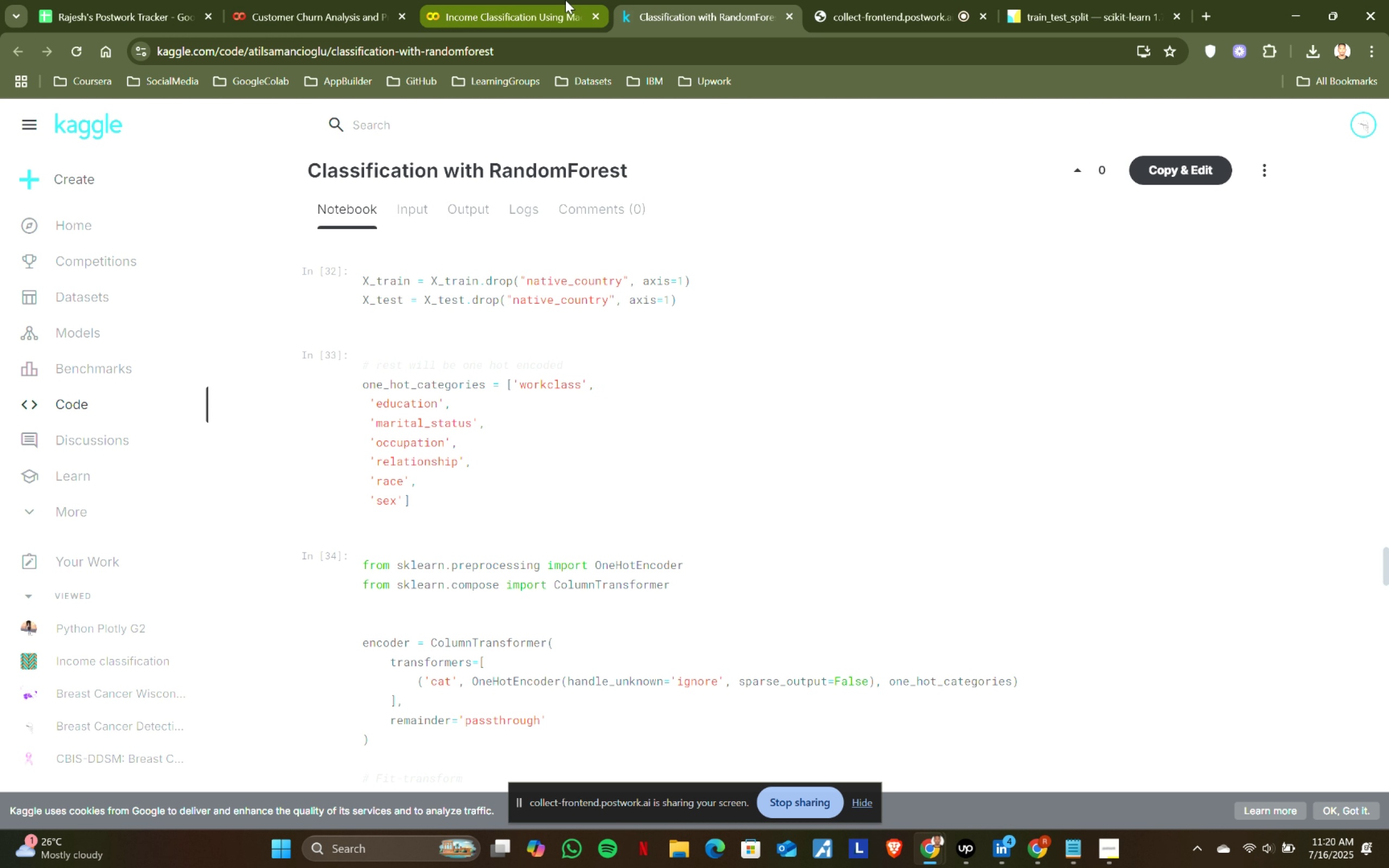 
key(Backspace)
 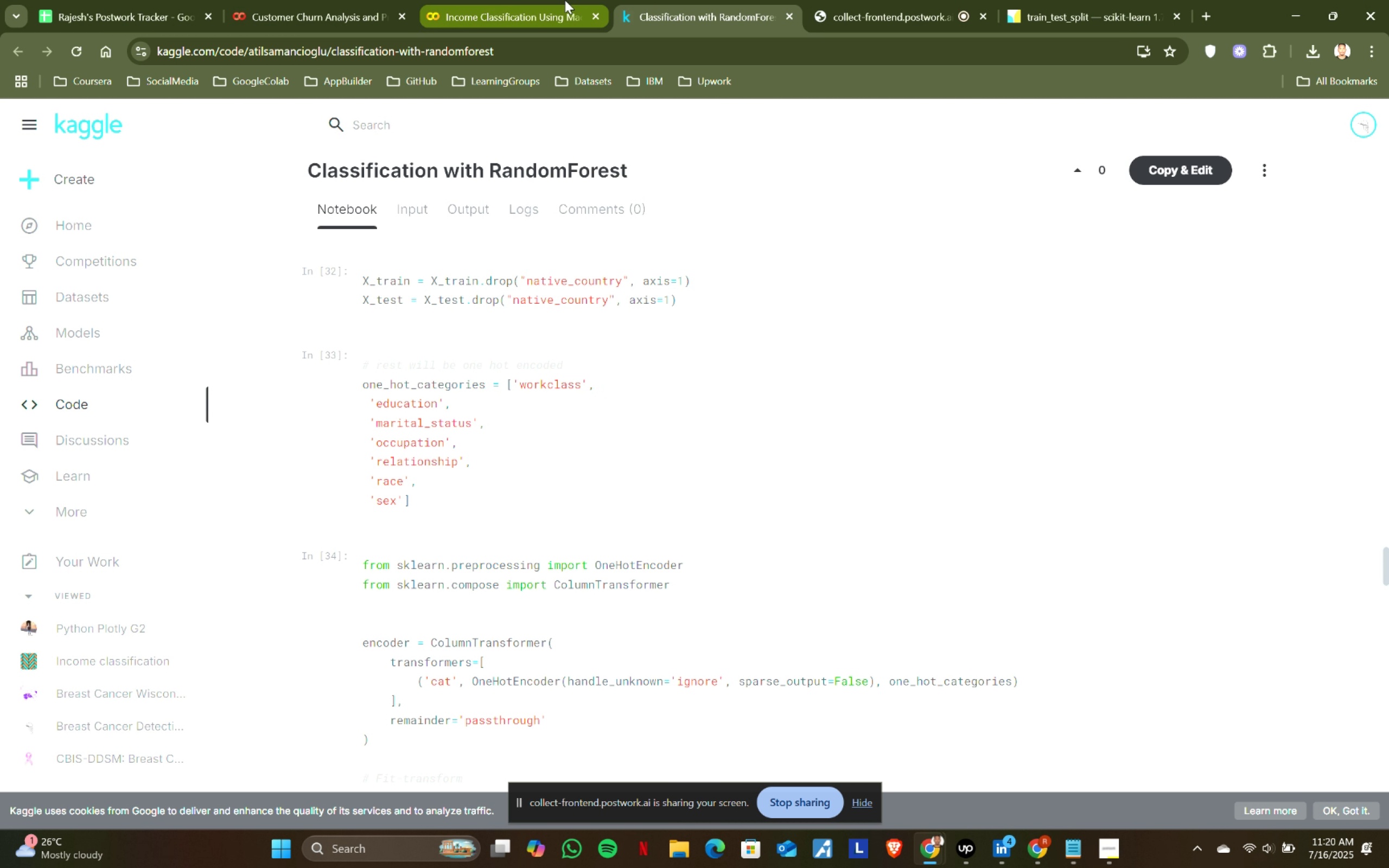 
key(Backspace)
 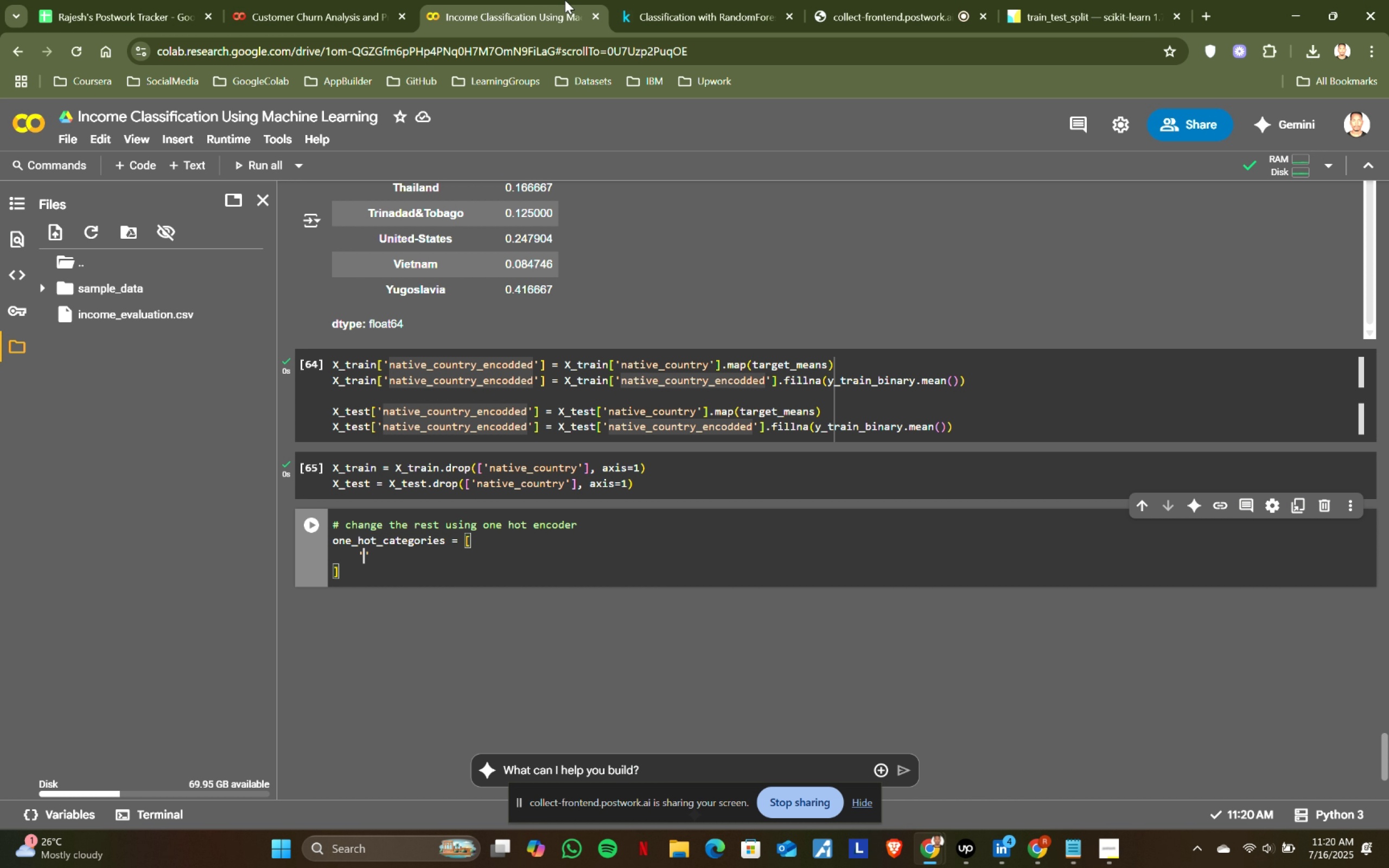 
key(Backspace)
 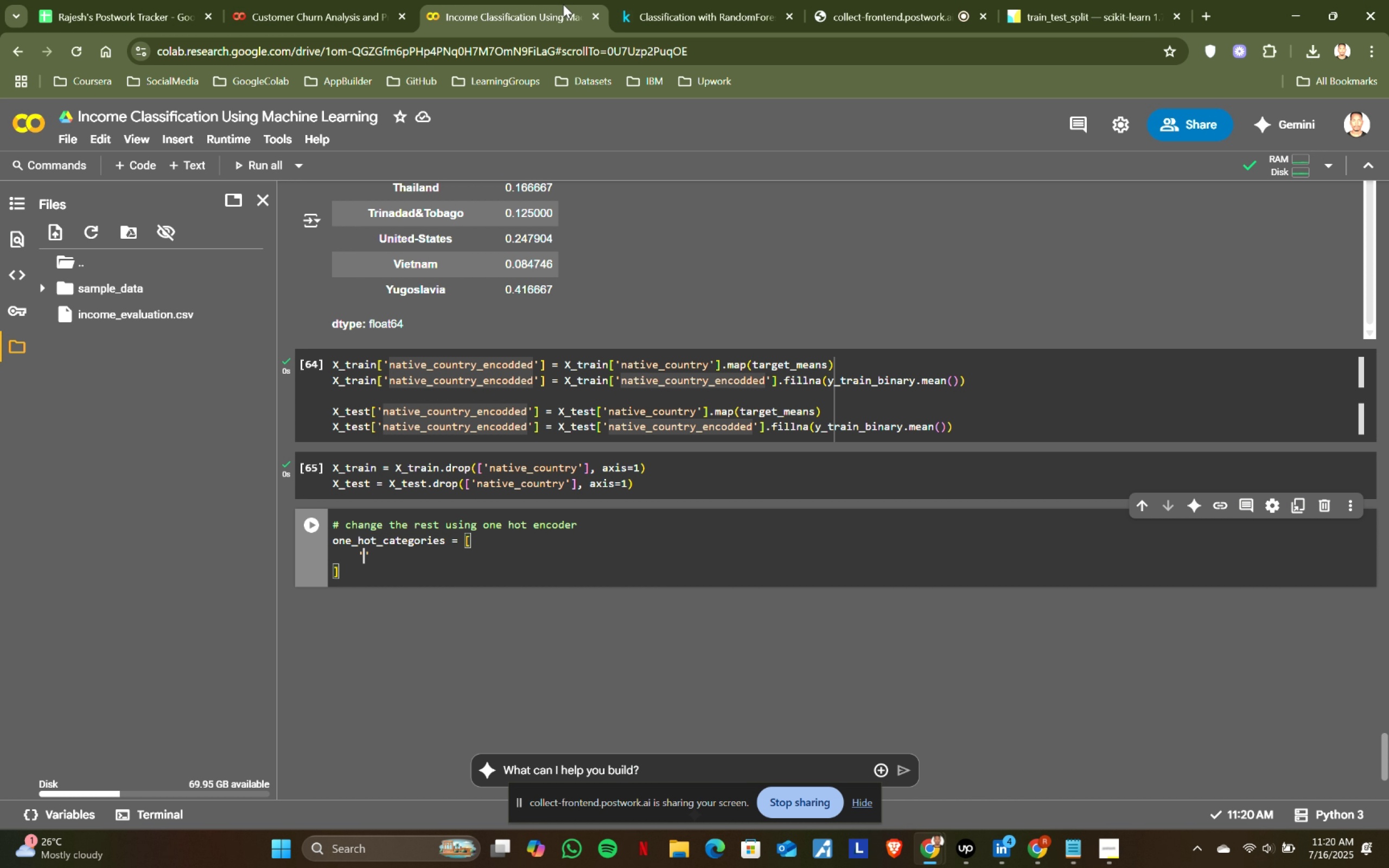 
key(Backspace)
 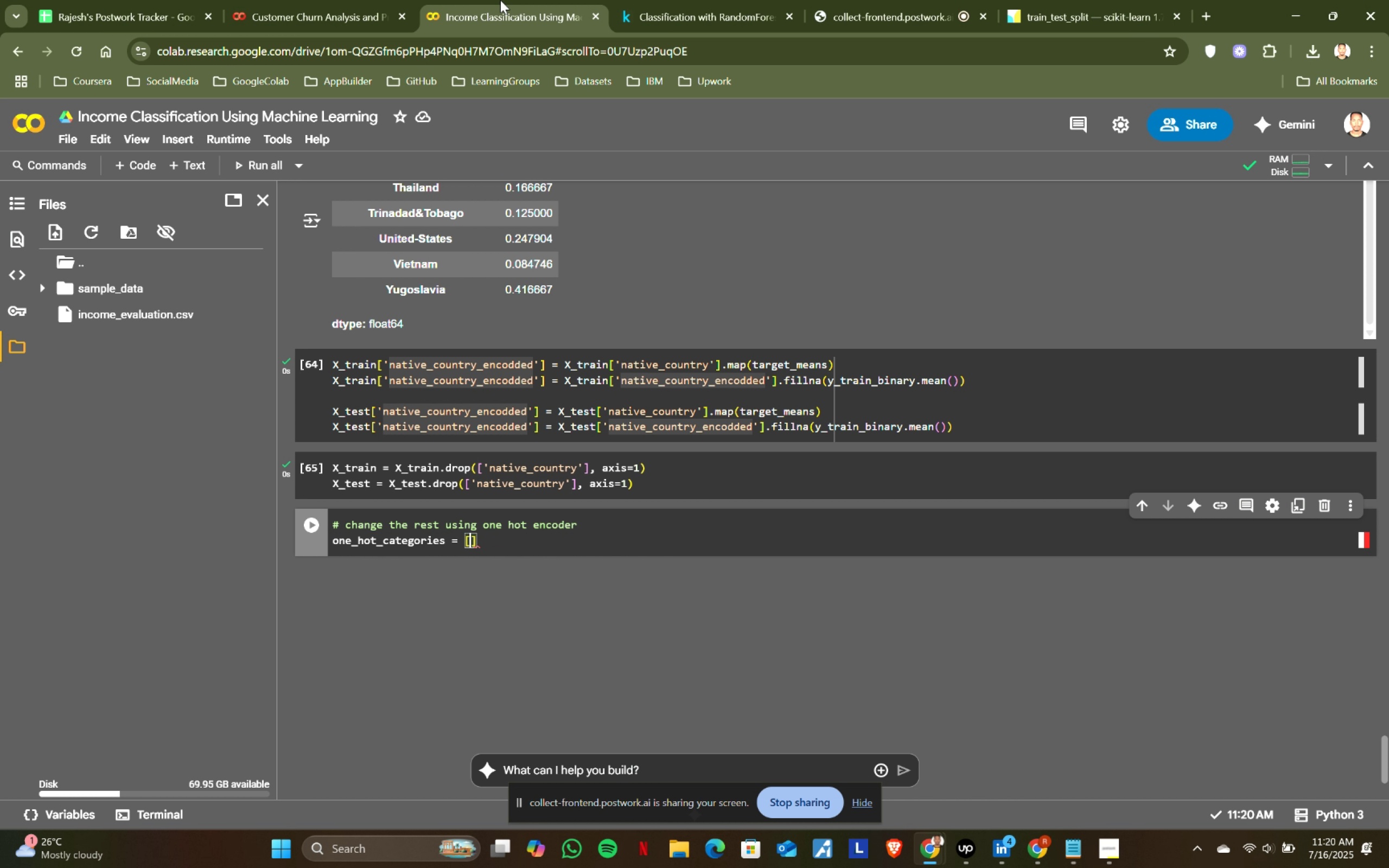 
key(Backspace)
 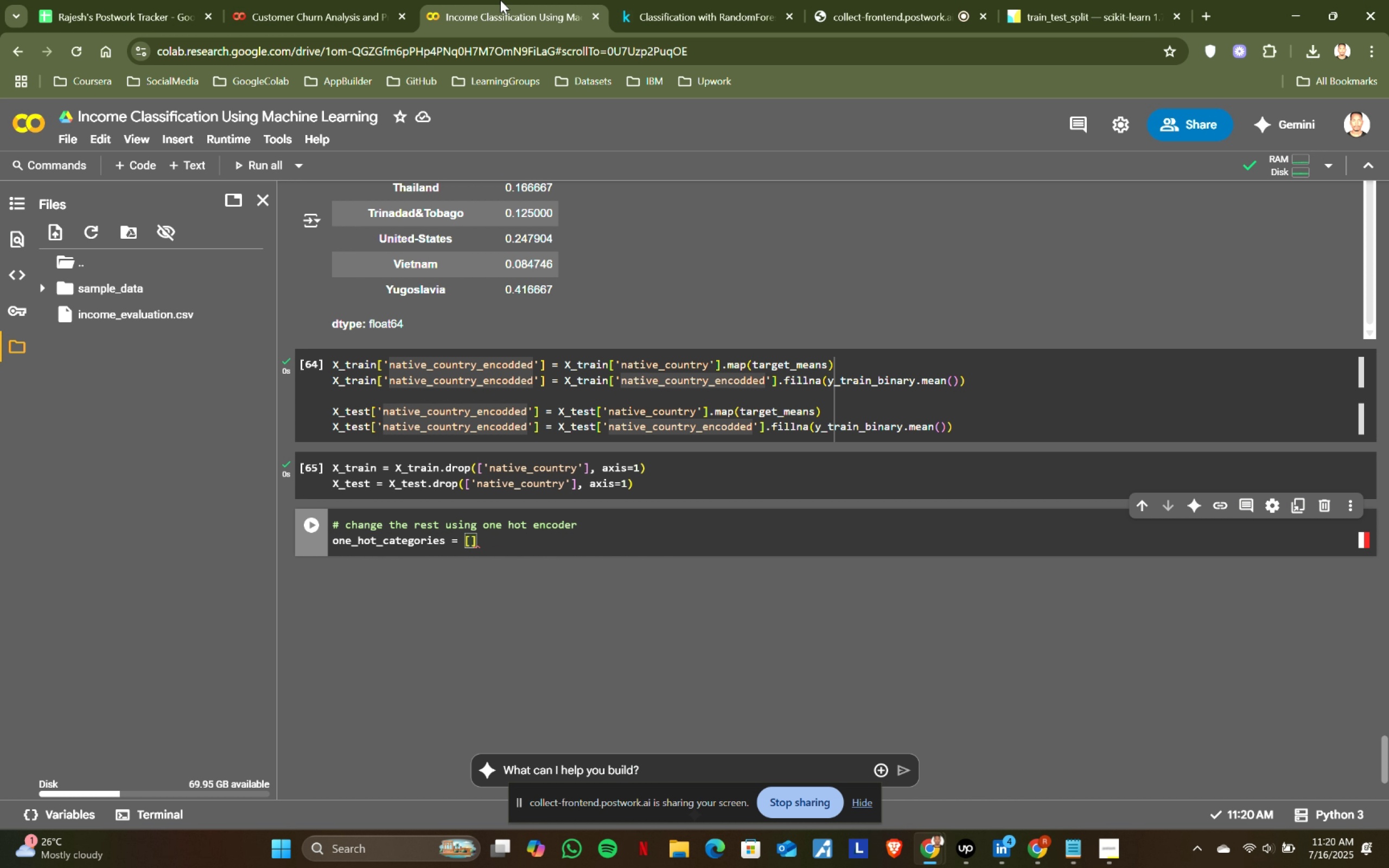 
key(Quote)
 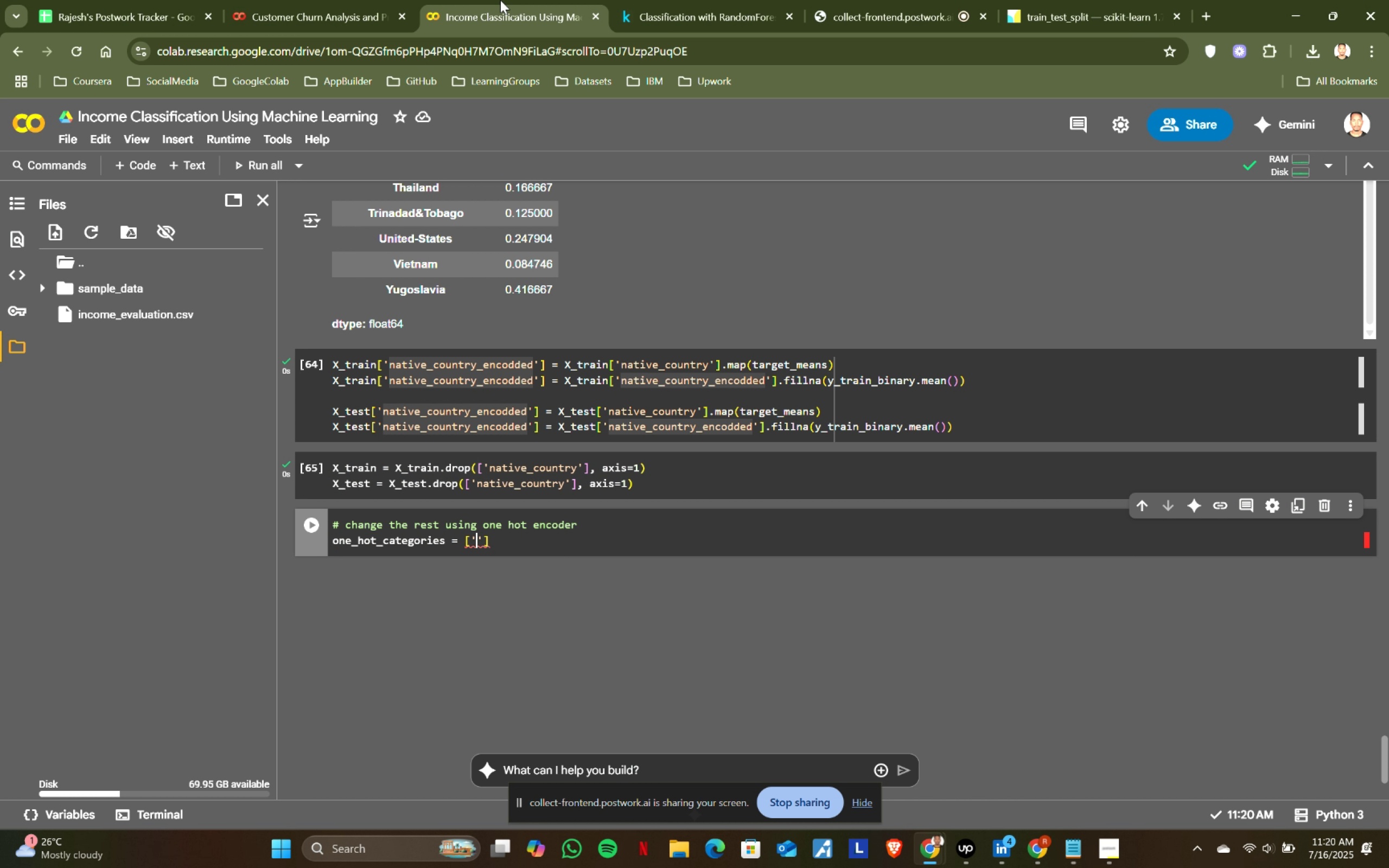 
key(Enter)
 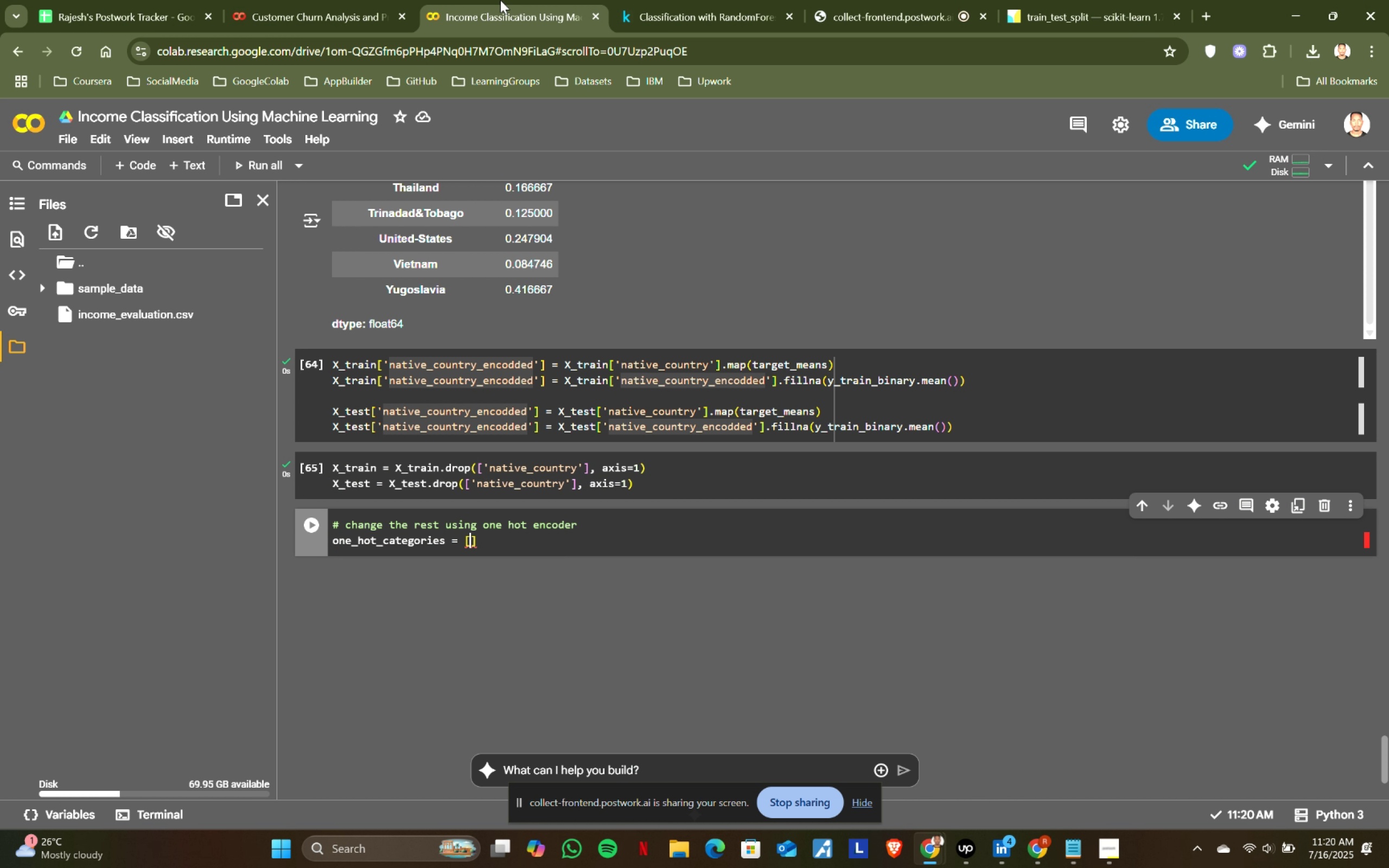 
key(Backspace)
 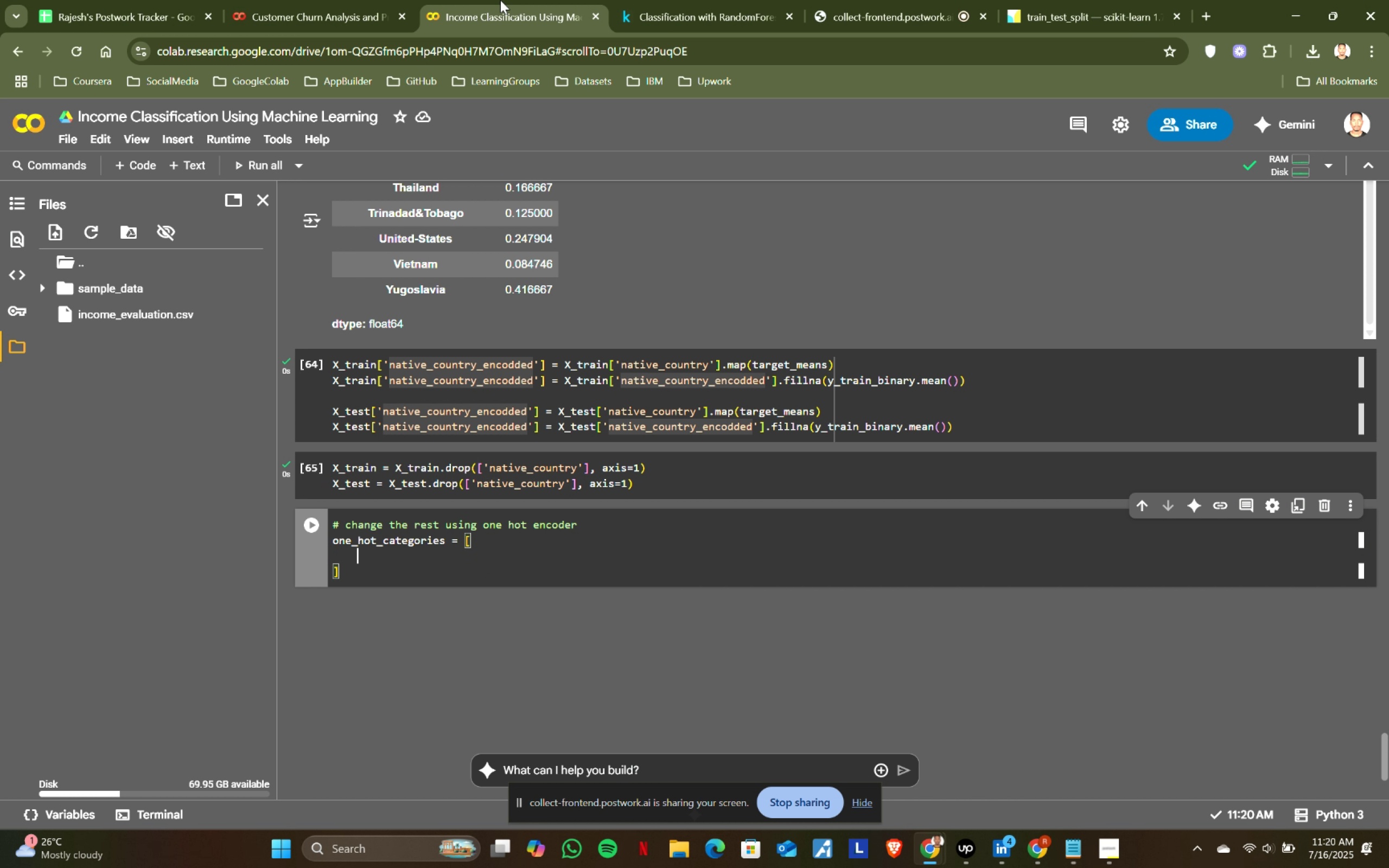 
key(Backspace)
 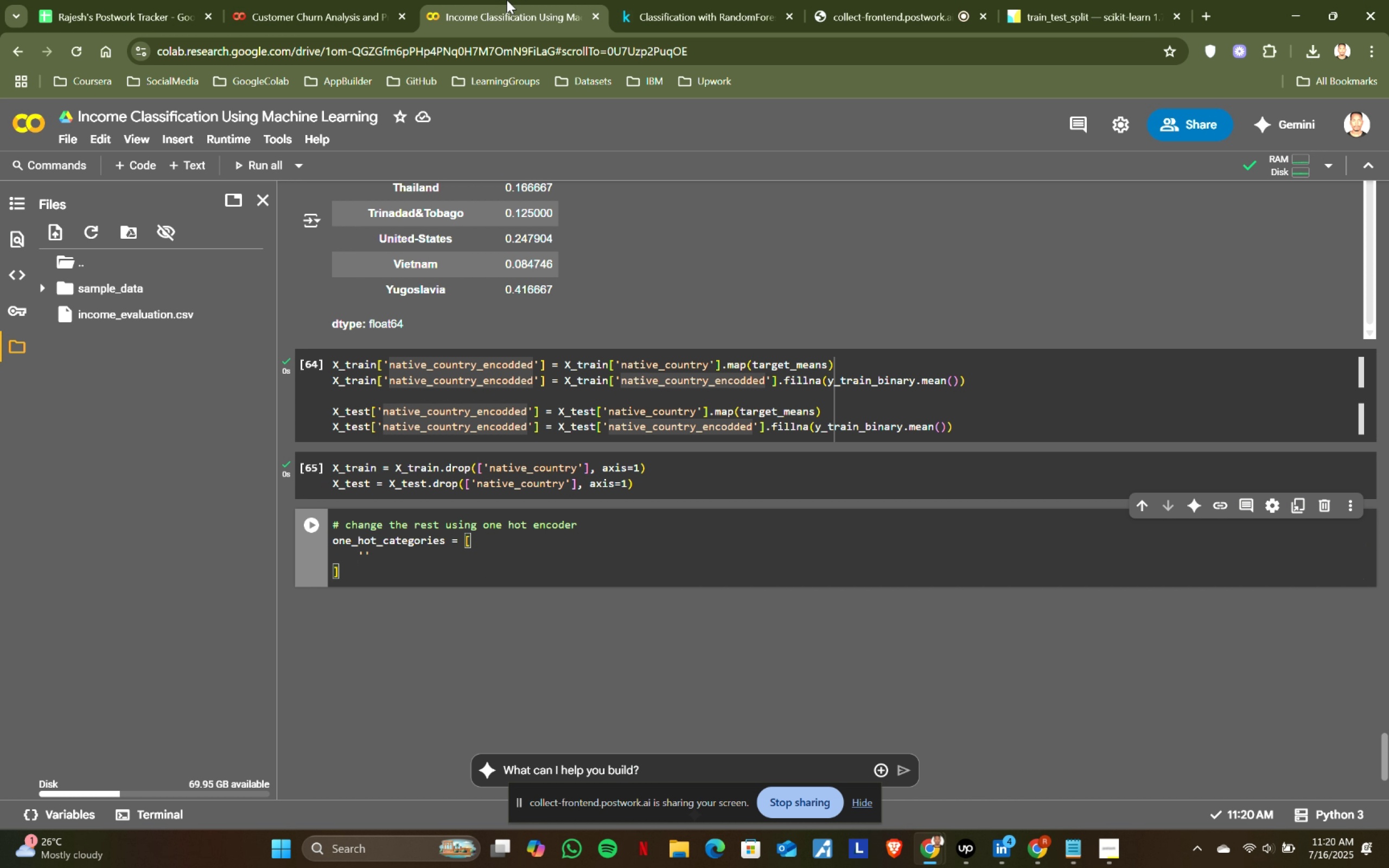 
key(Delete)
 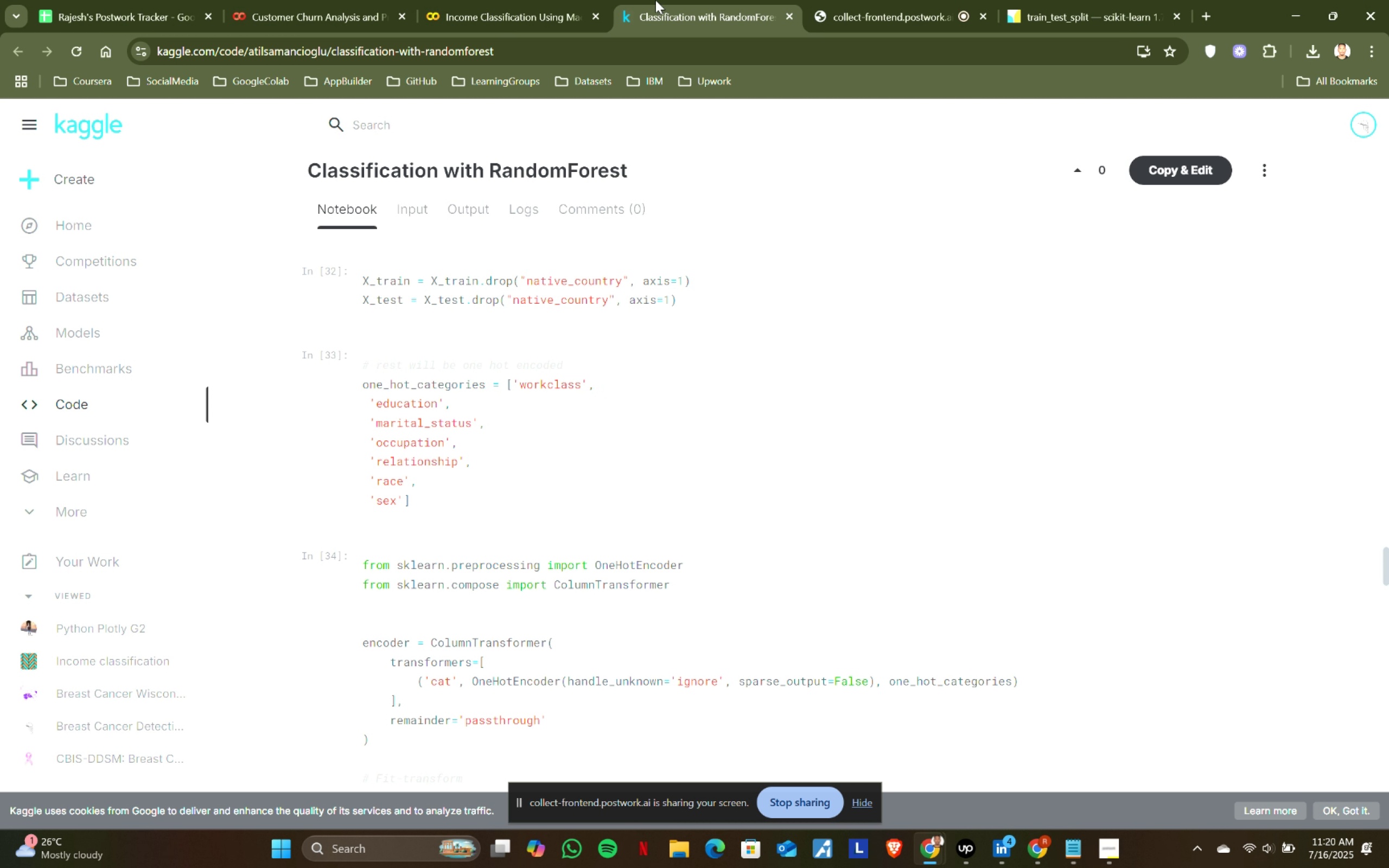 
key(Enter)
 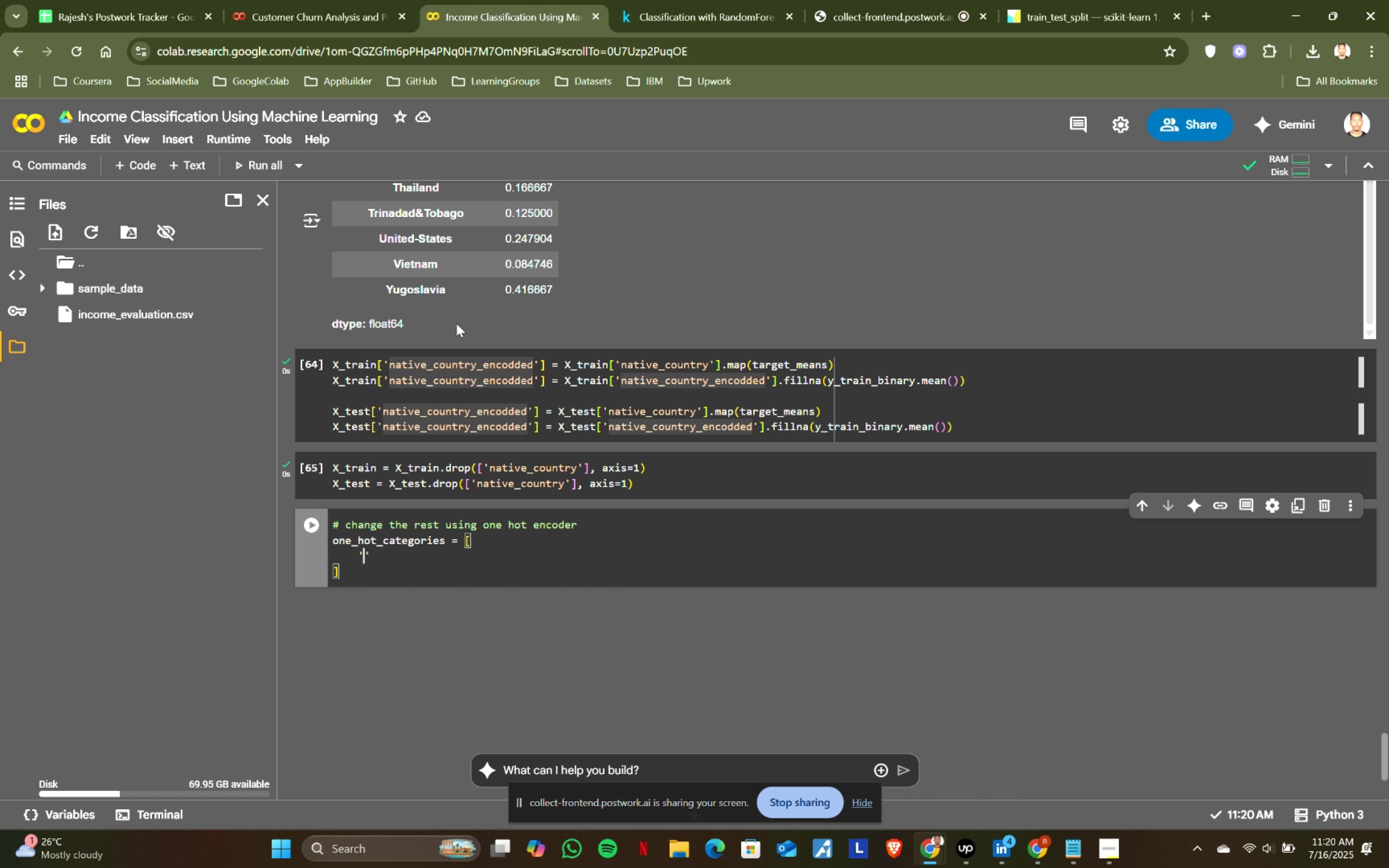 
key(Quote)
 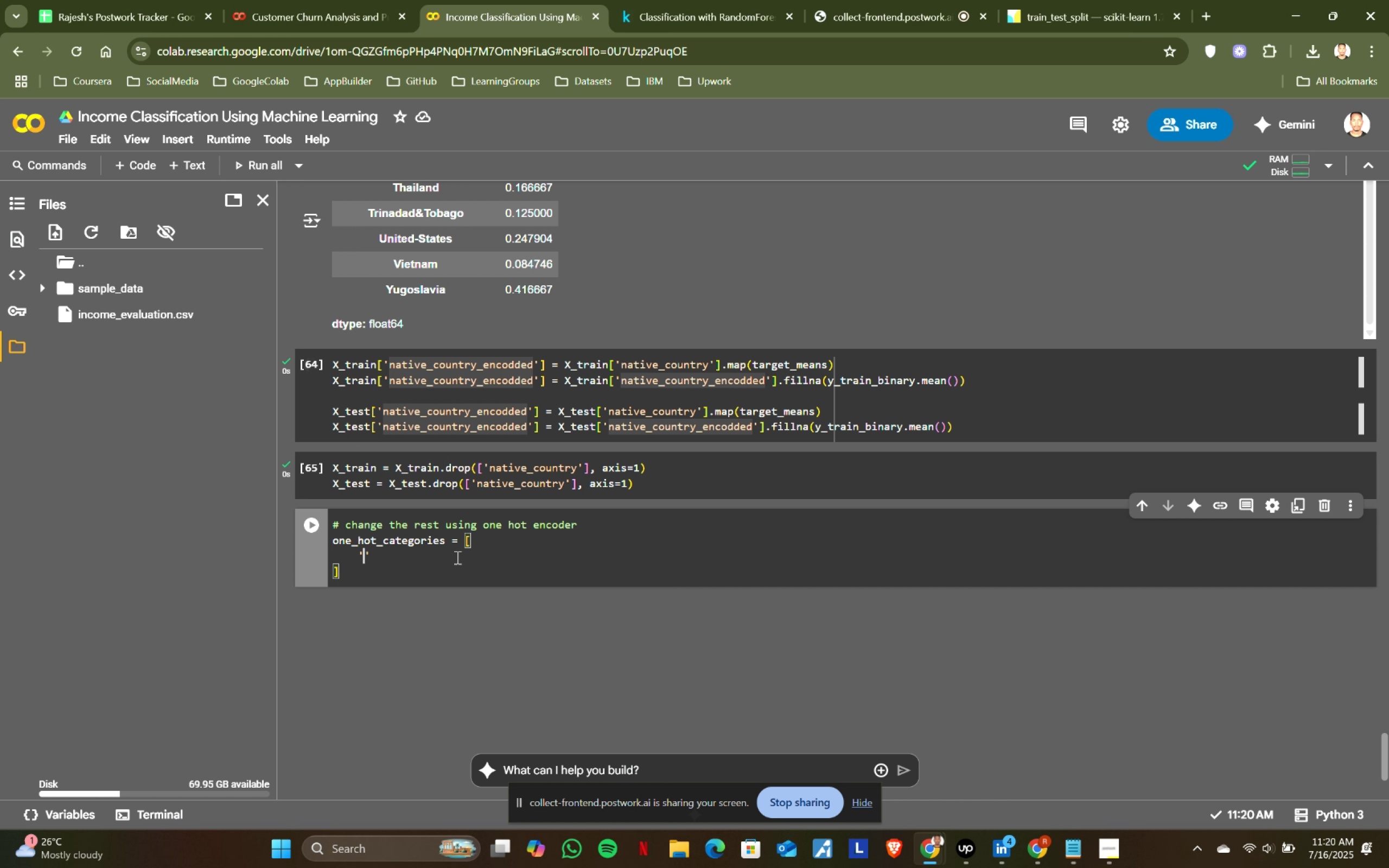 
left_click([655, 0])
 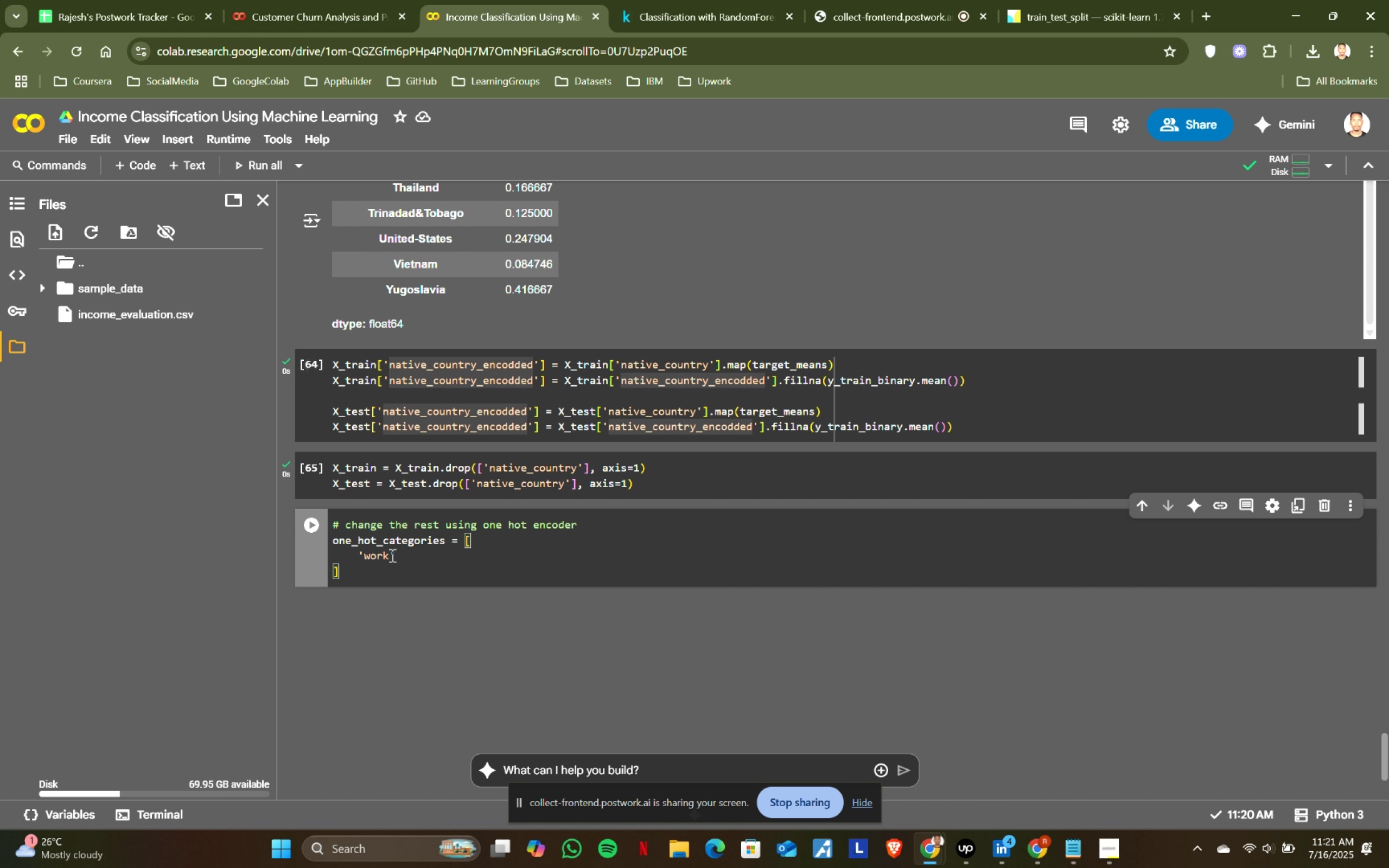 
left_click([565, 0])
 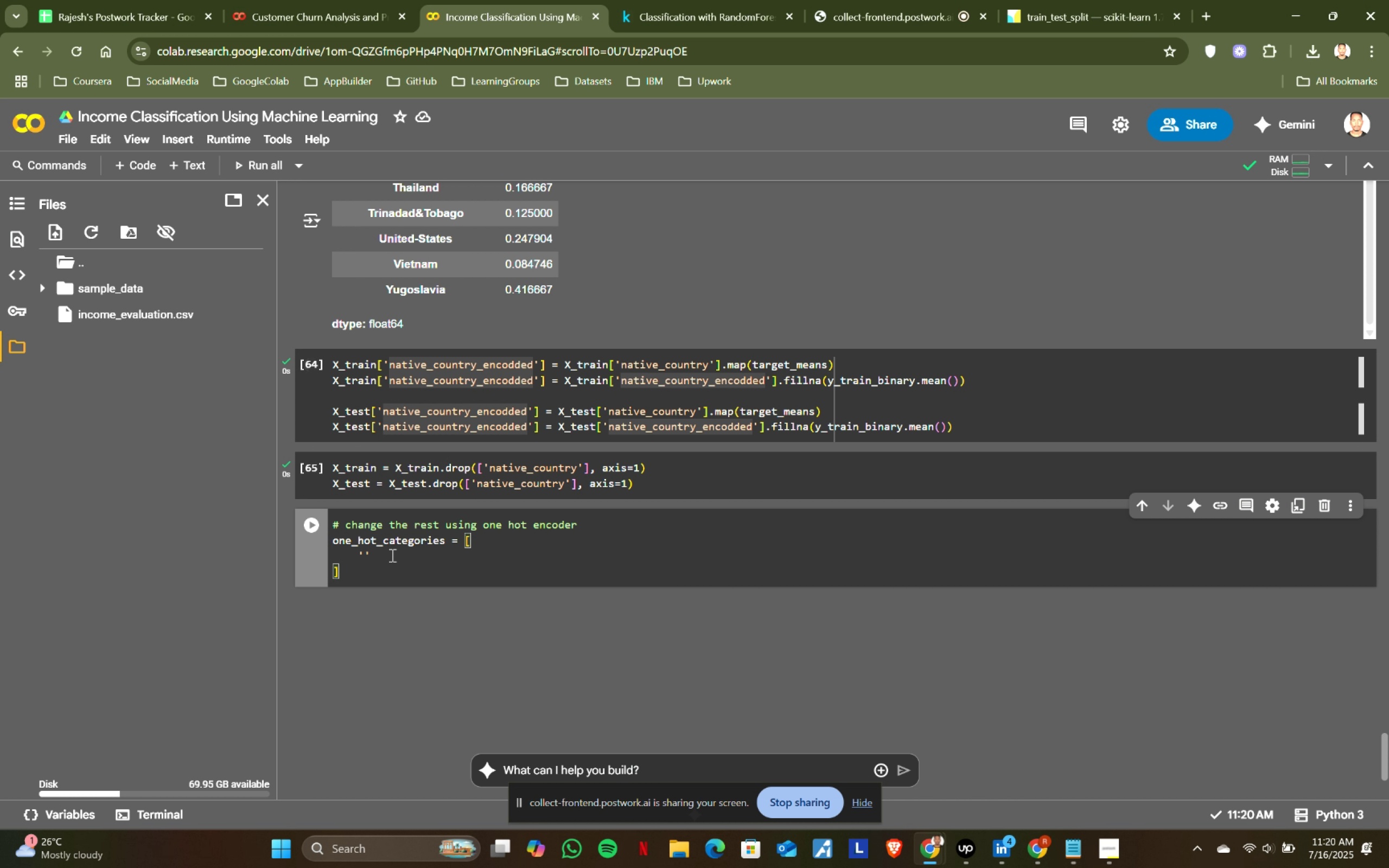 
type(workclass)
 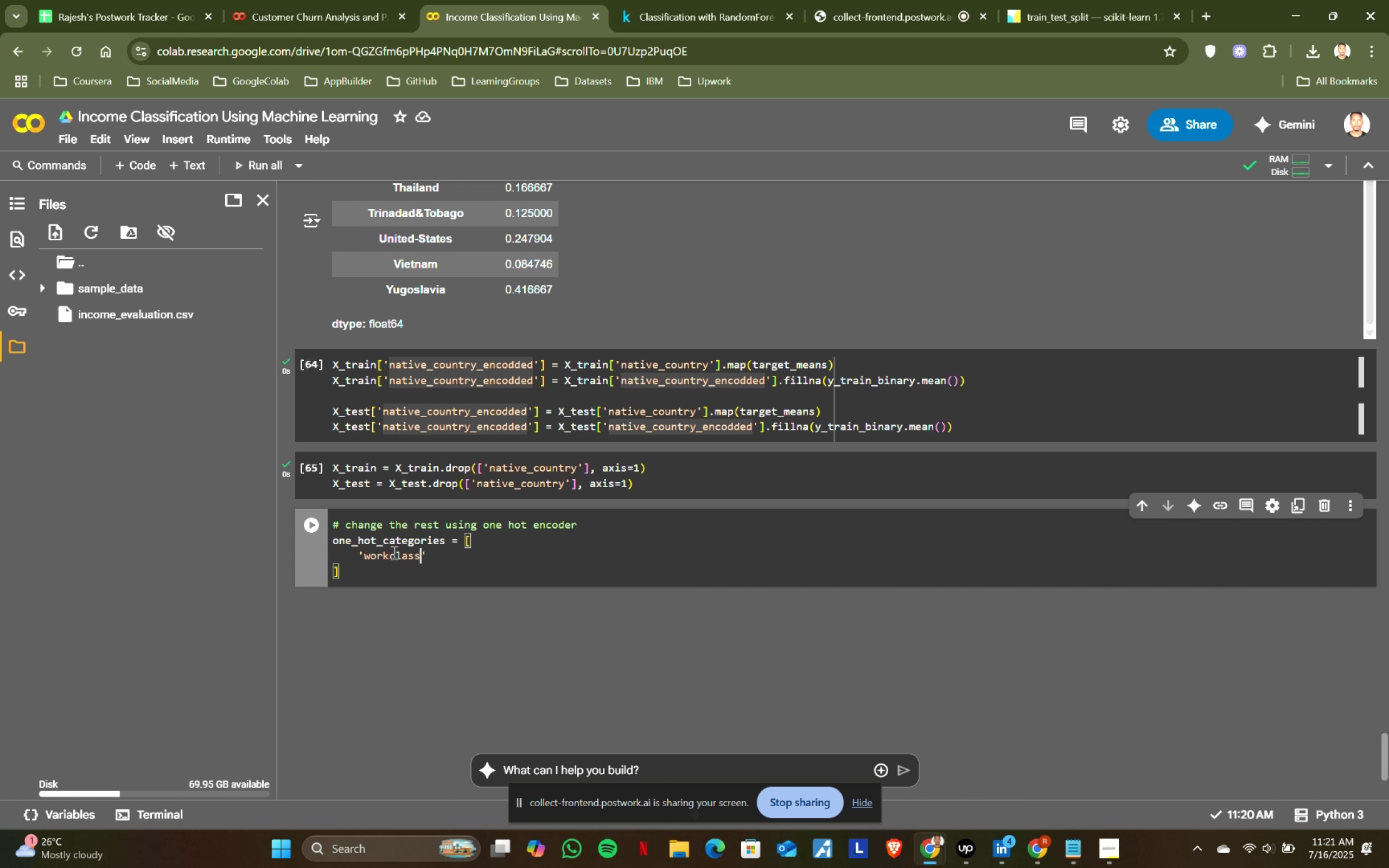 
scroll: coordinate [454, 273], scroll_direction: up, amount: 3.0
 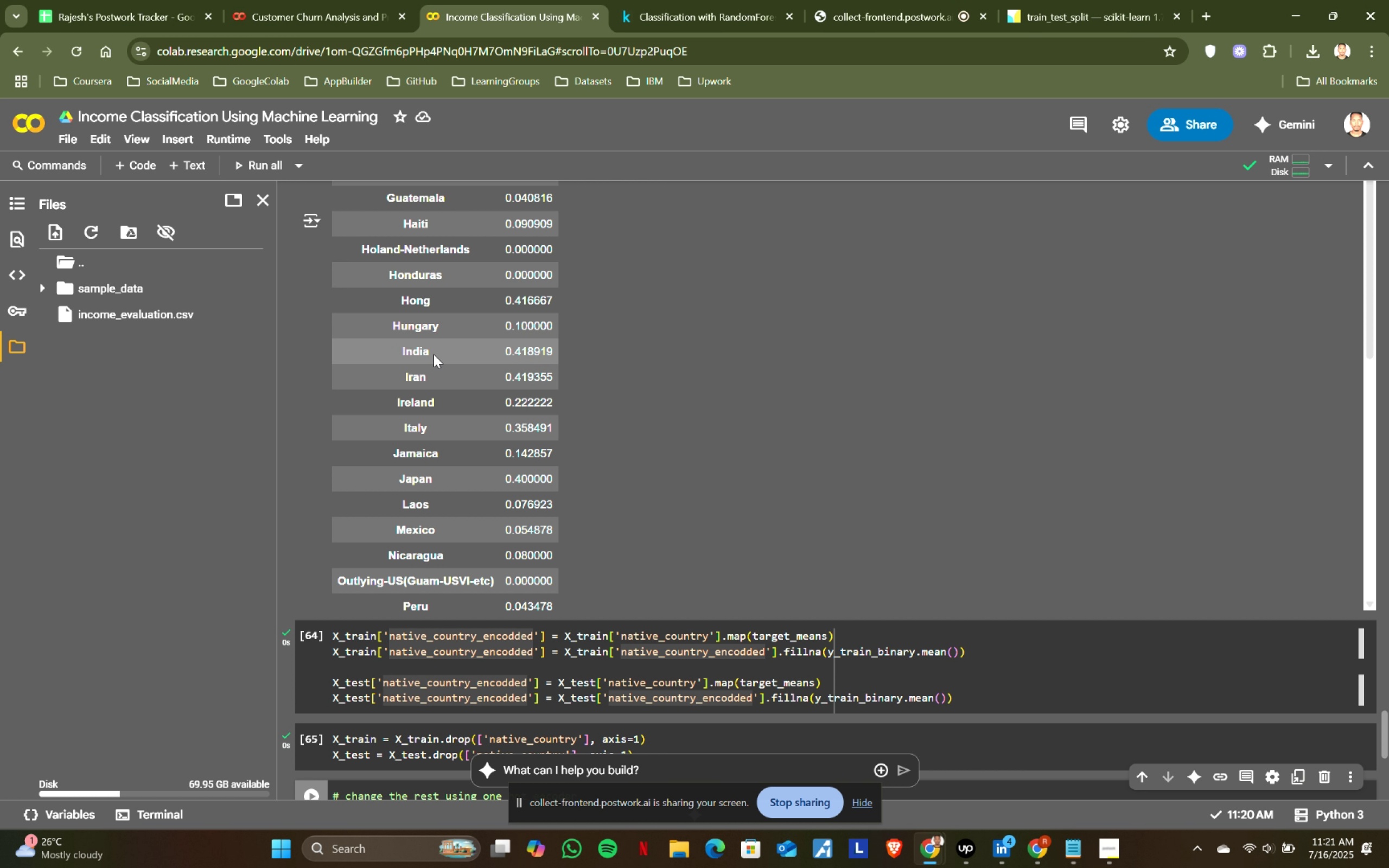 
scroll: coordinate [518, 461], scroll_direction: down, amount: 7.0
 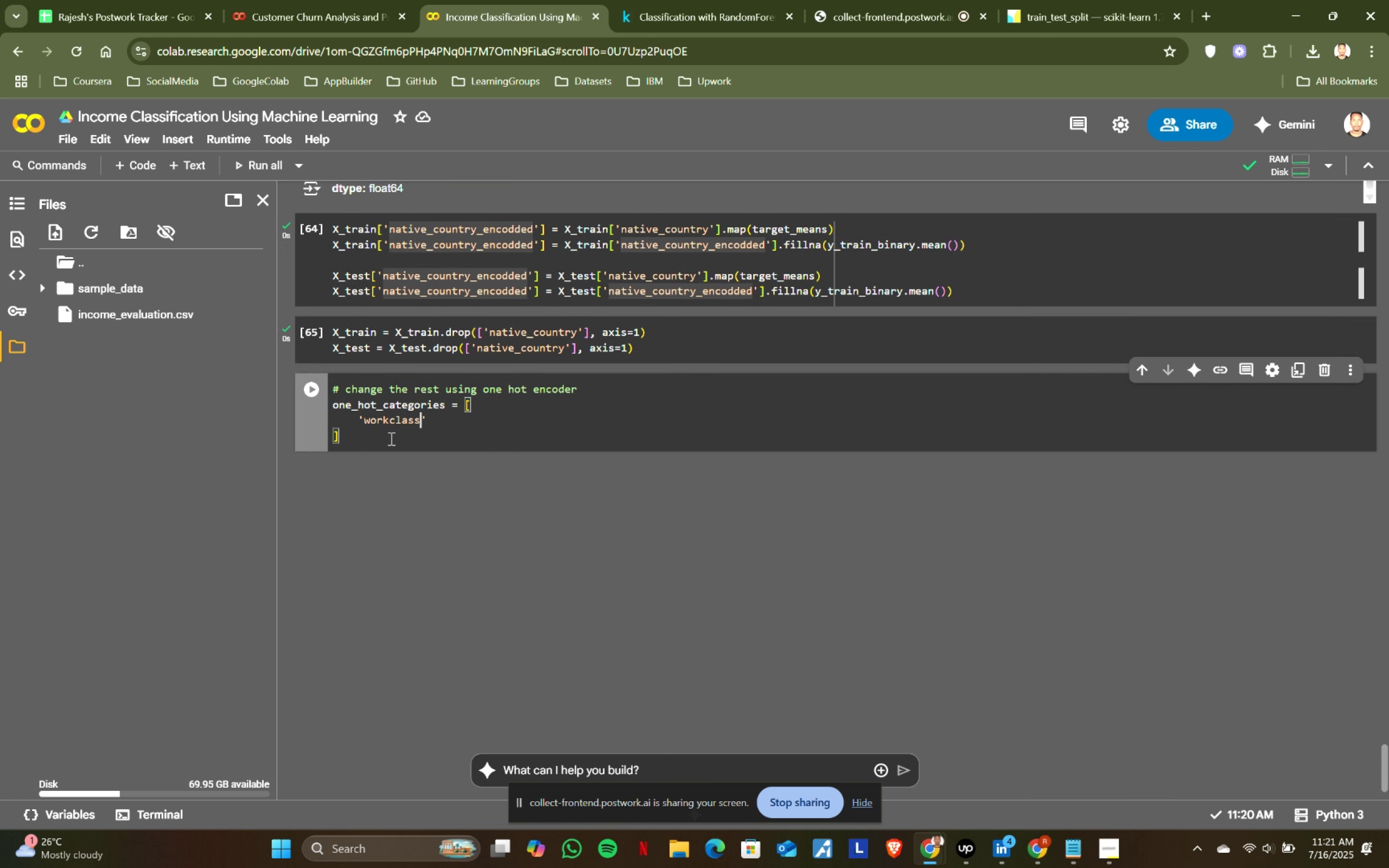 
left_click([439, 427])
 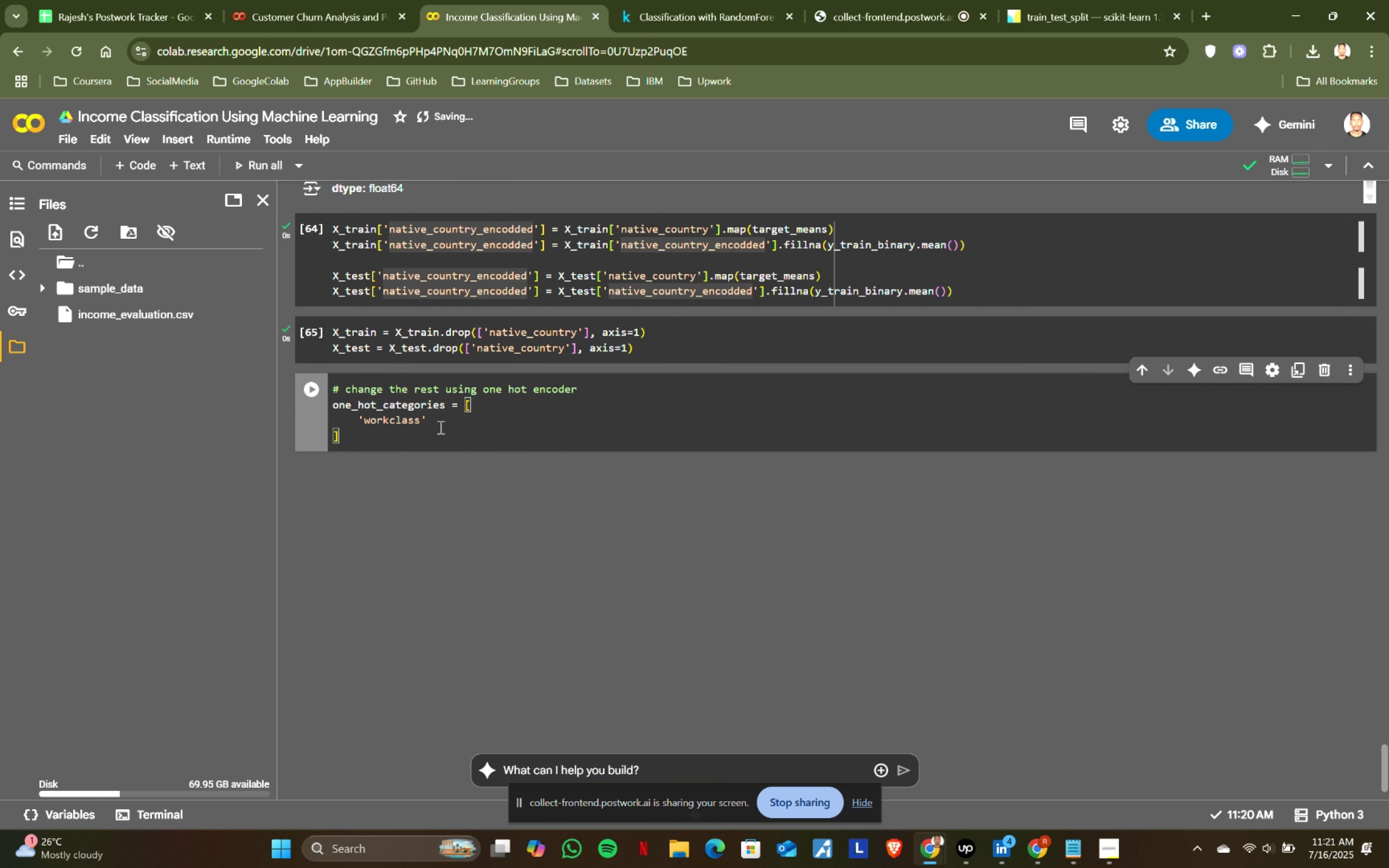 
key(Comma)
 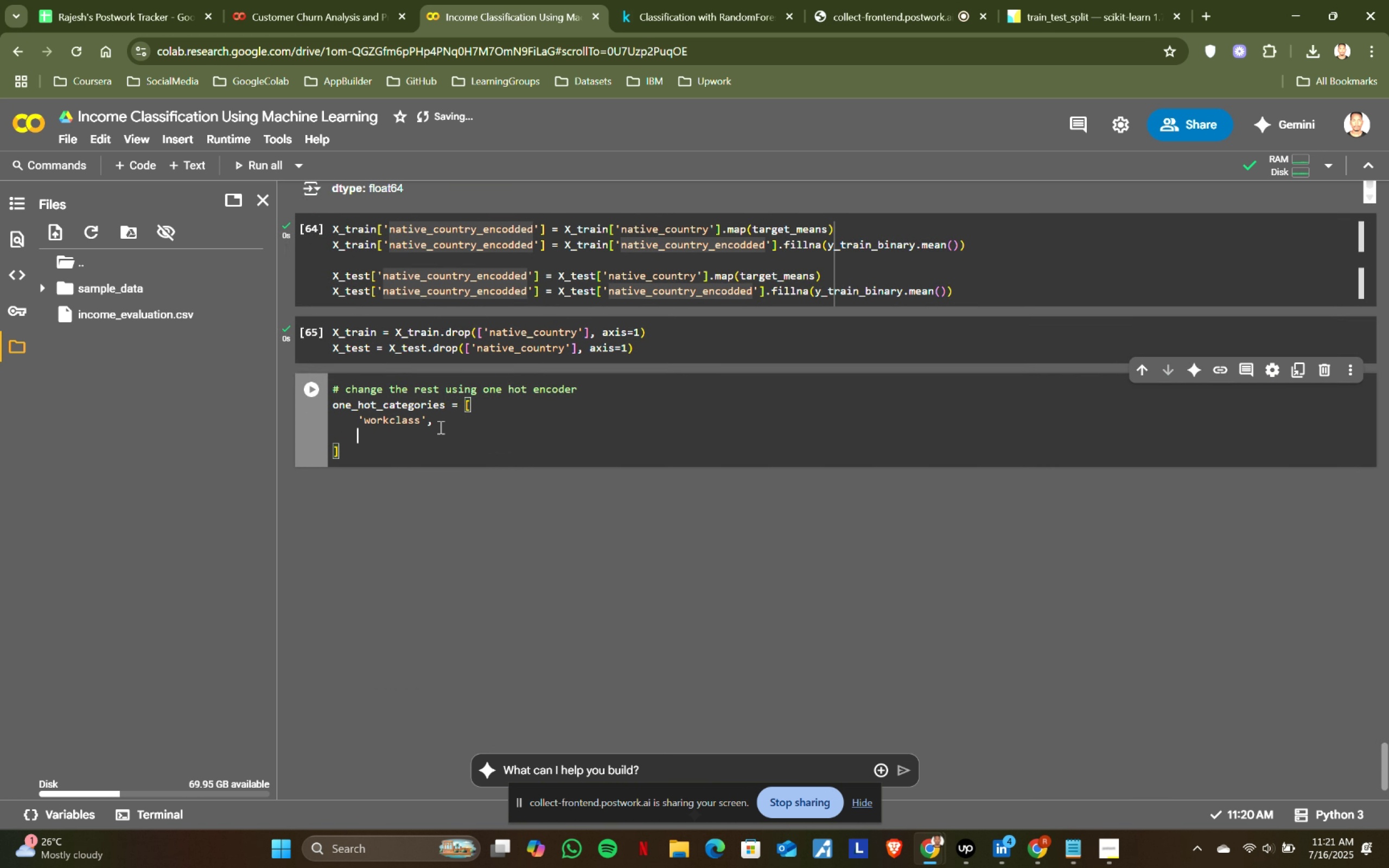 
key(Enter)
 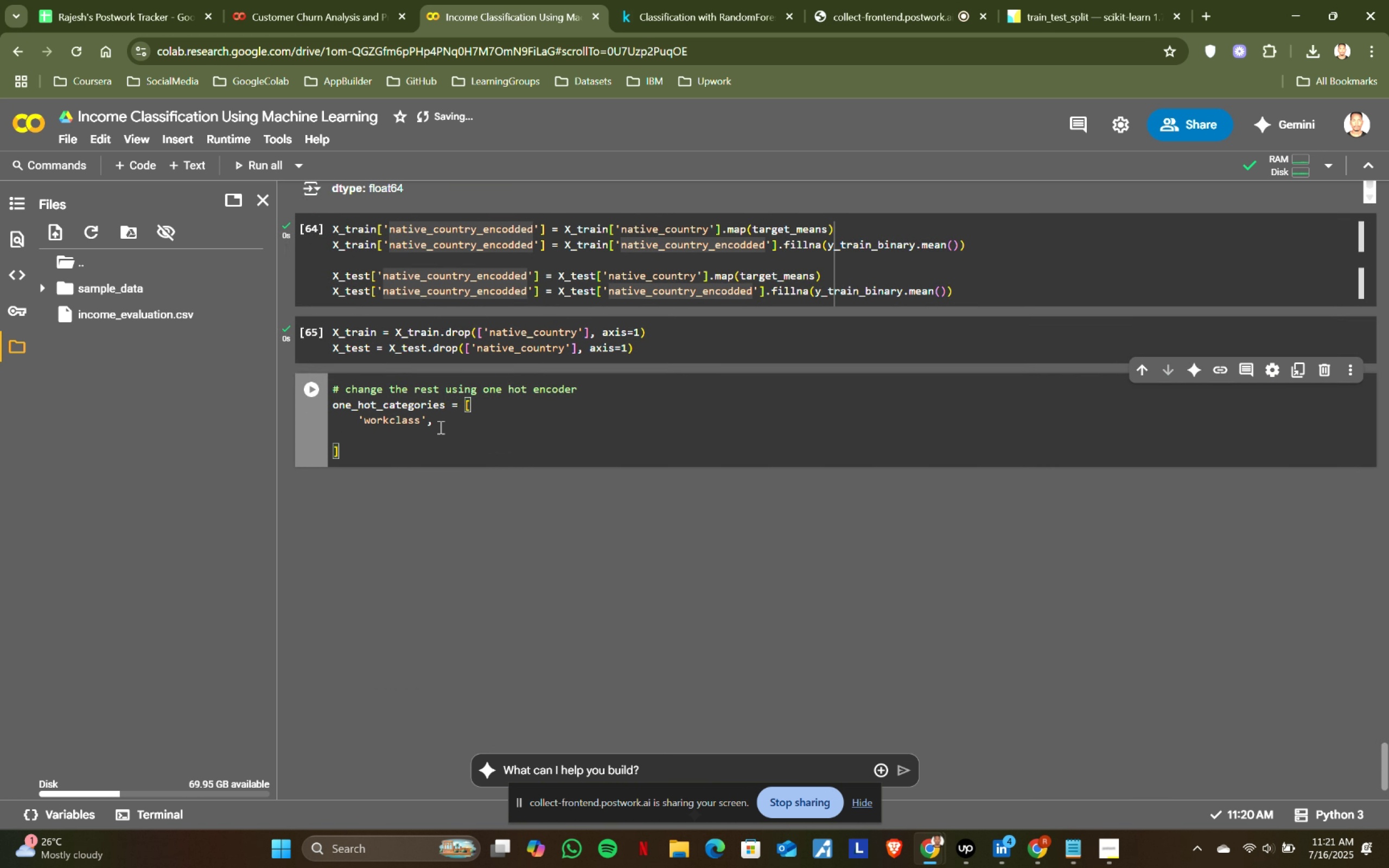 
key(Quote)
 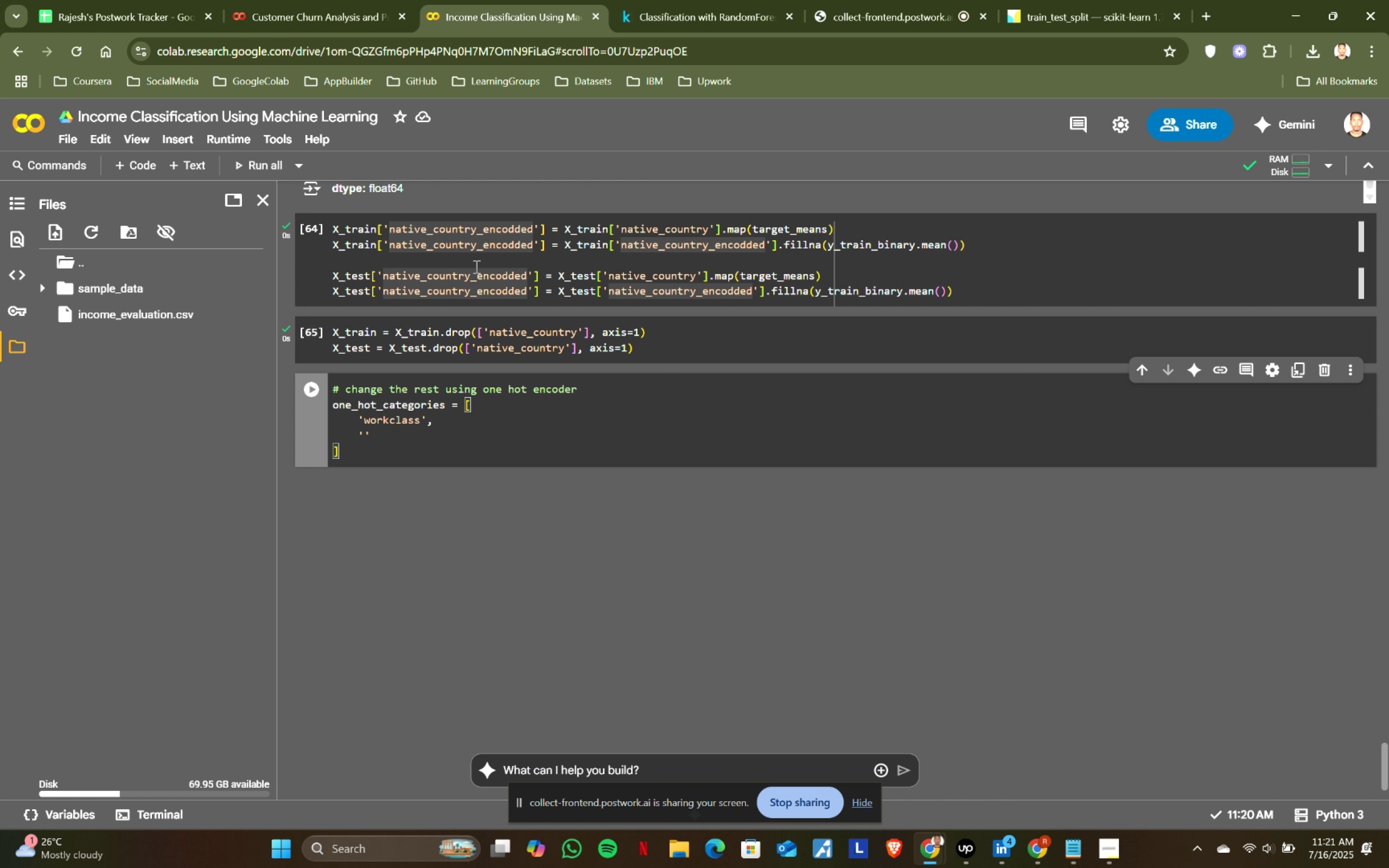 
left_click([696, 0])
 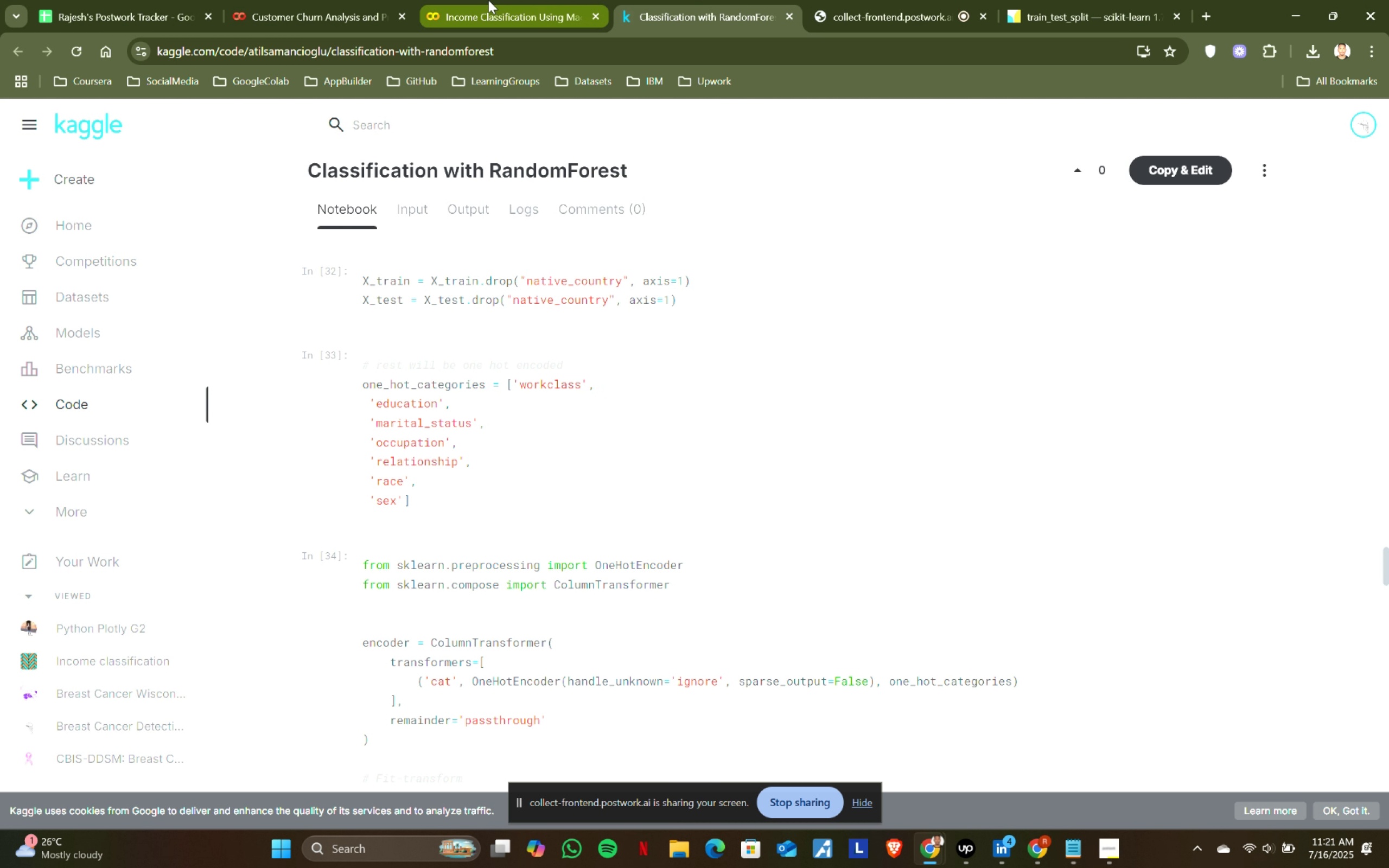 
left_click([488, 0])
 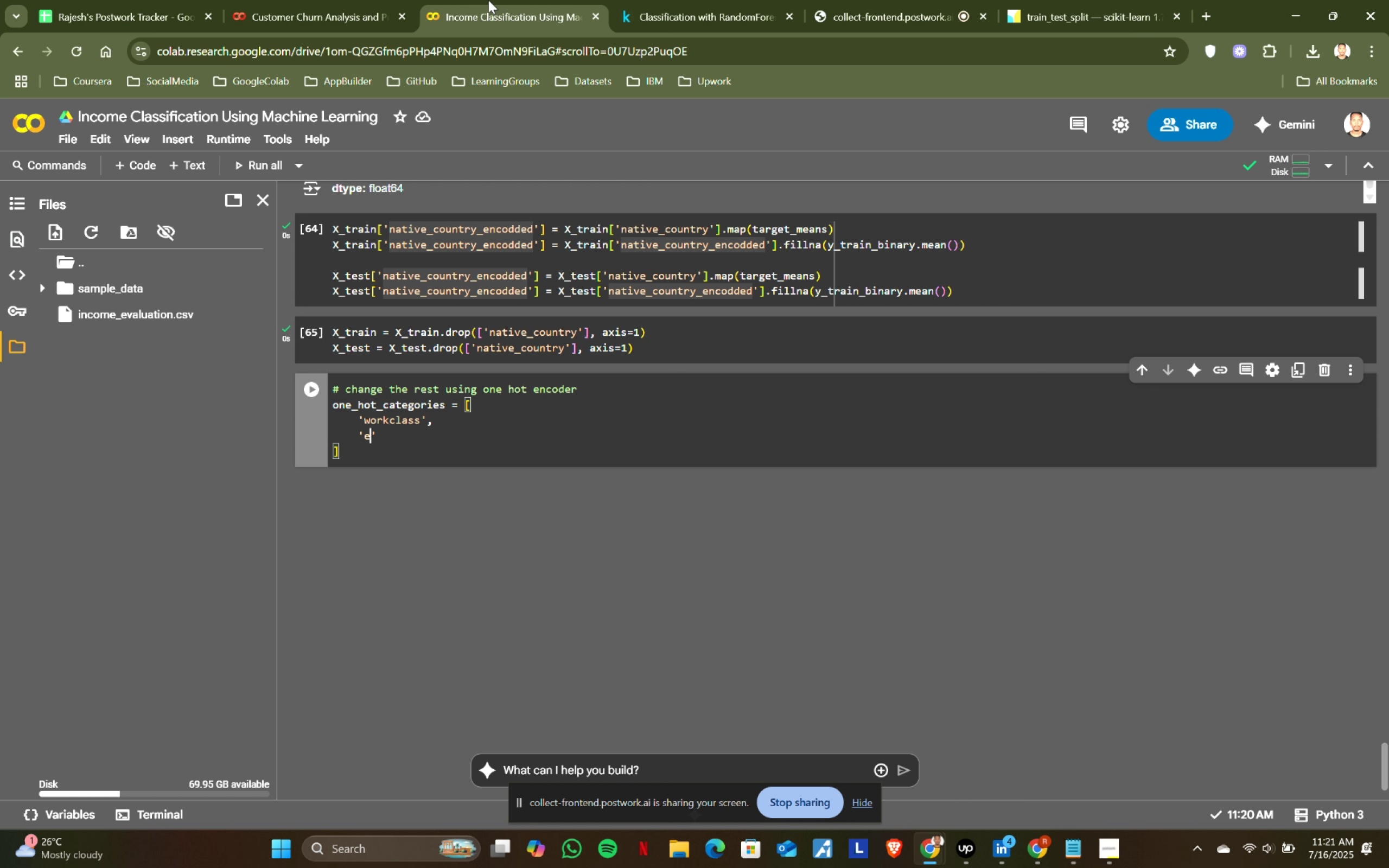 
type(education)
 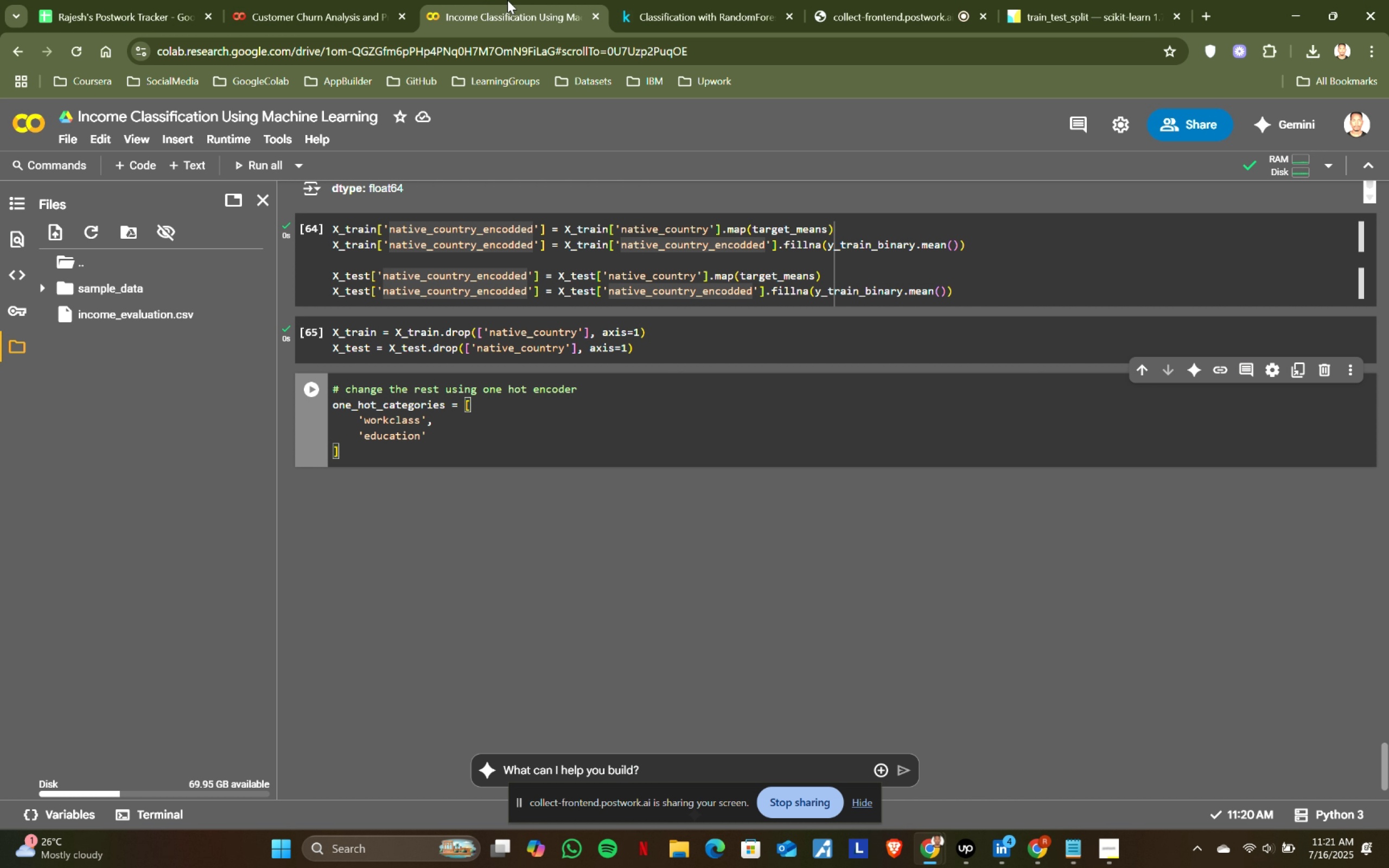 
left_click([654, 0])
 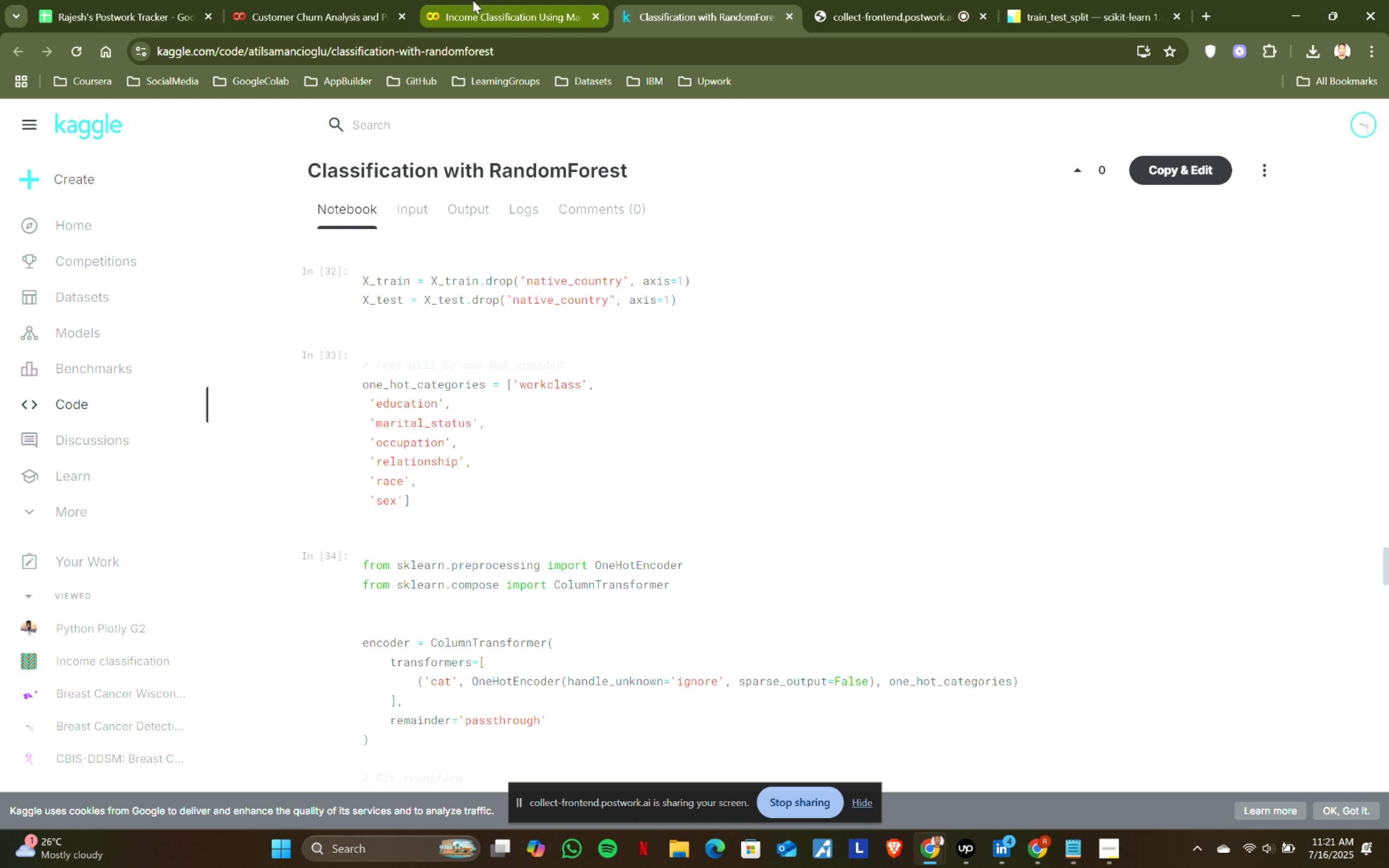 
left_click([473, 0])
 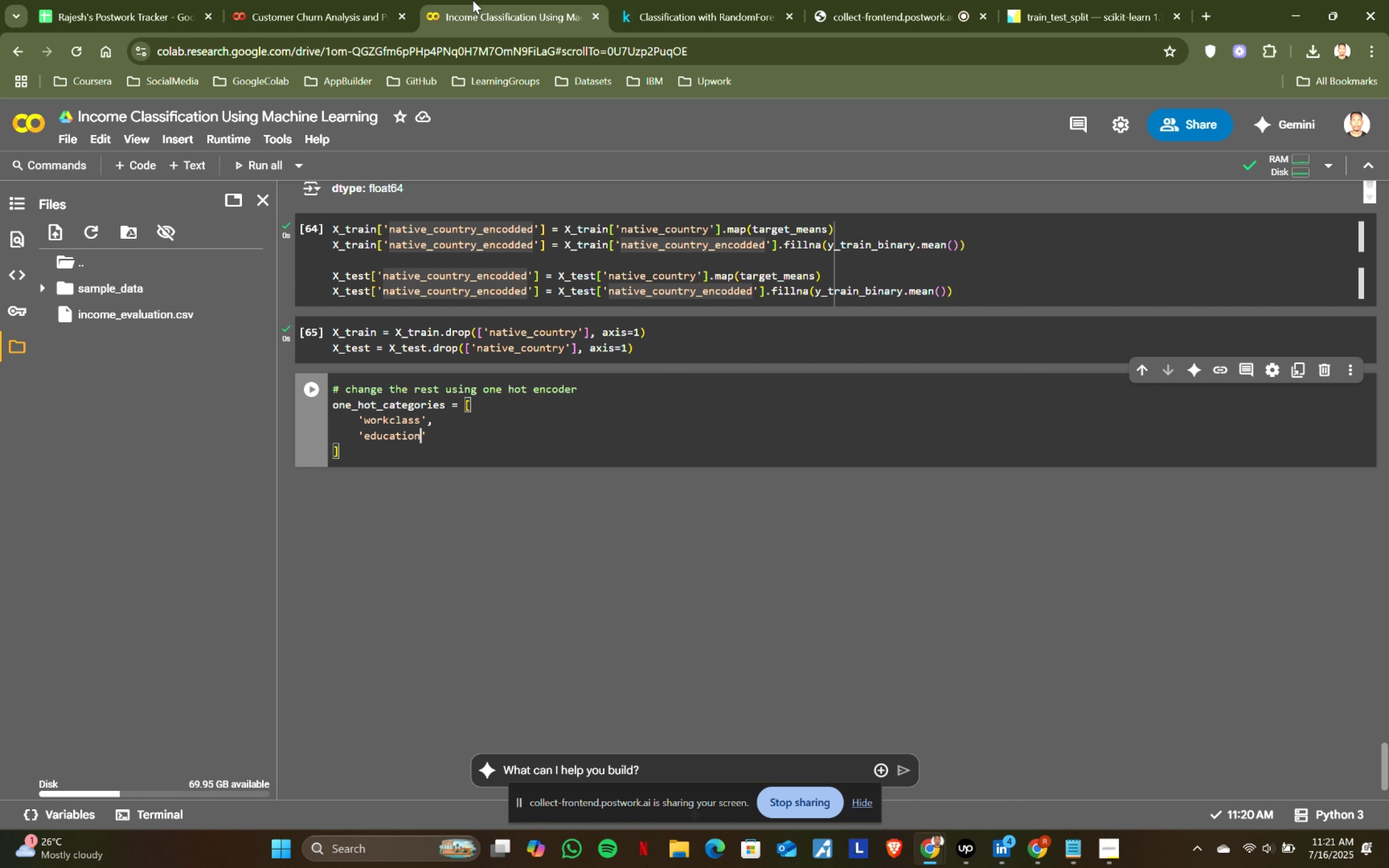 
key(ArrowRight)
 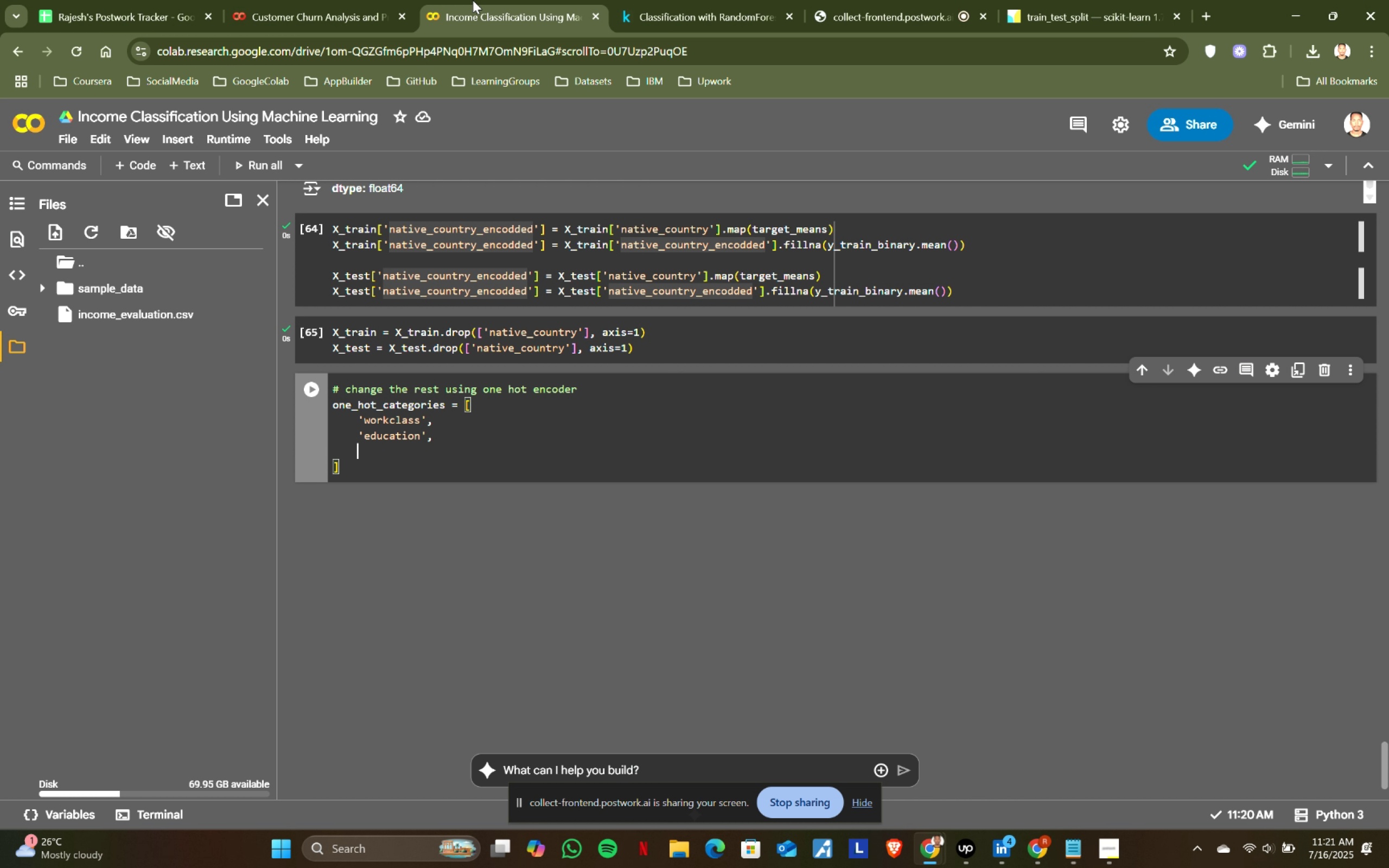 
key(Comma)
 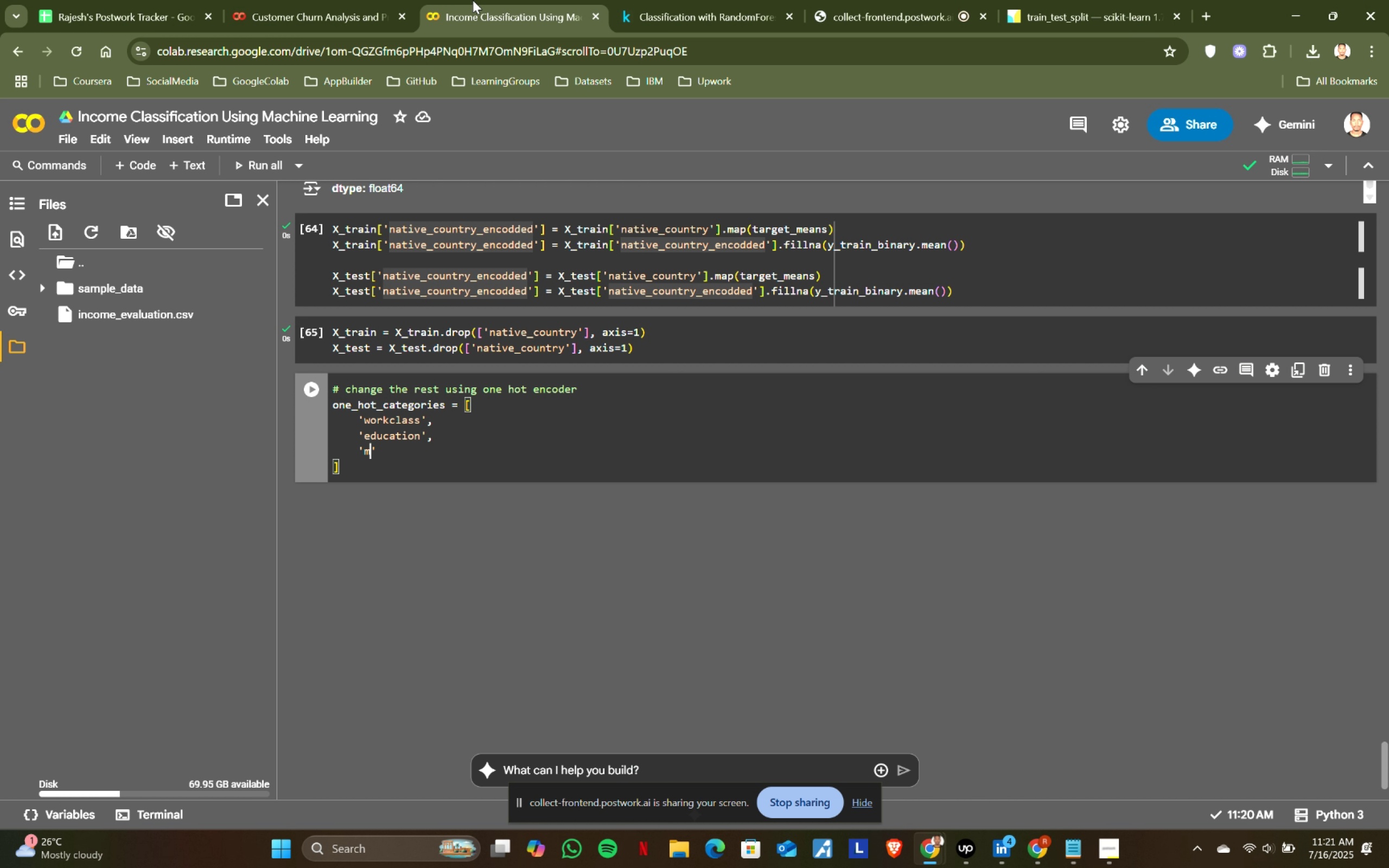 
key(Enter)
 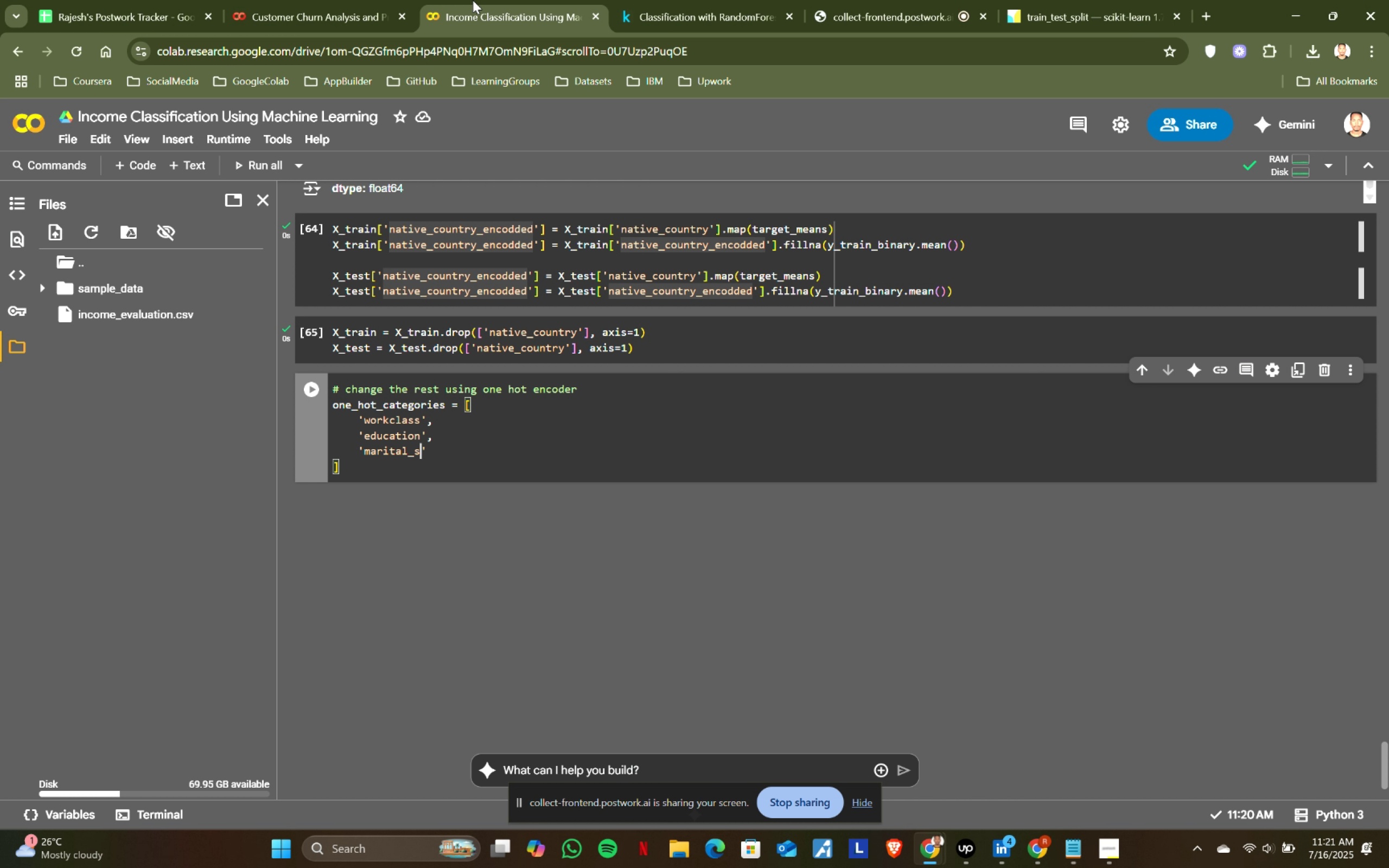 
type('marital_status)
 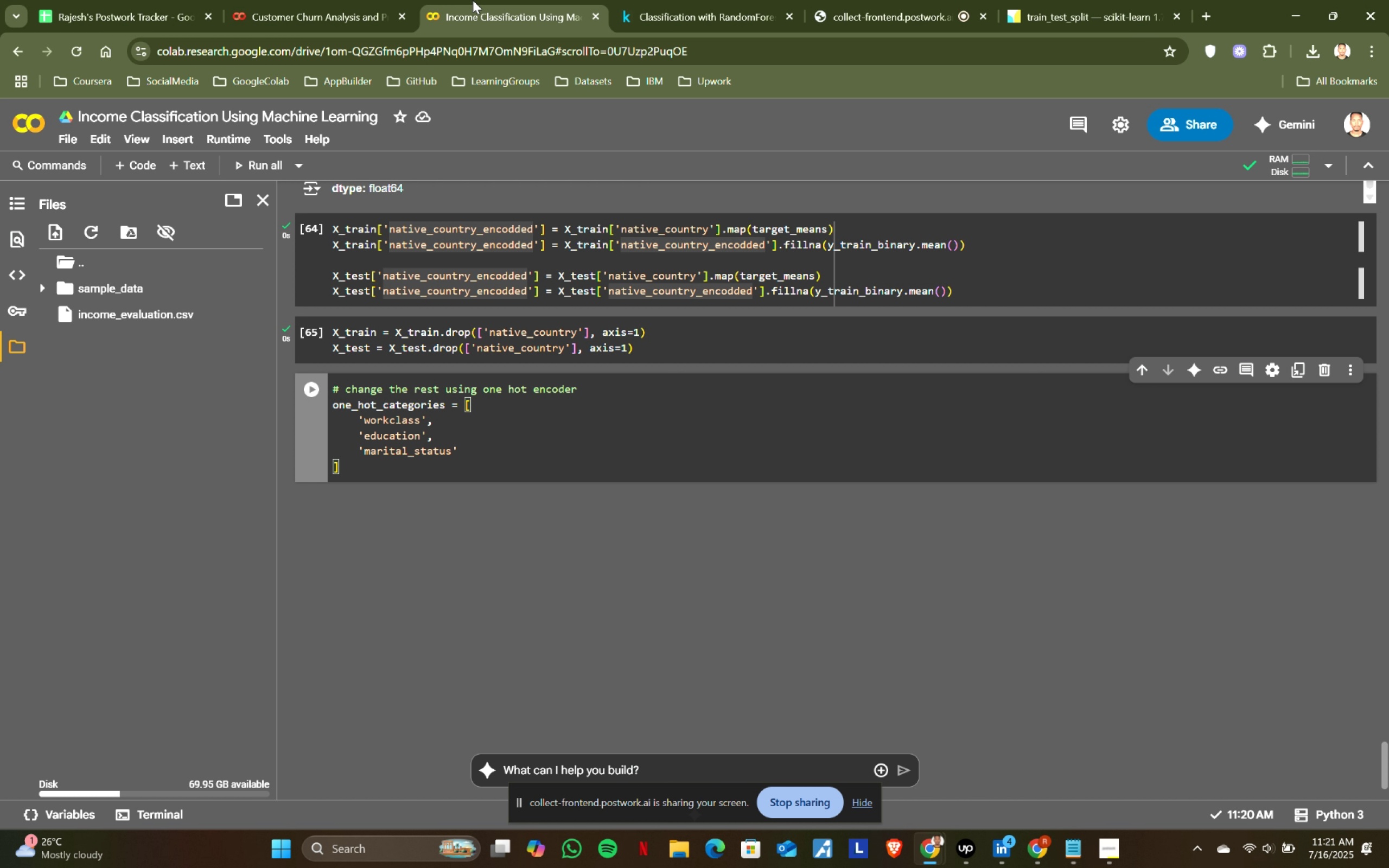 
key(ArrowRight)
 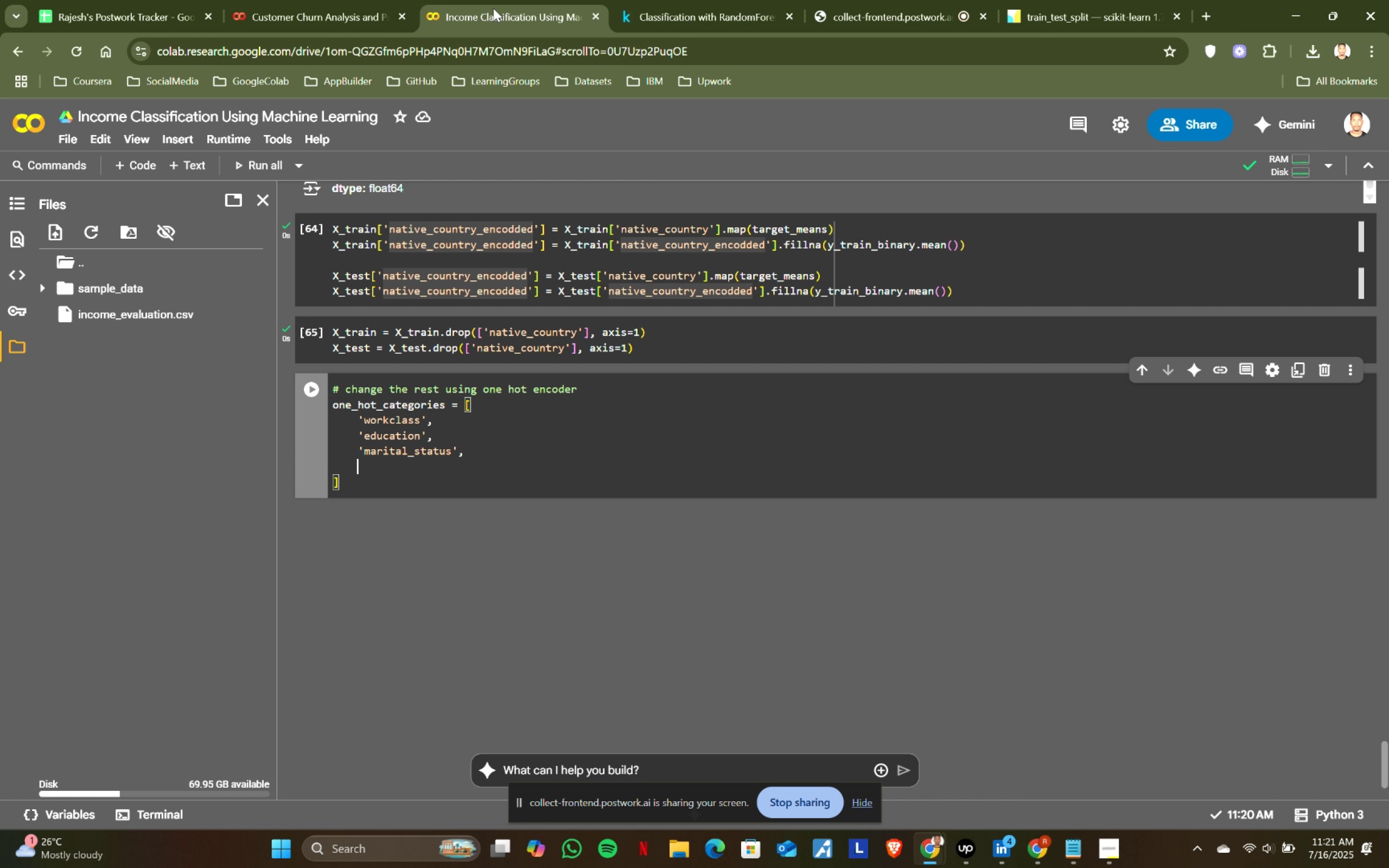 
key(Comma)
 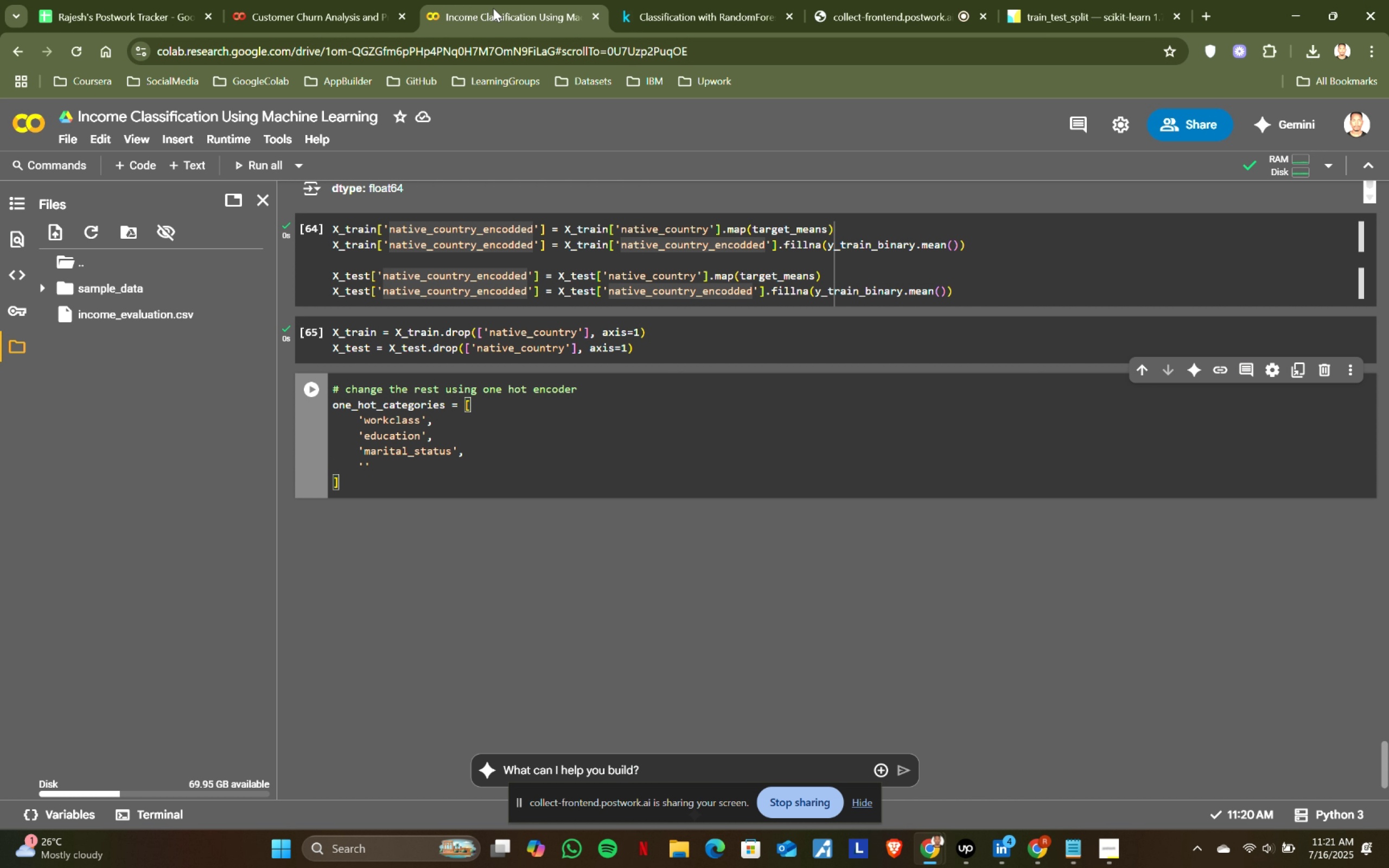 
key(Enter)
 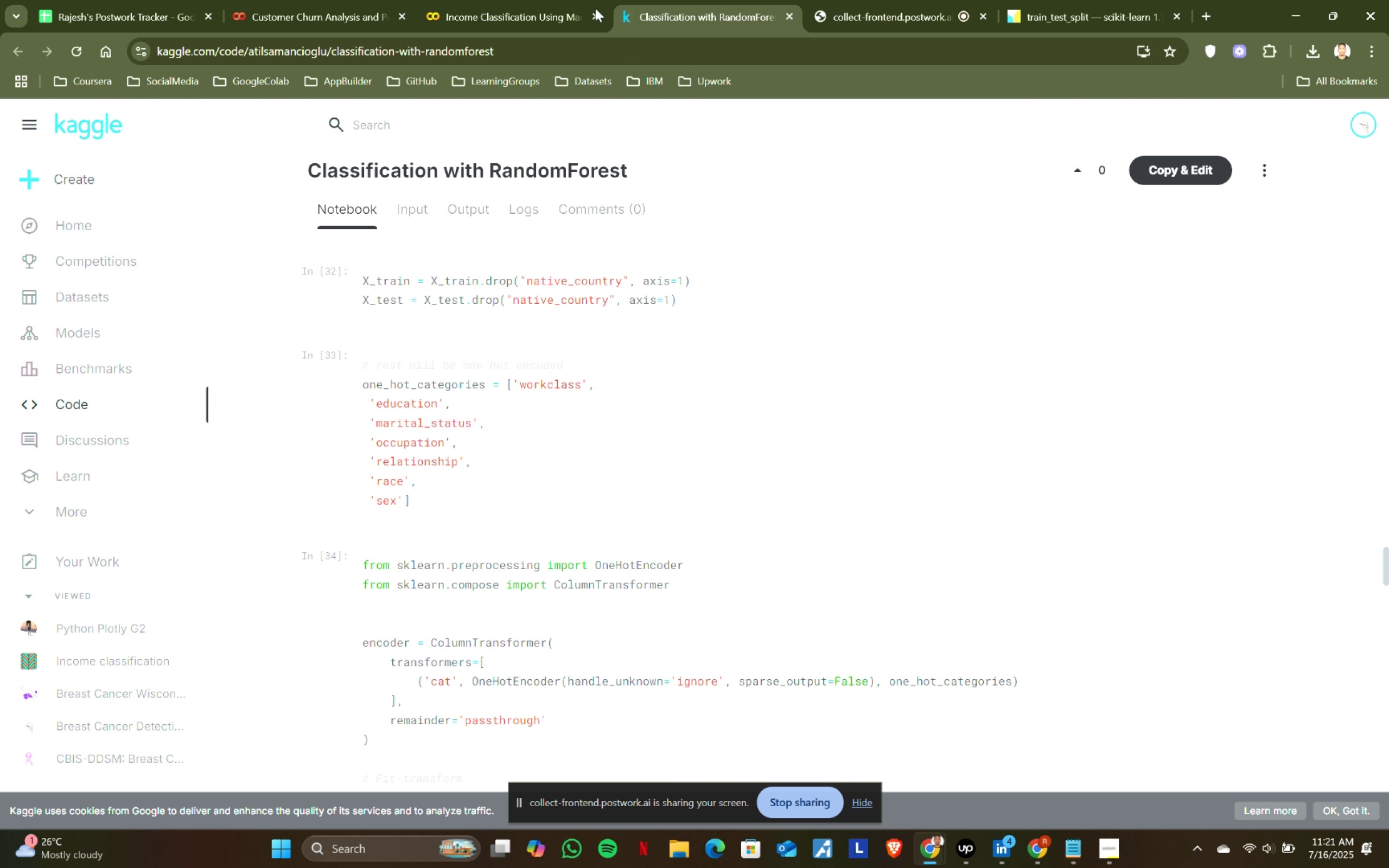 
key(Quote)
 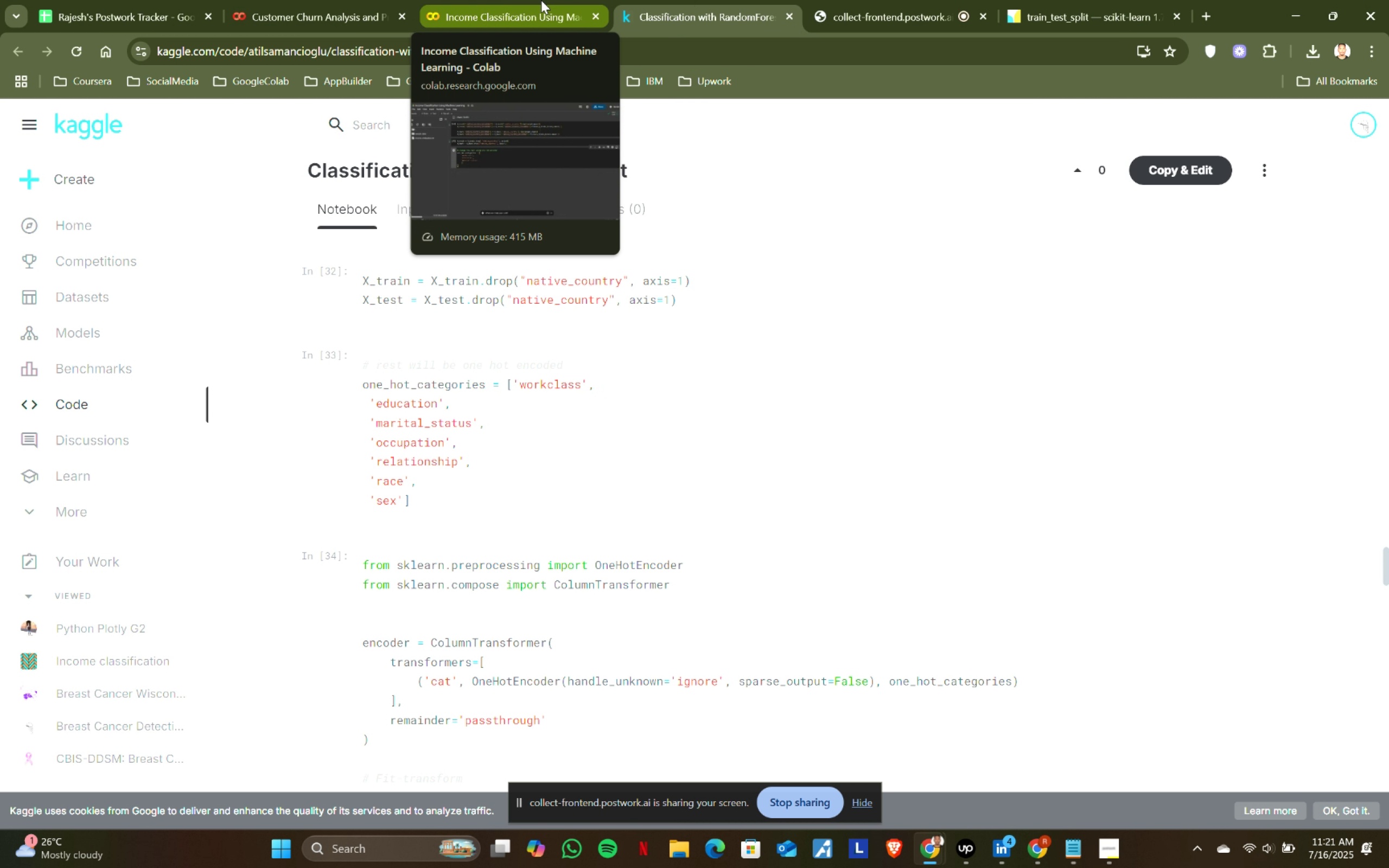 
left_click([691, 0])
 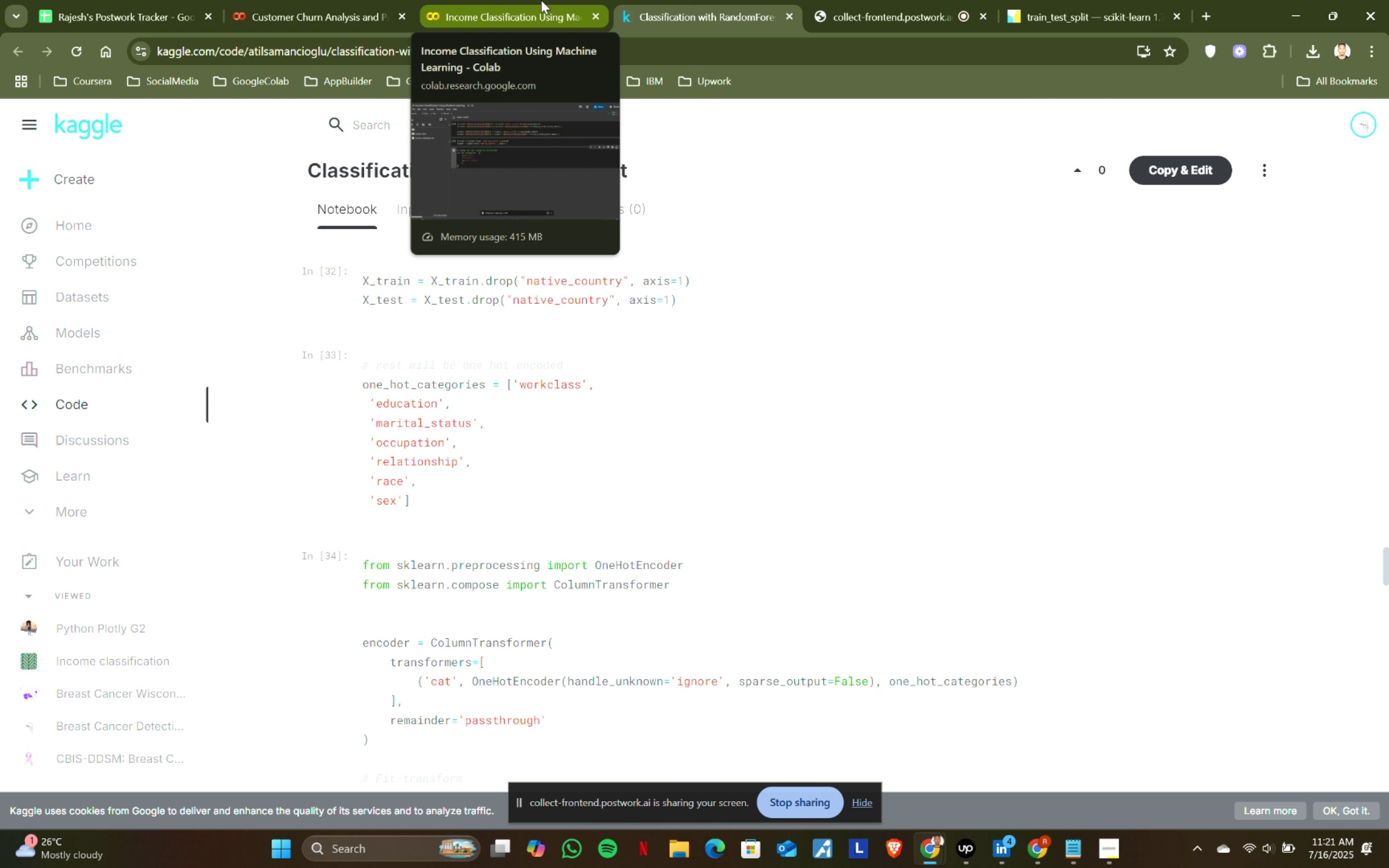 
left_click([541, 0])
 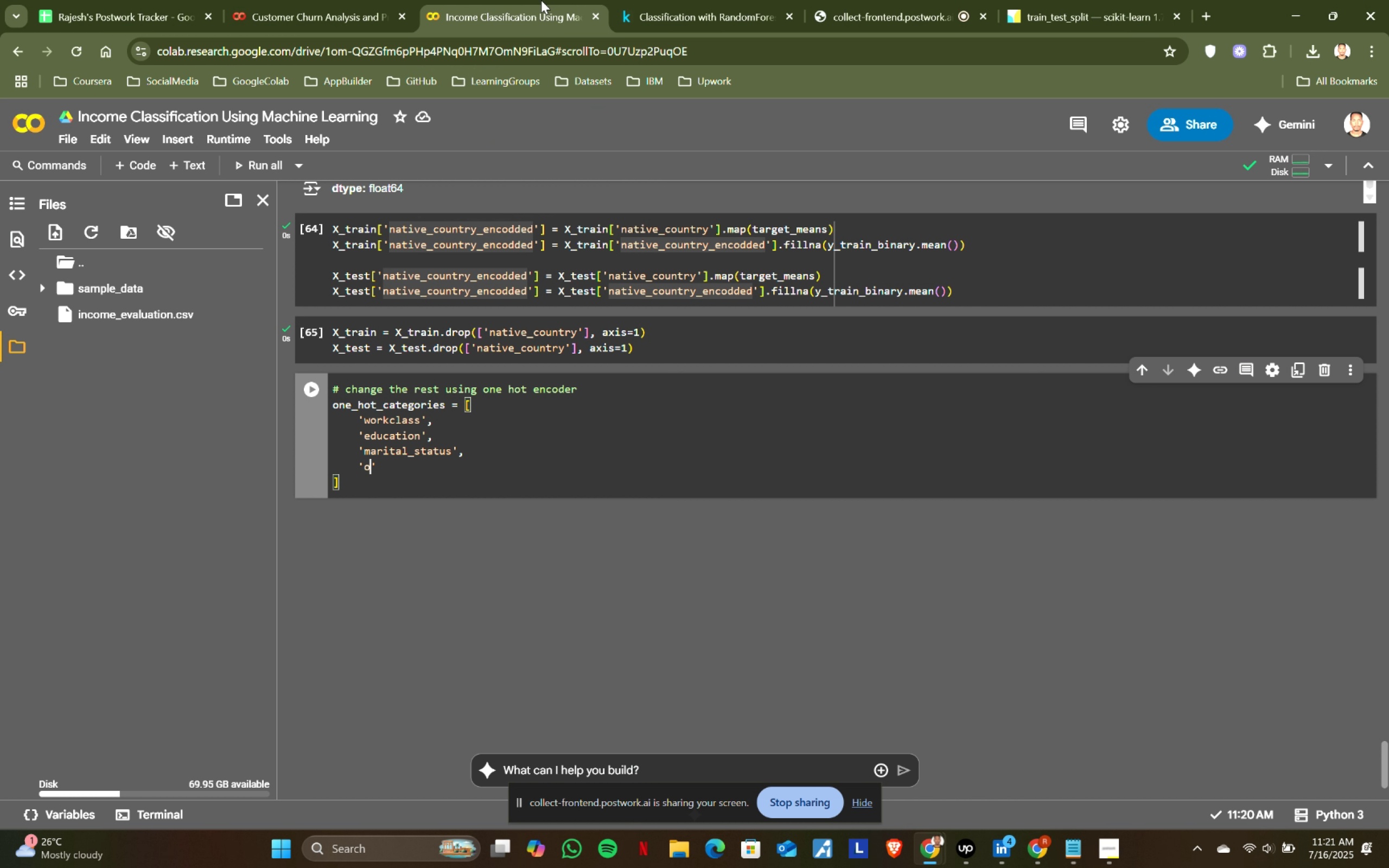 
type(occupation)
 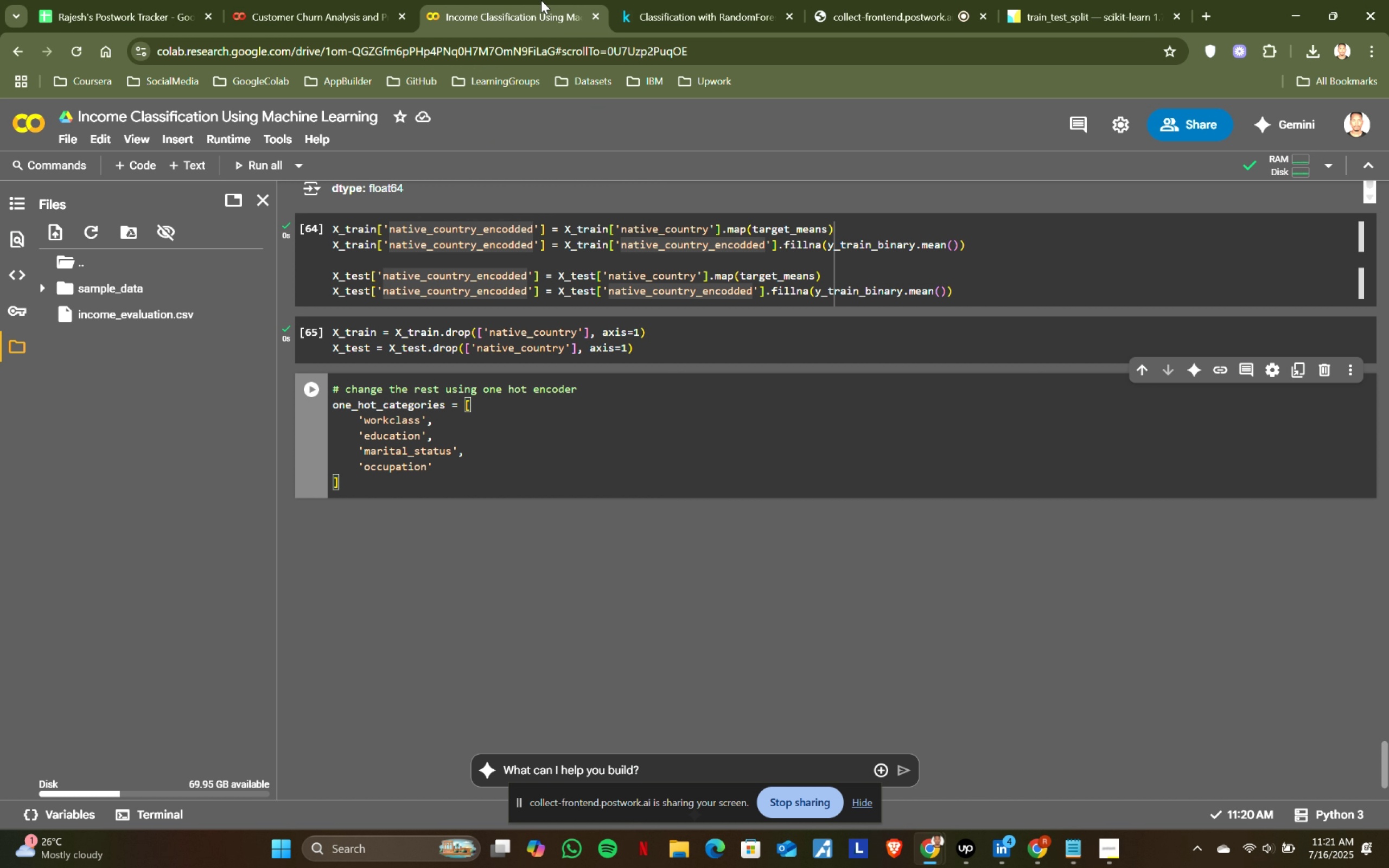 
key(ArrowRight)
 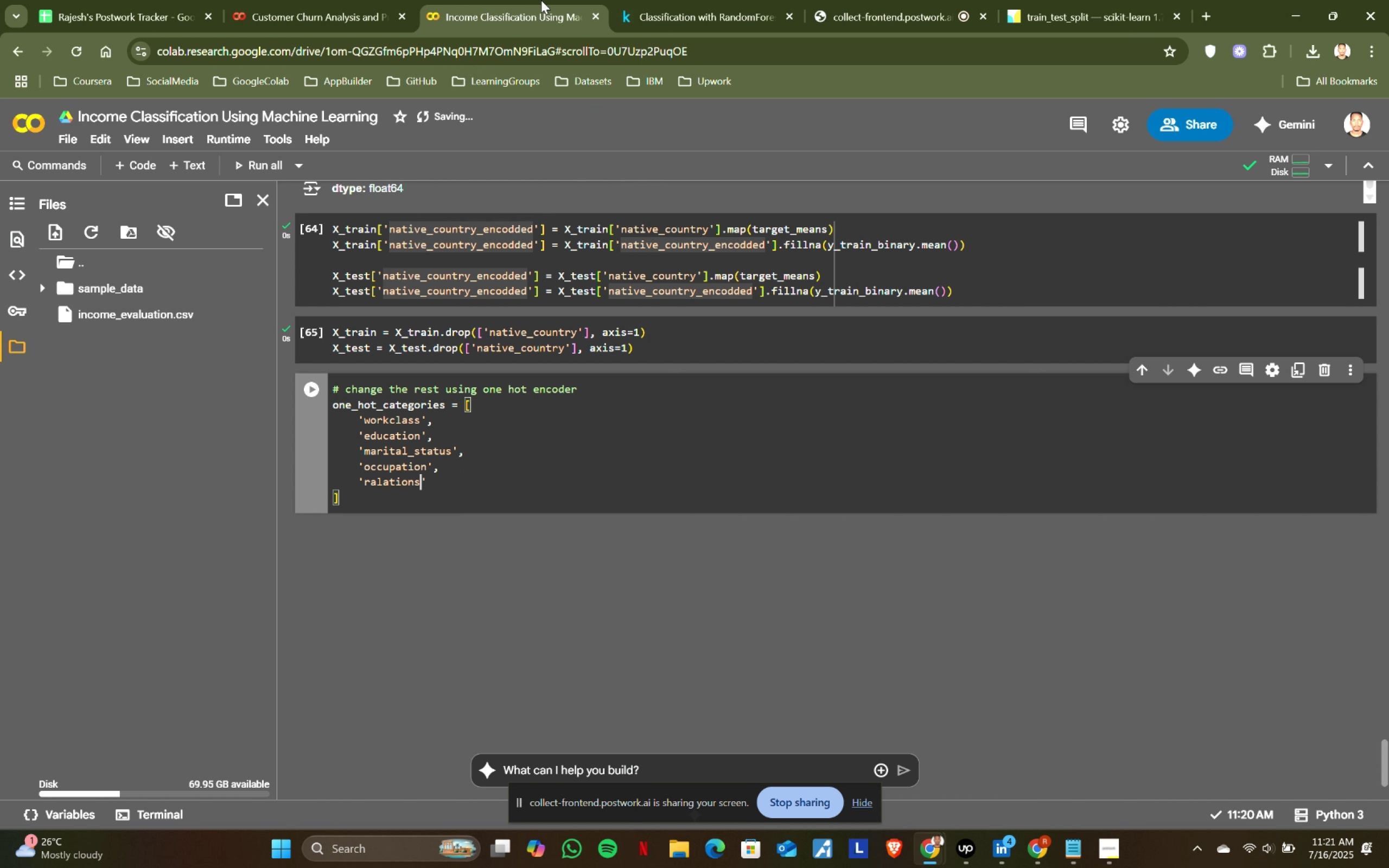 
key(Comma)
 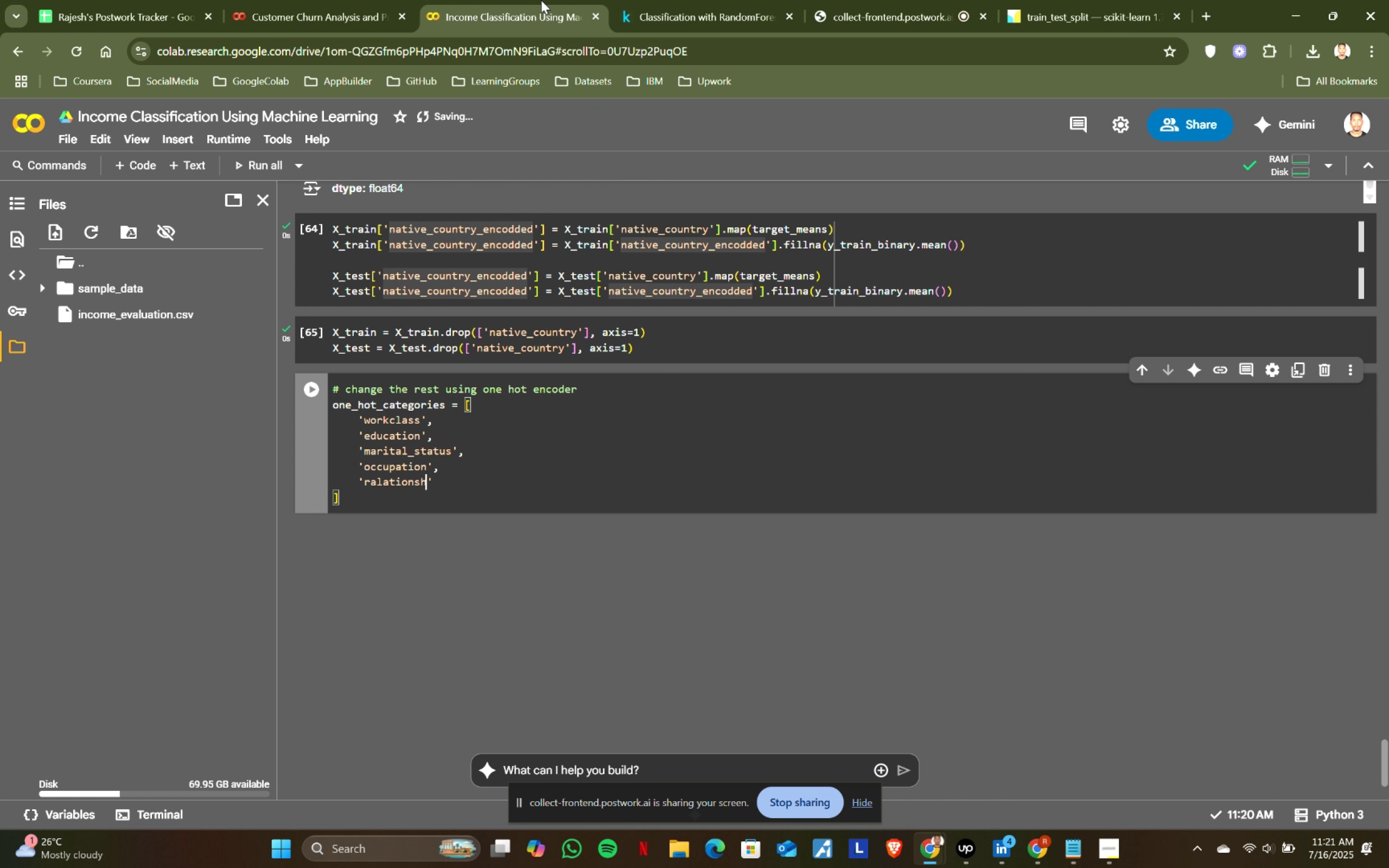 
key(Enter)
 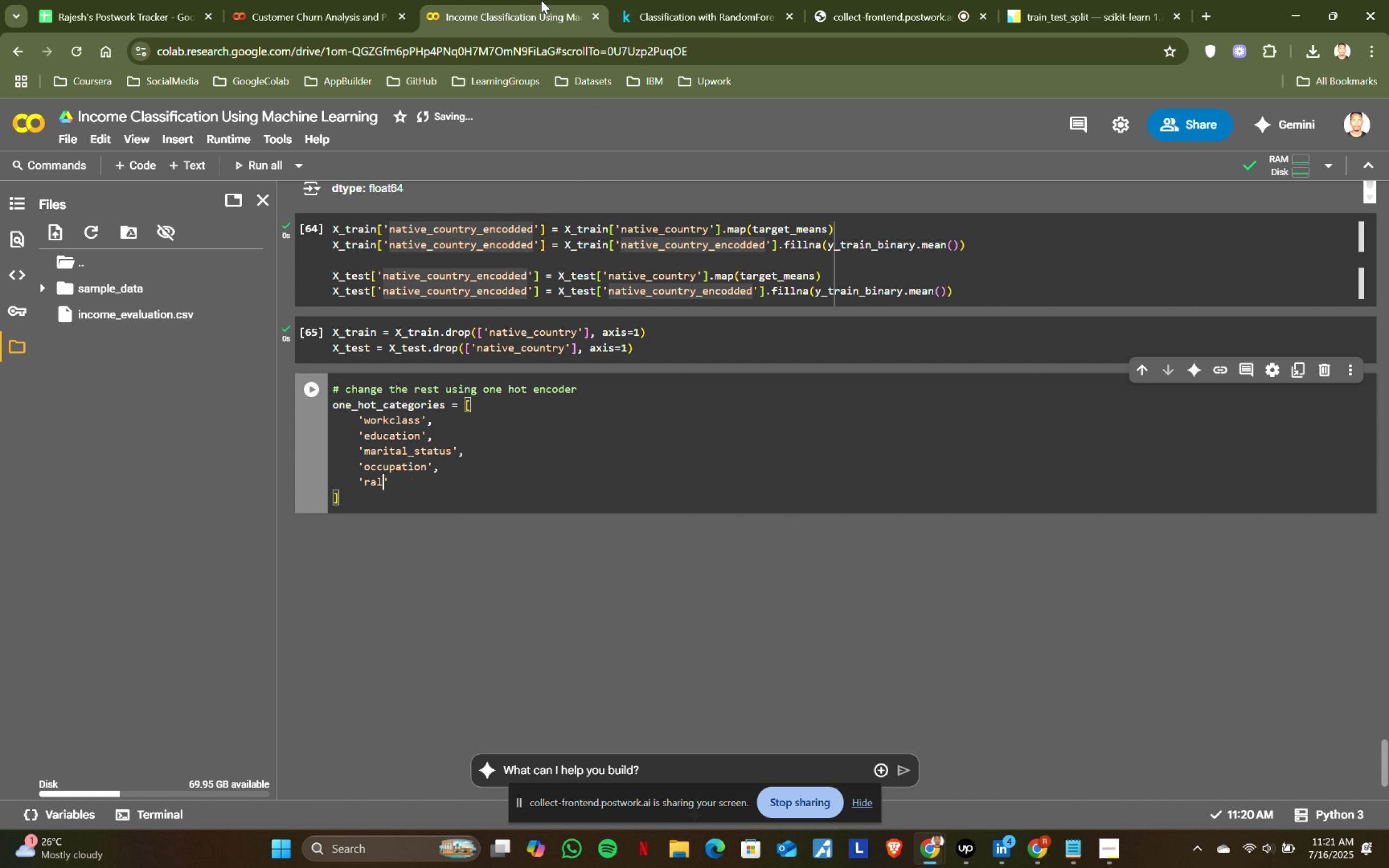 
type('ralationsho)
key(Backspace)
key(Backspace)
key(Backspace)
key(Backspace)
key(Backspace)
type(elationsho)
key(Backspace)
type(ip)
 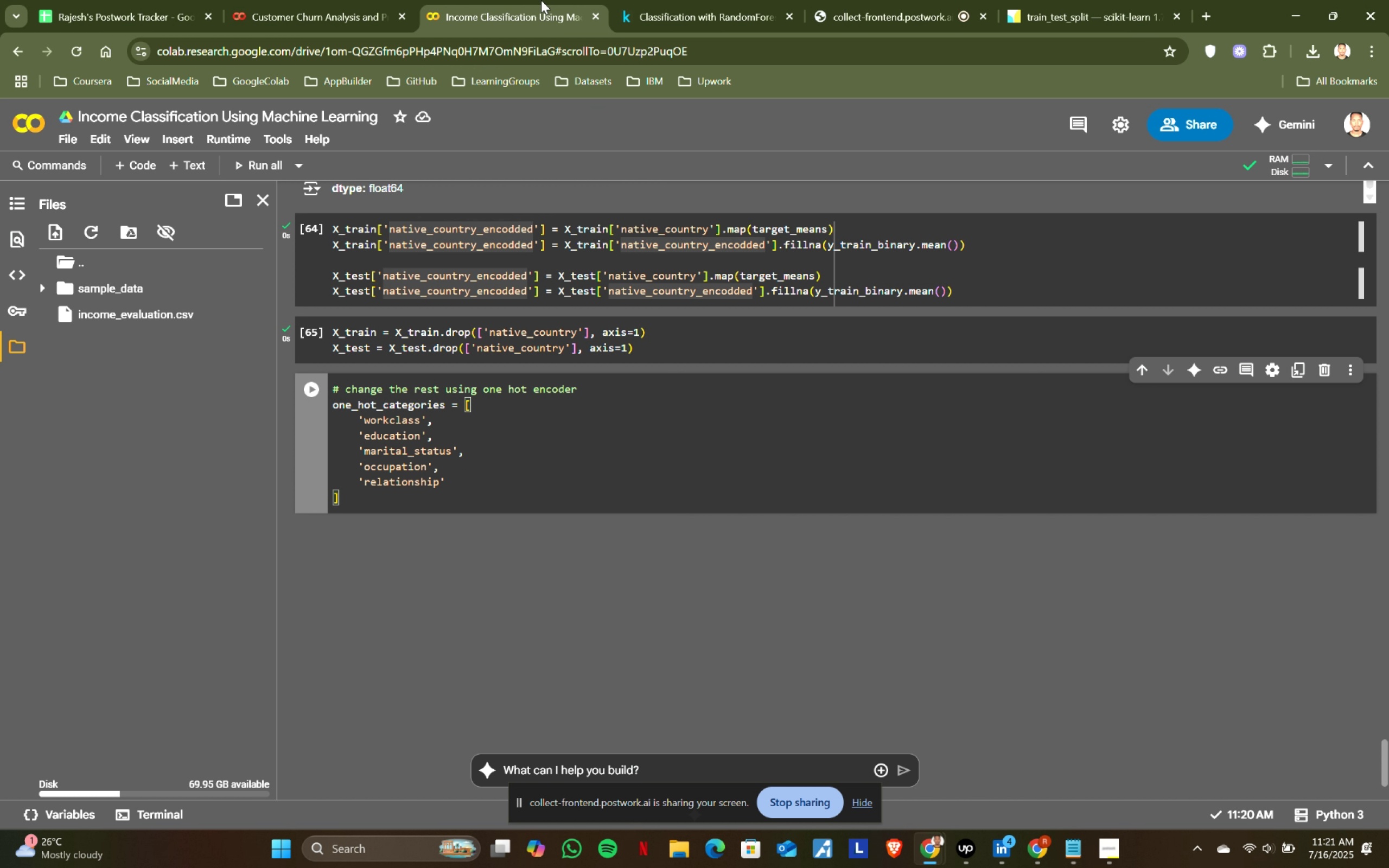 
key(ArrowRight)
 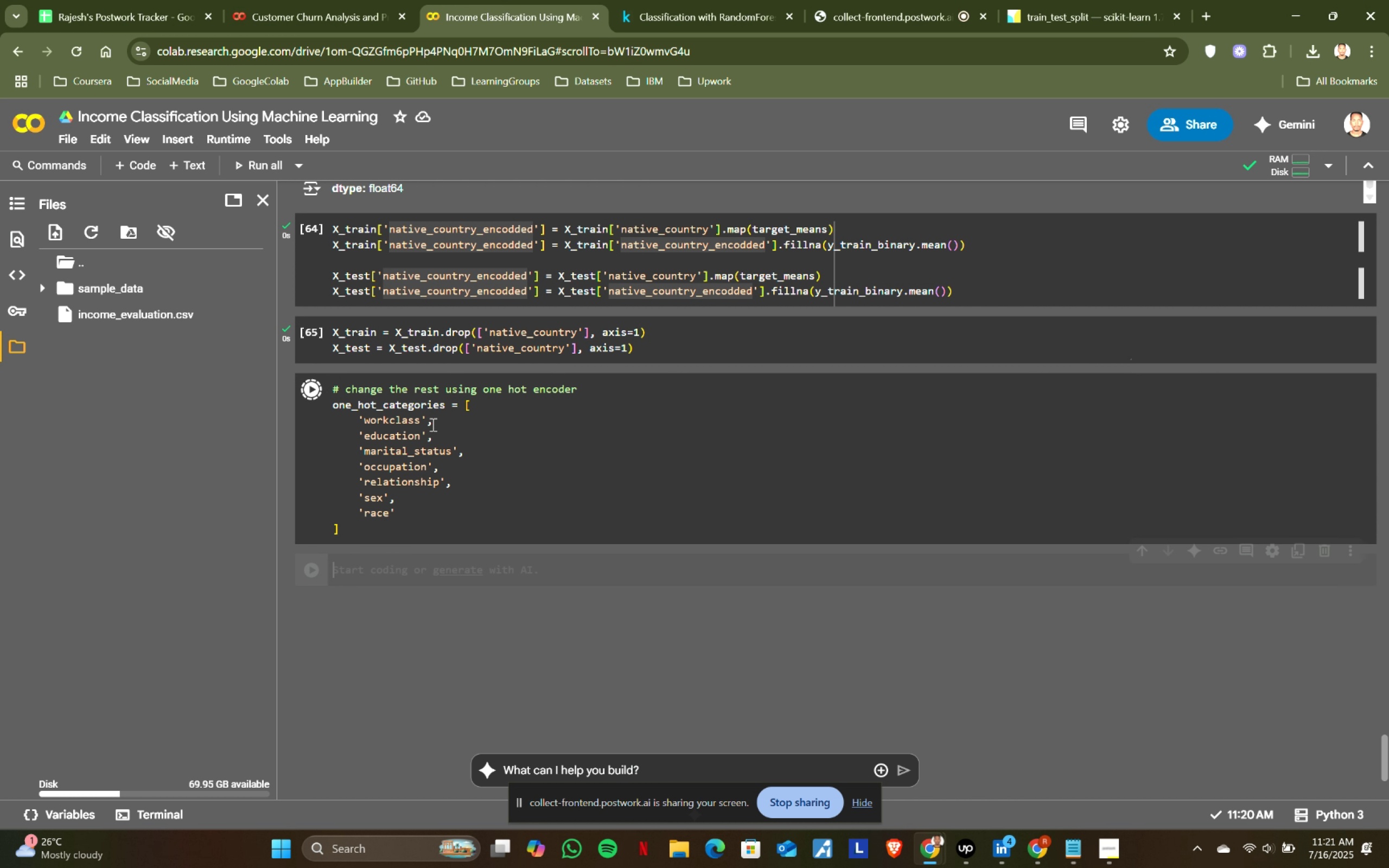 
key(Comma)
 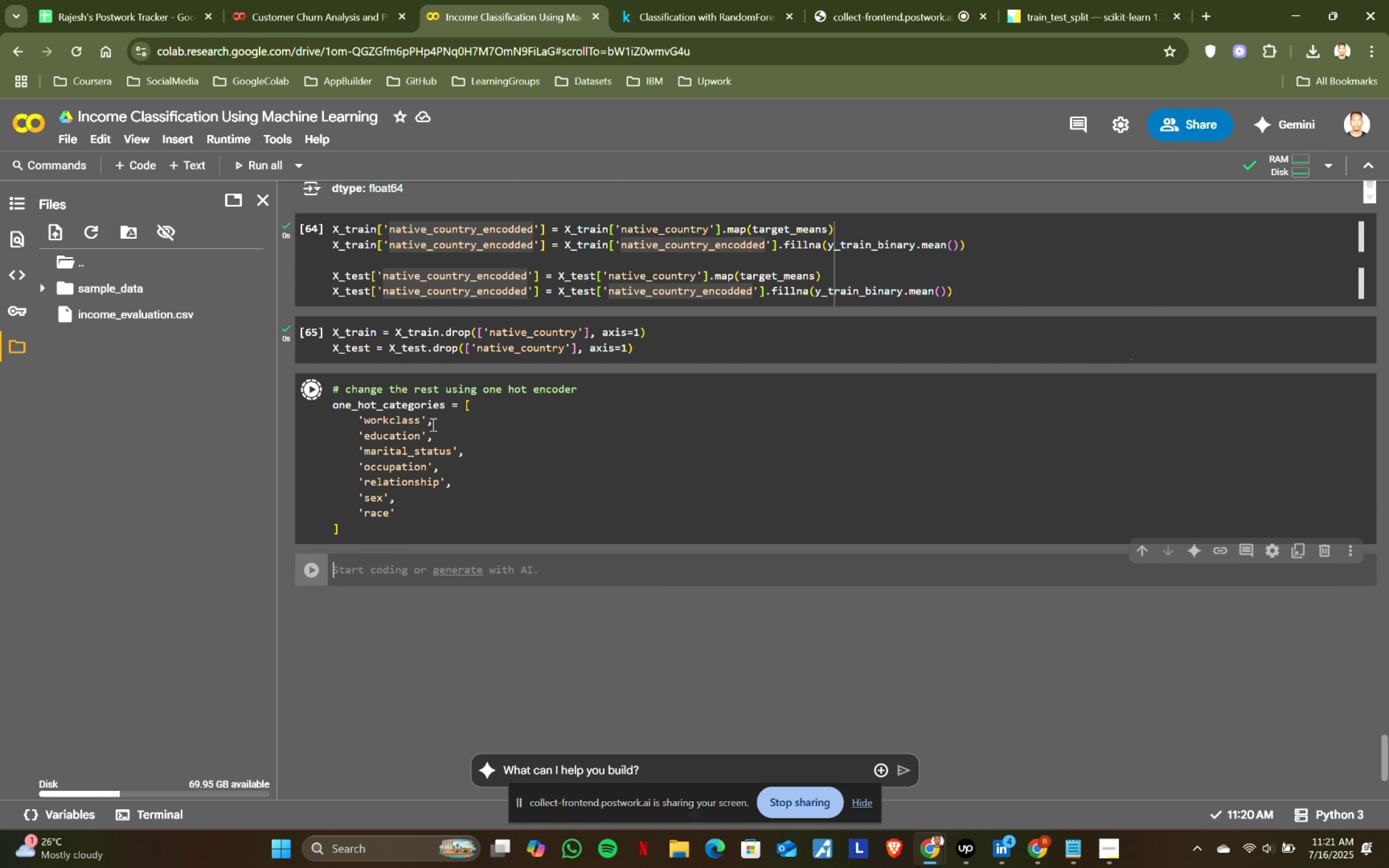 
key(Enter)
 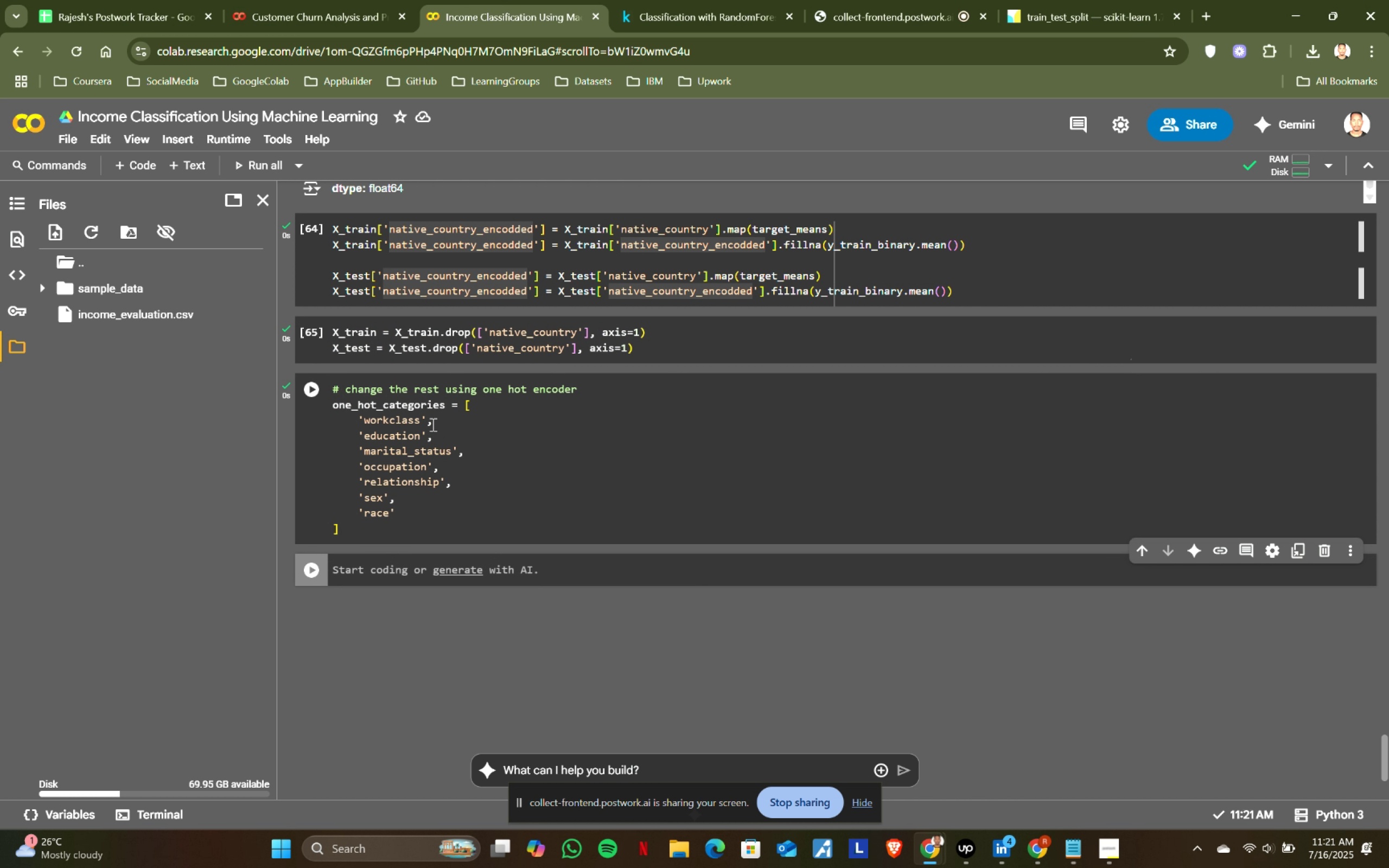 
type('sex)
 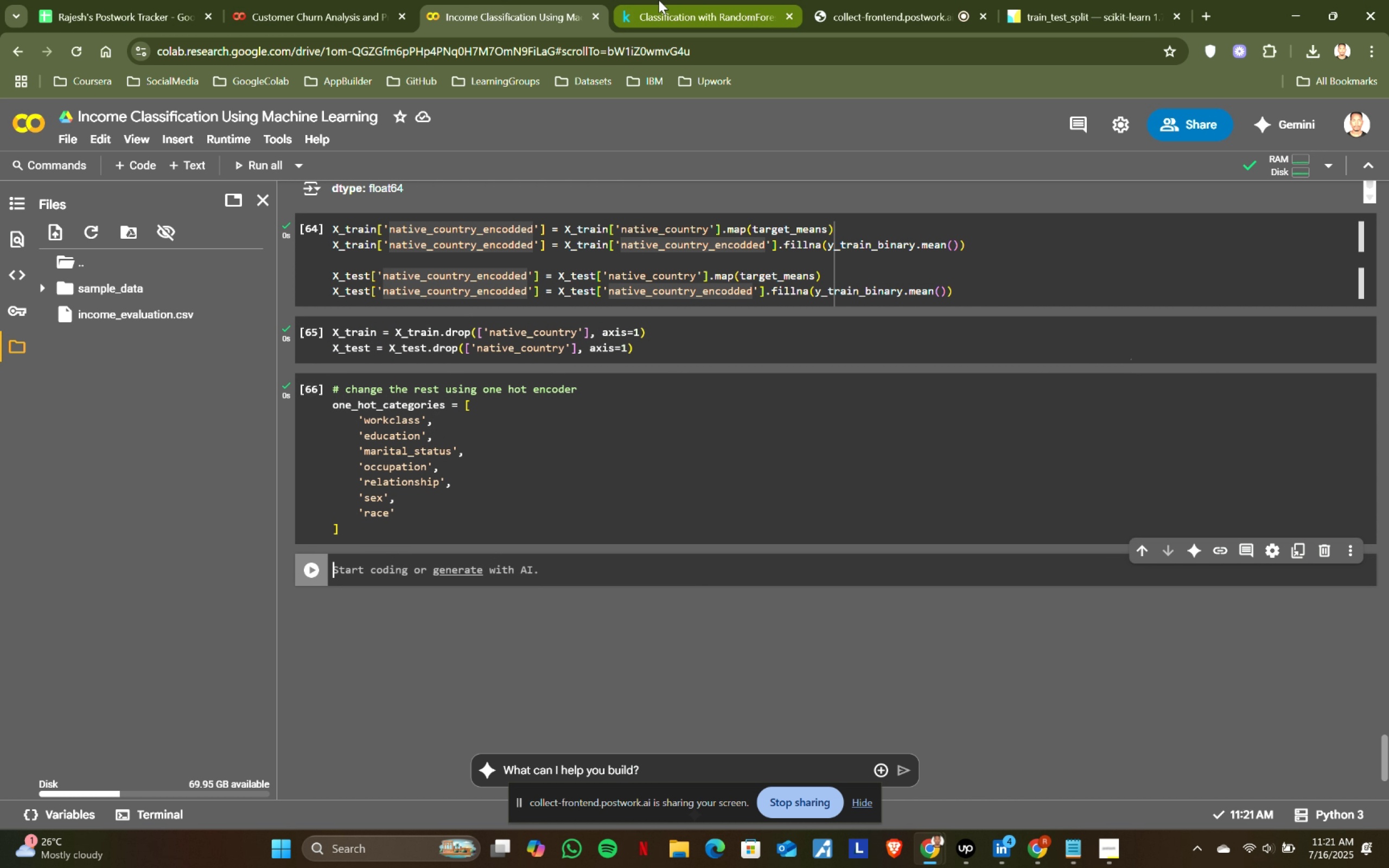 
key(ArrowRight)
 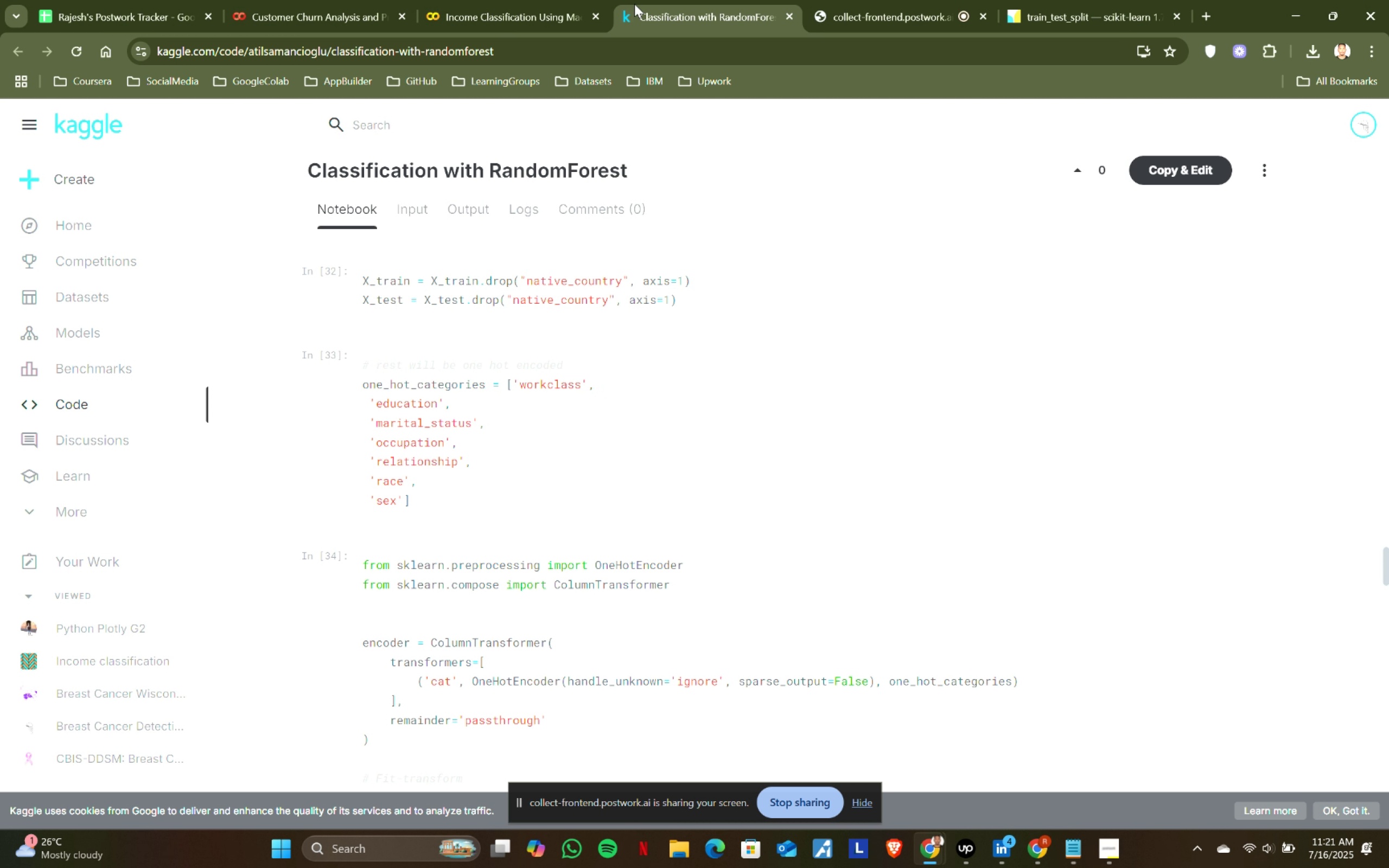 
key(Comma)
 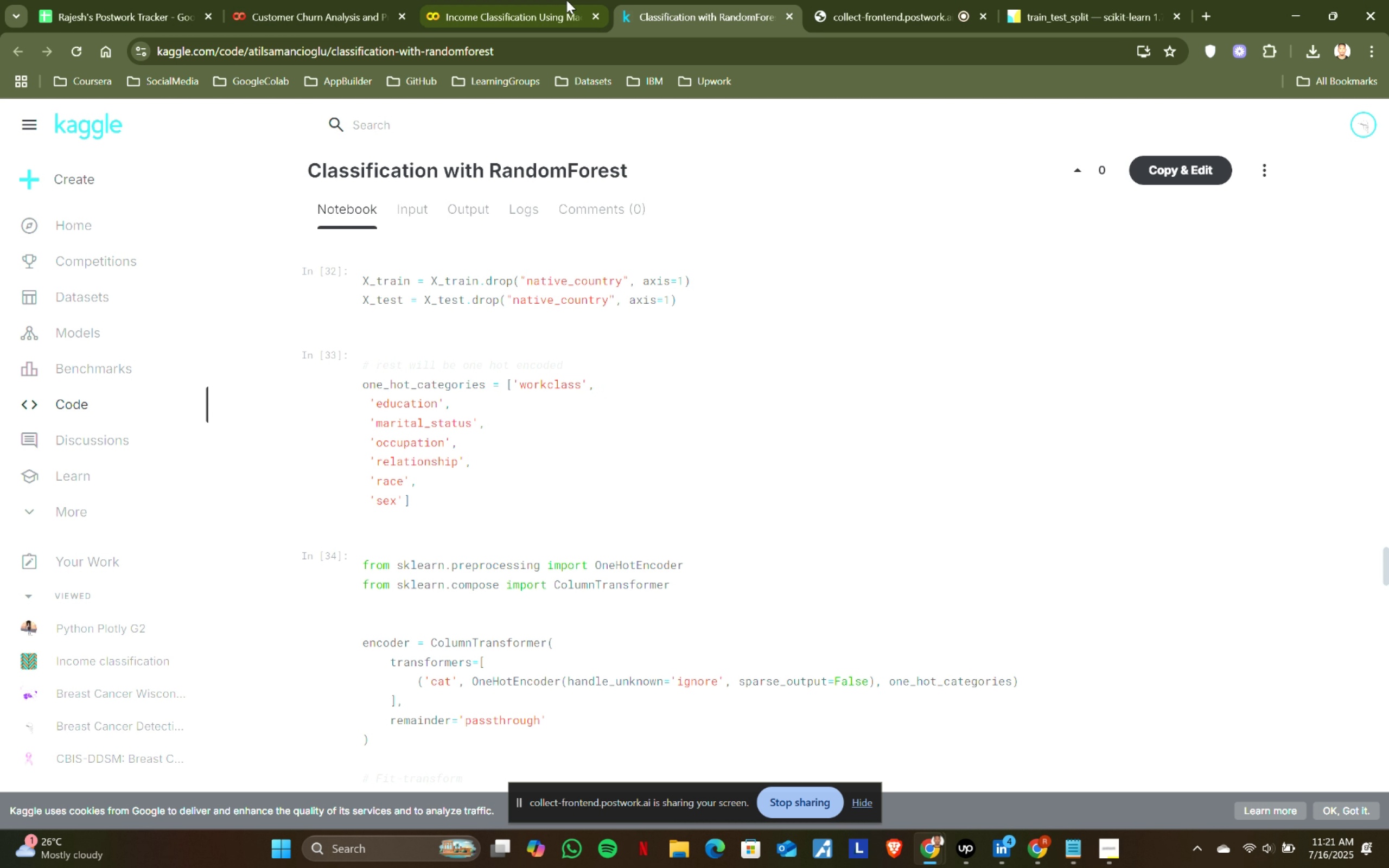 
key(Enter)
 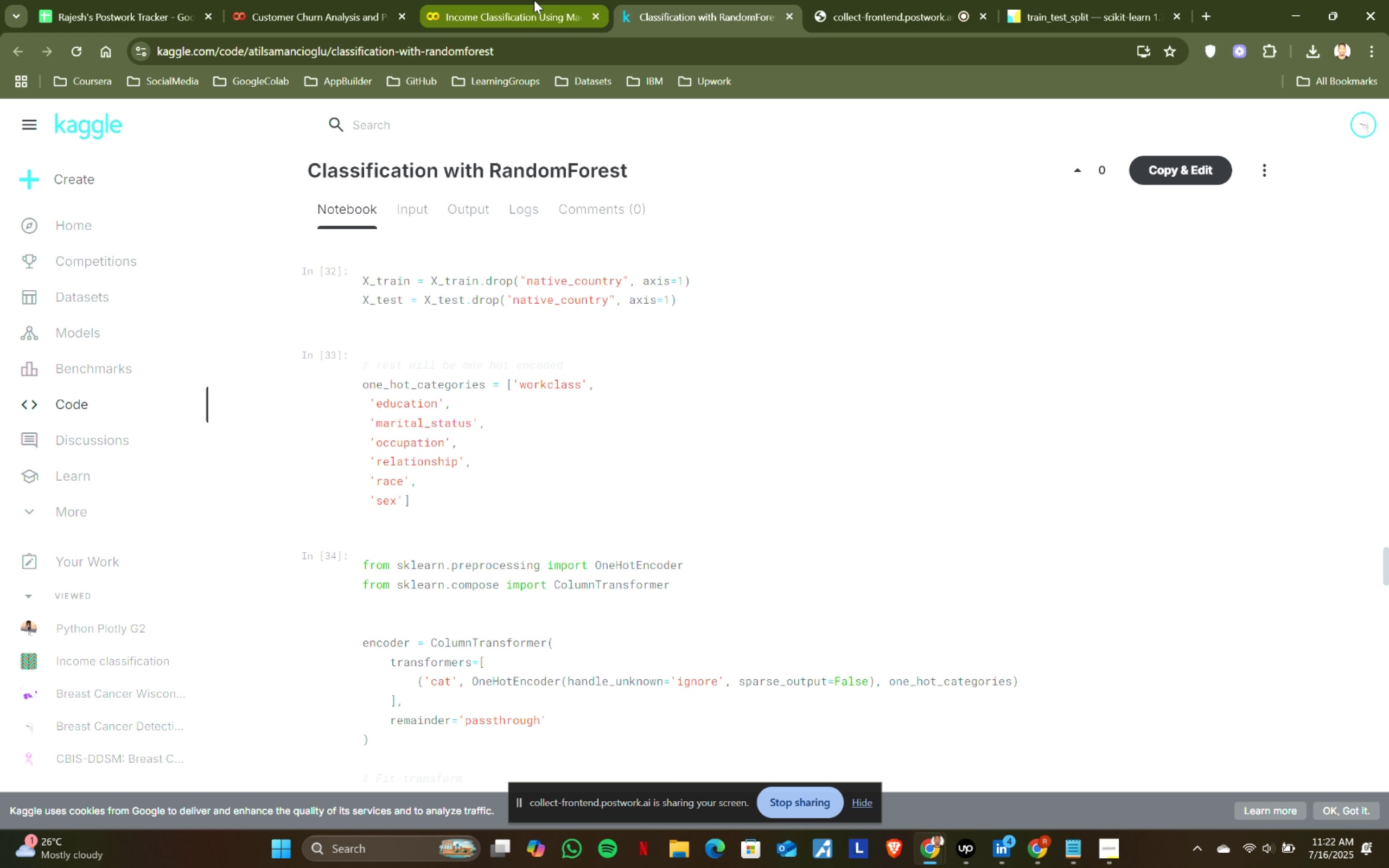 
left_click([698, 0])
 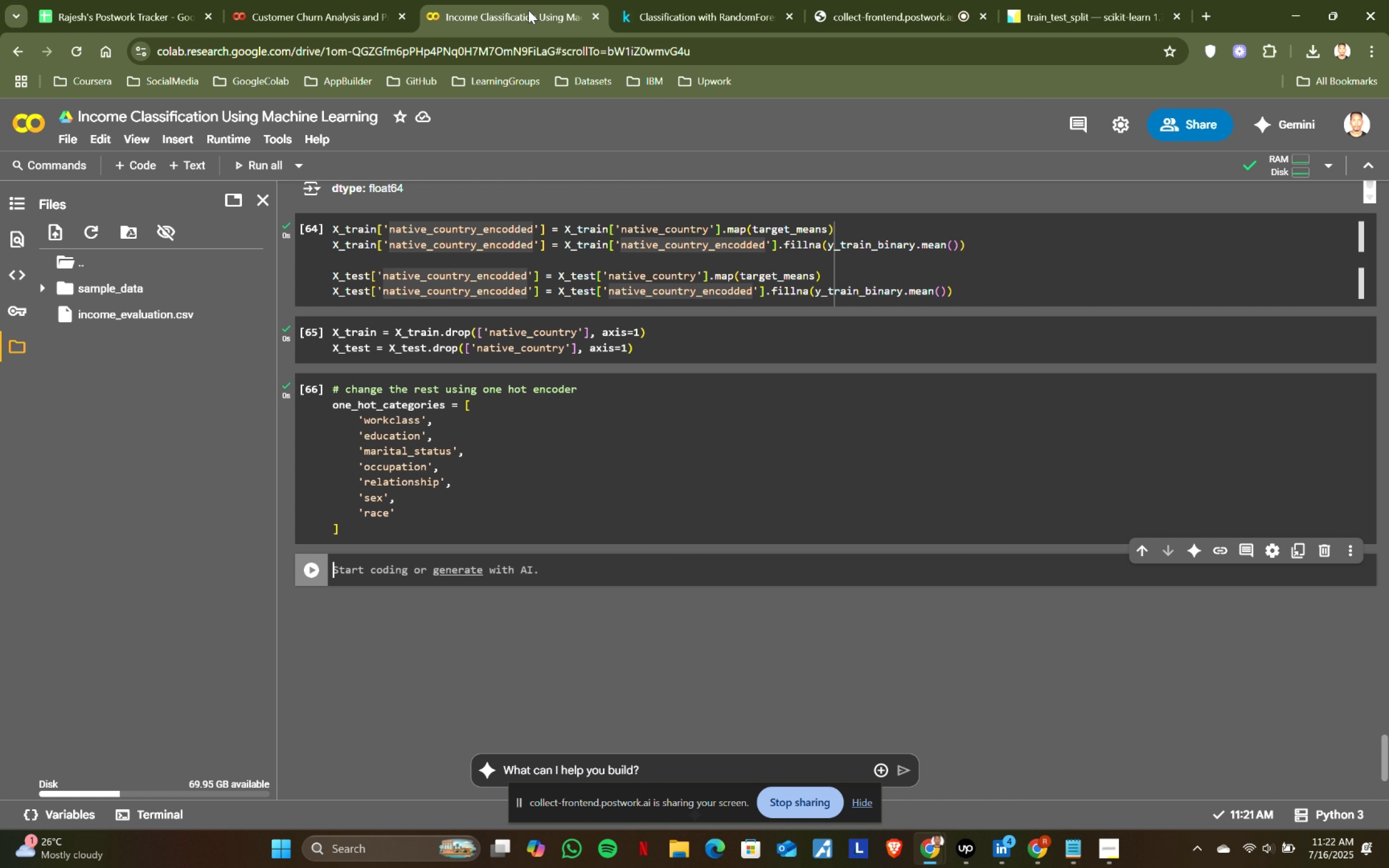 
left_click([507, 0])
 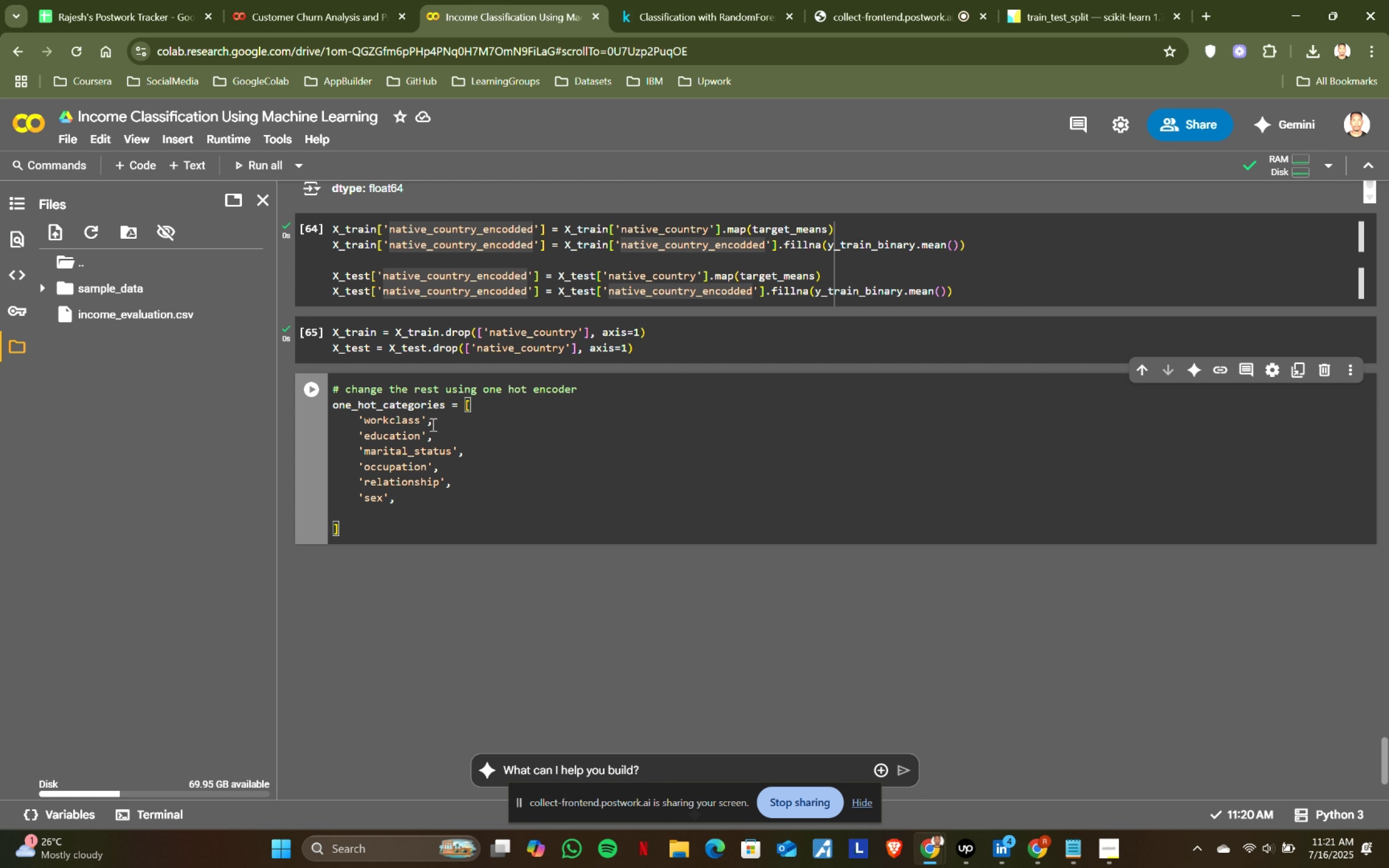 
type('race)
 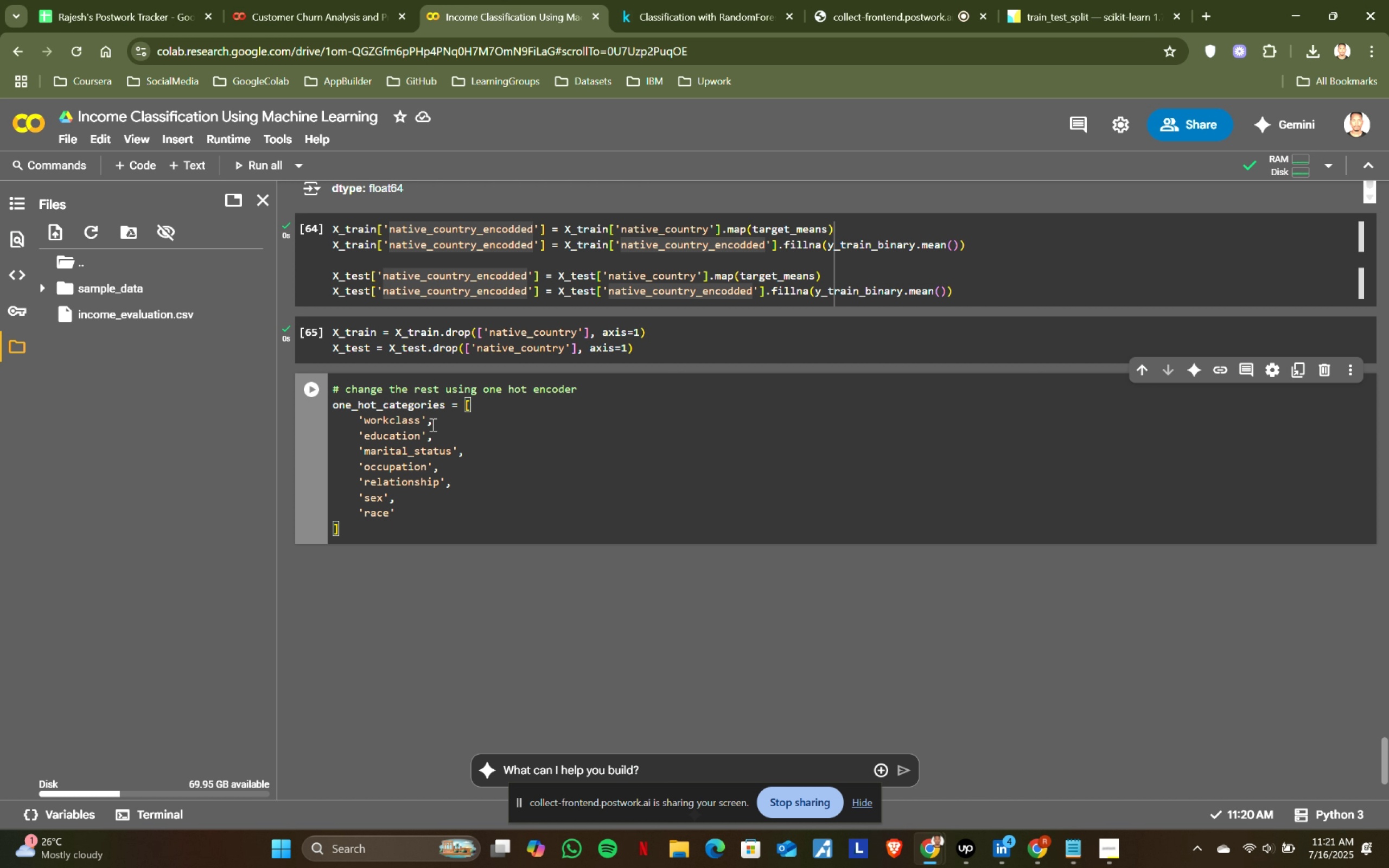 
key(Shift+Enter)
 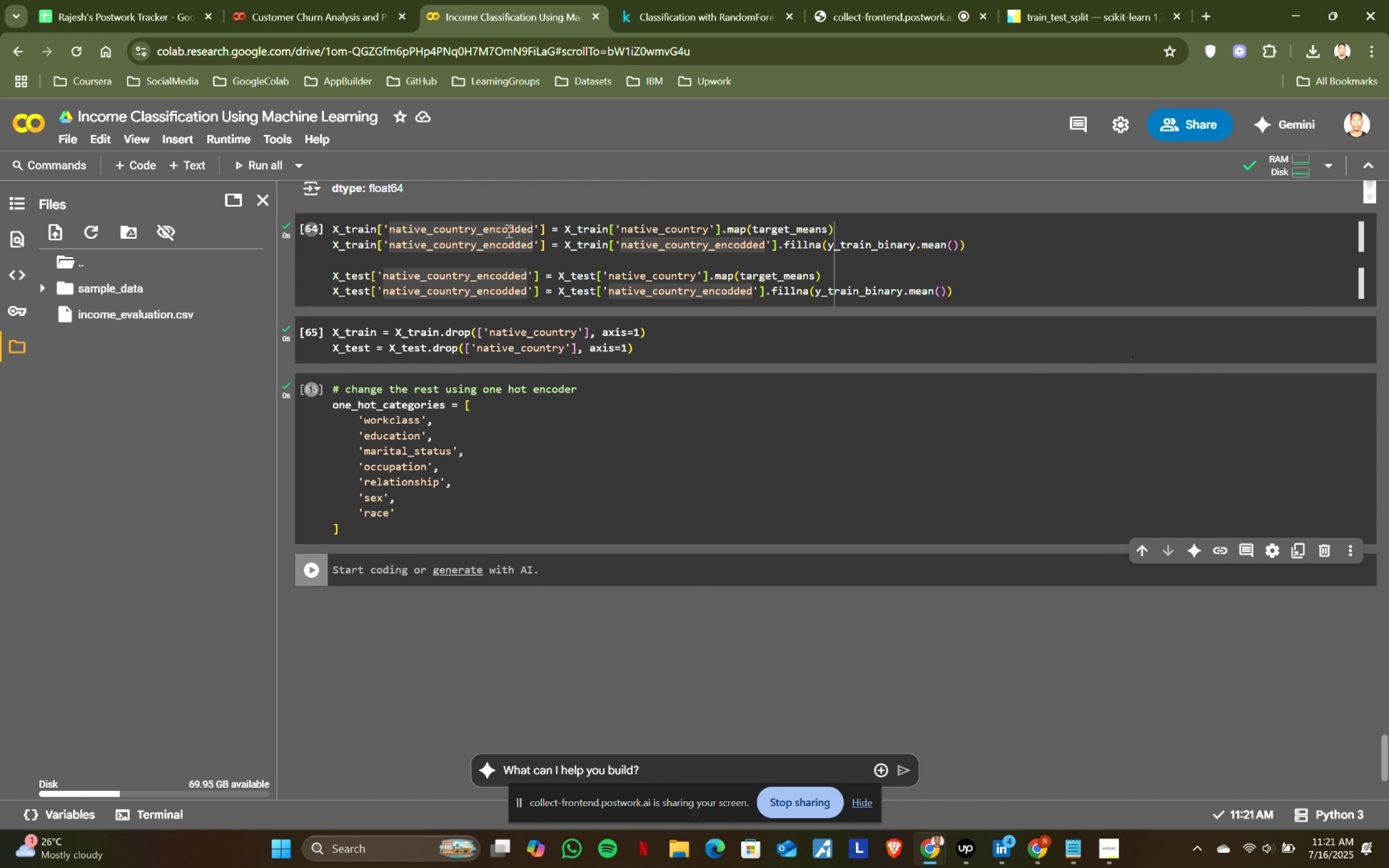 
left_click([659, 0])
 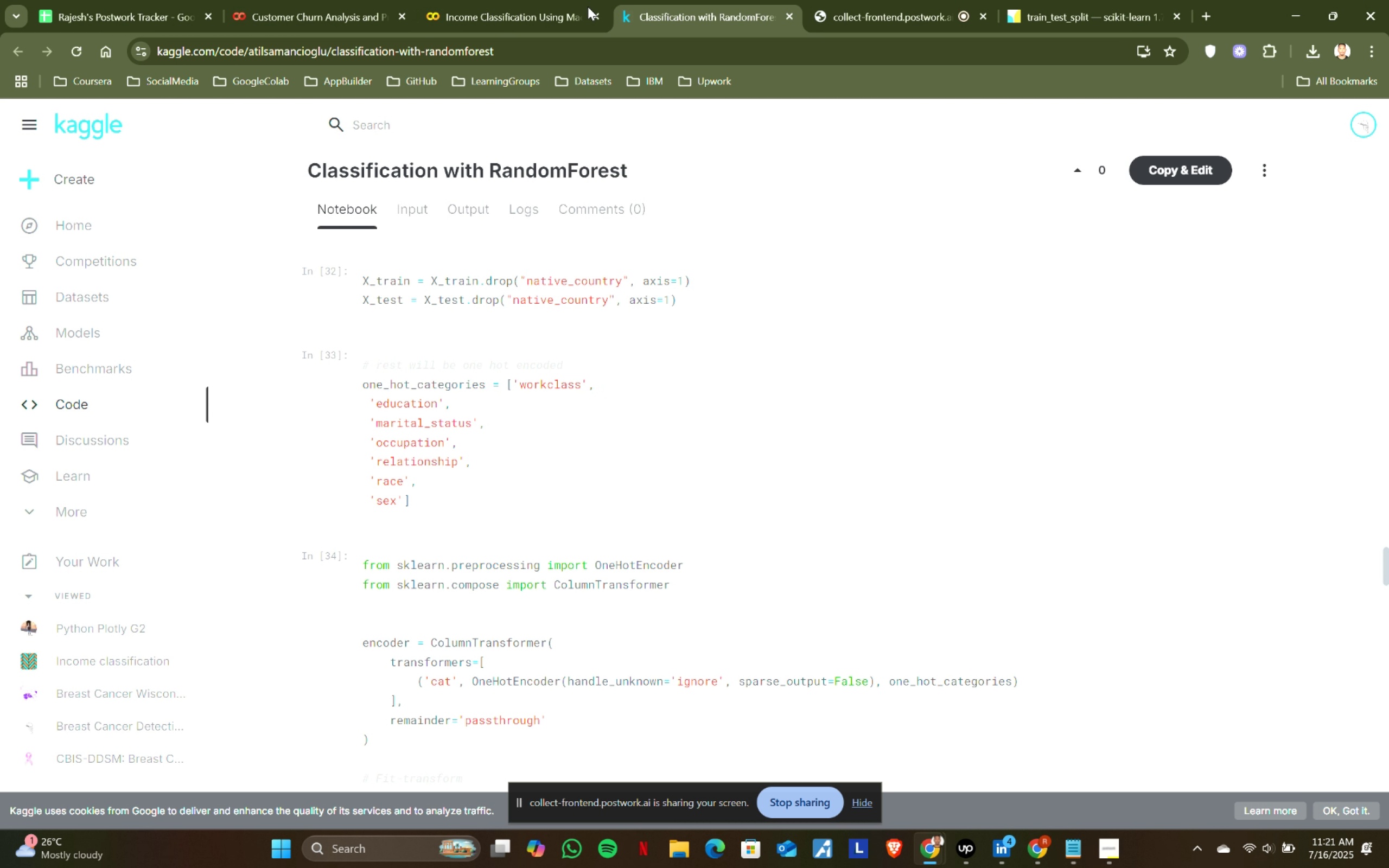 
mouse_move([532, 0])
 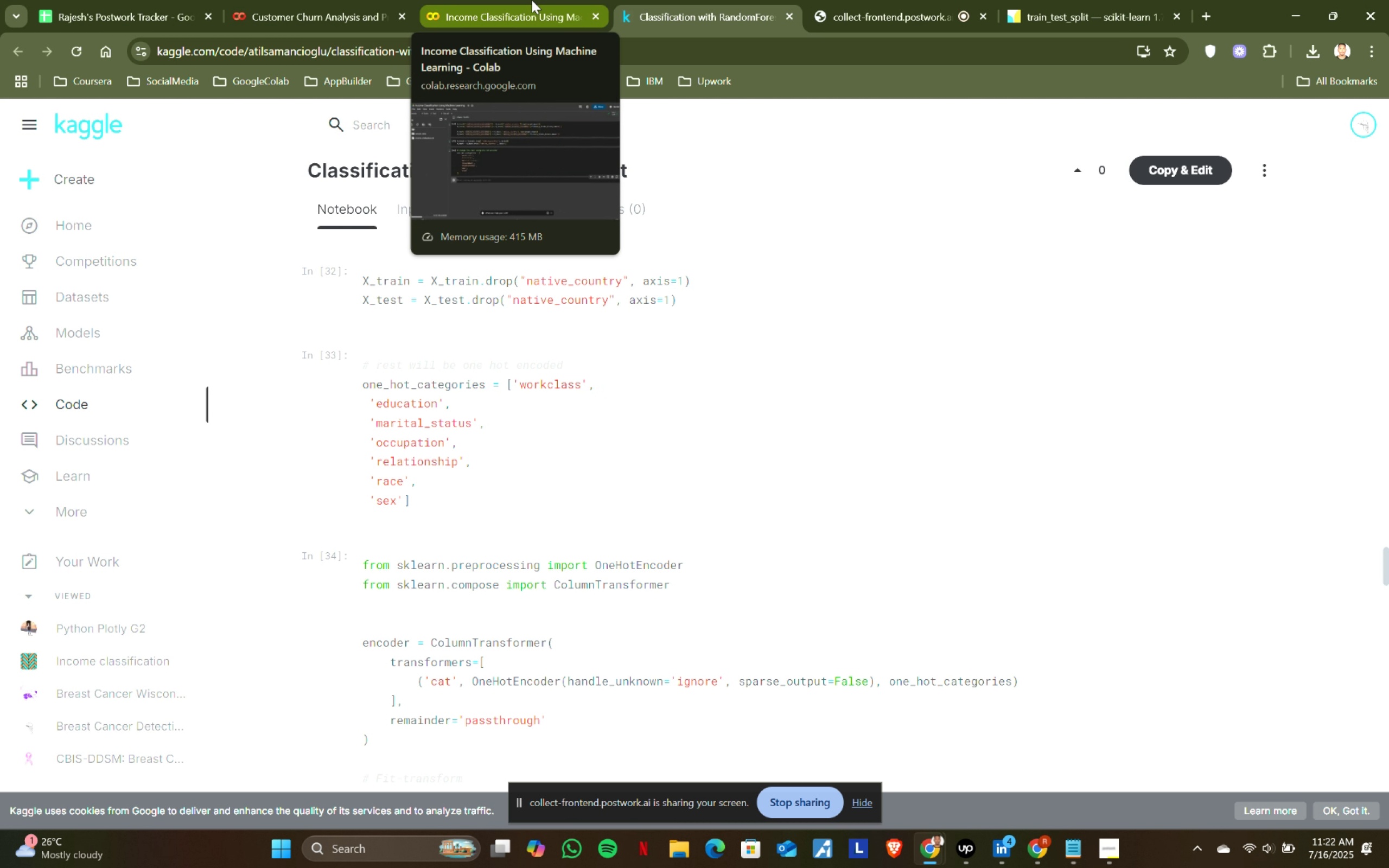 
left_click([532, 0])
 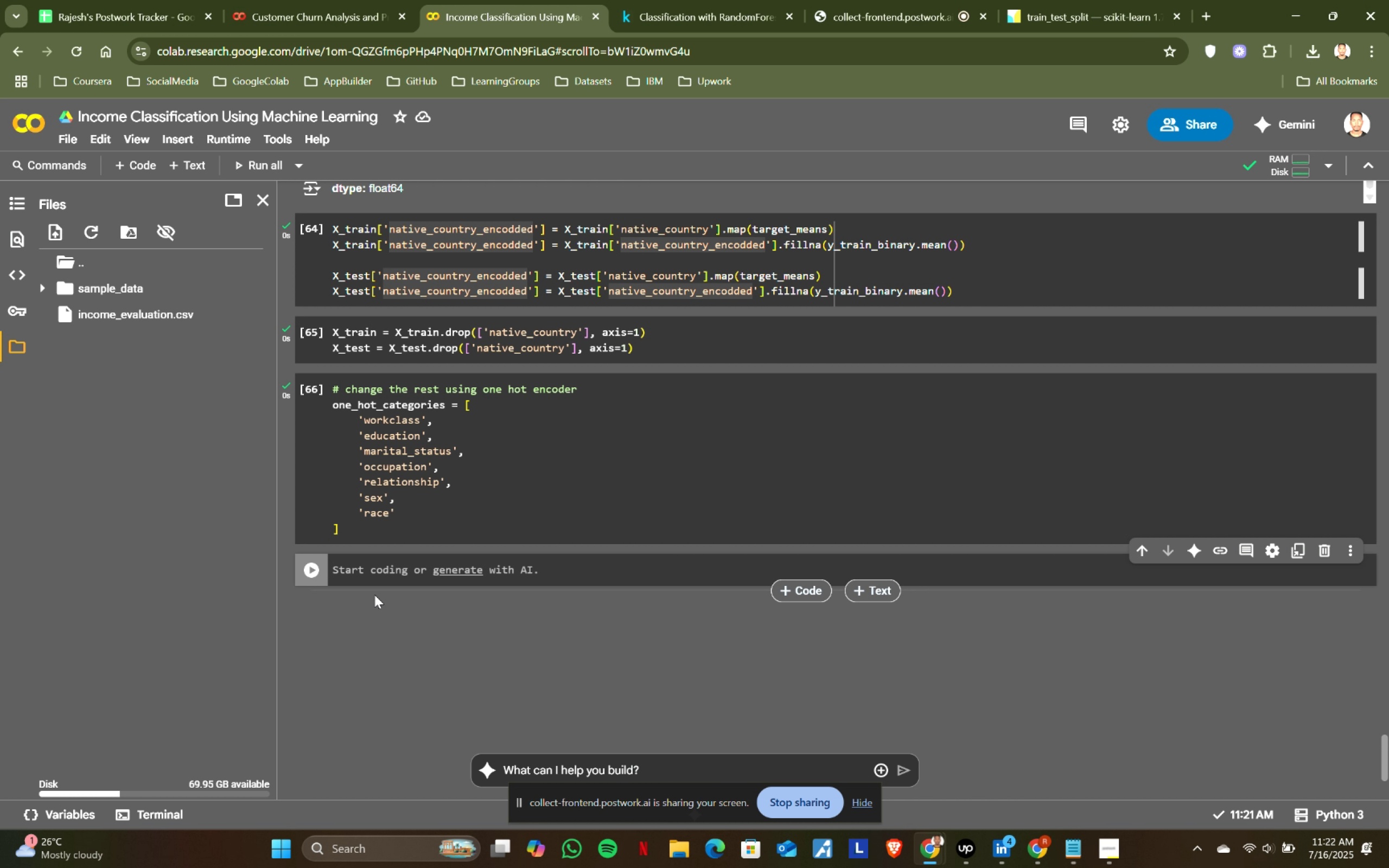 
type(from sklean)
key(Backspace)
key(Backspace)
 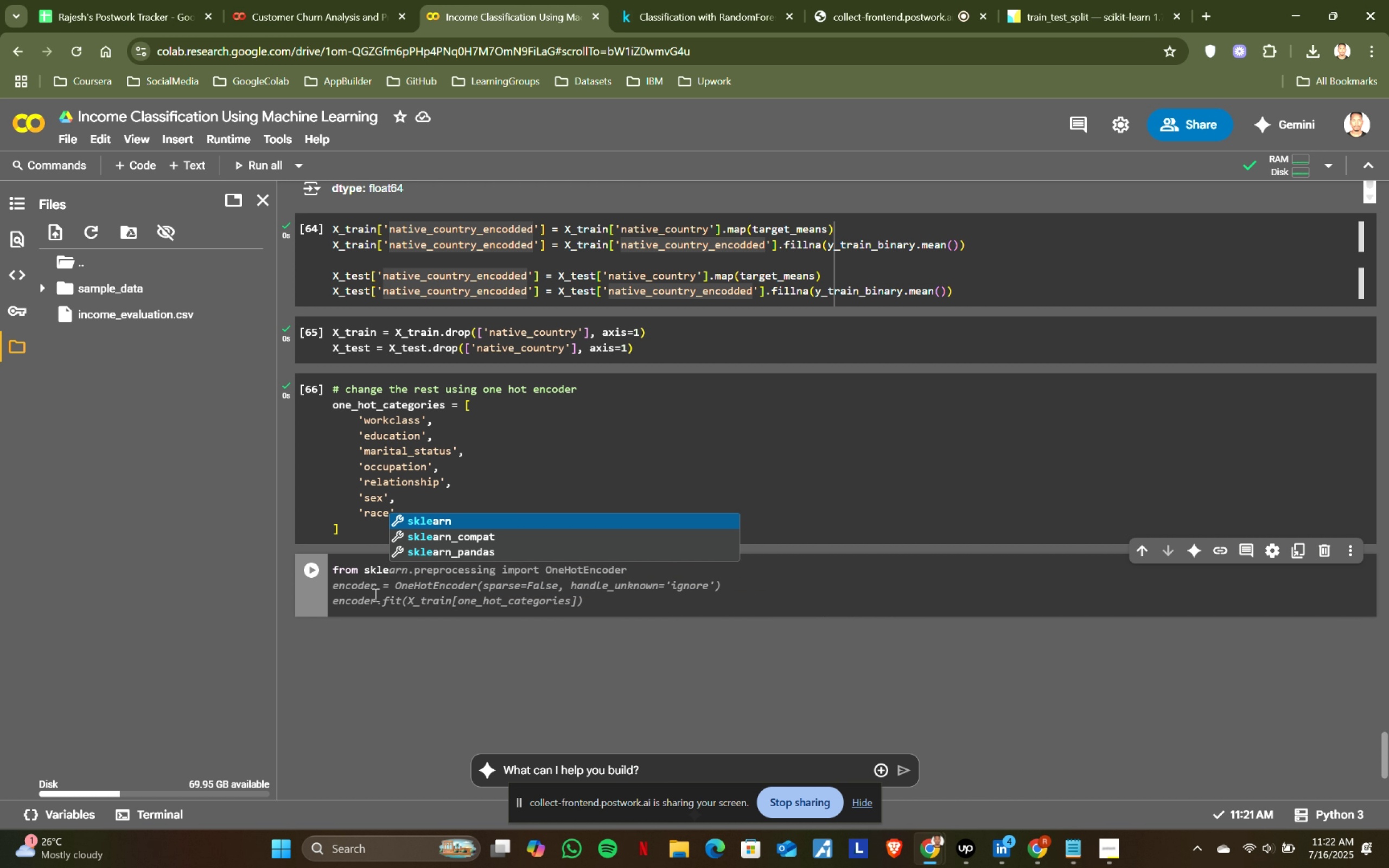 
key(Tab)
 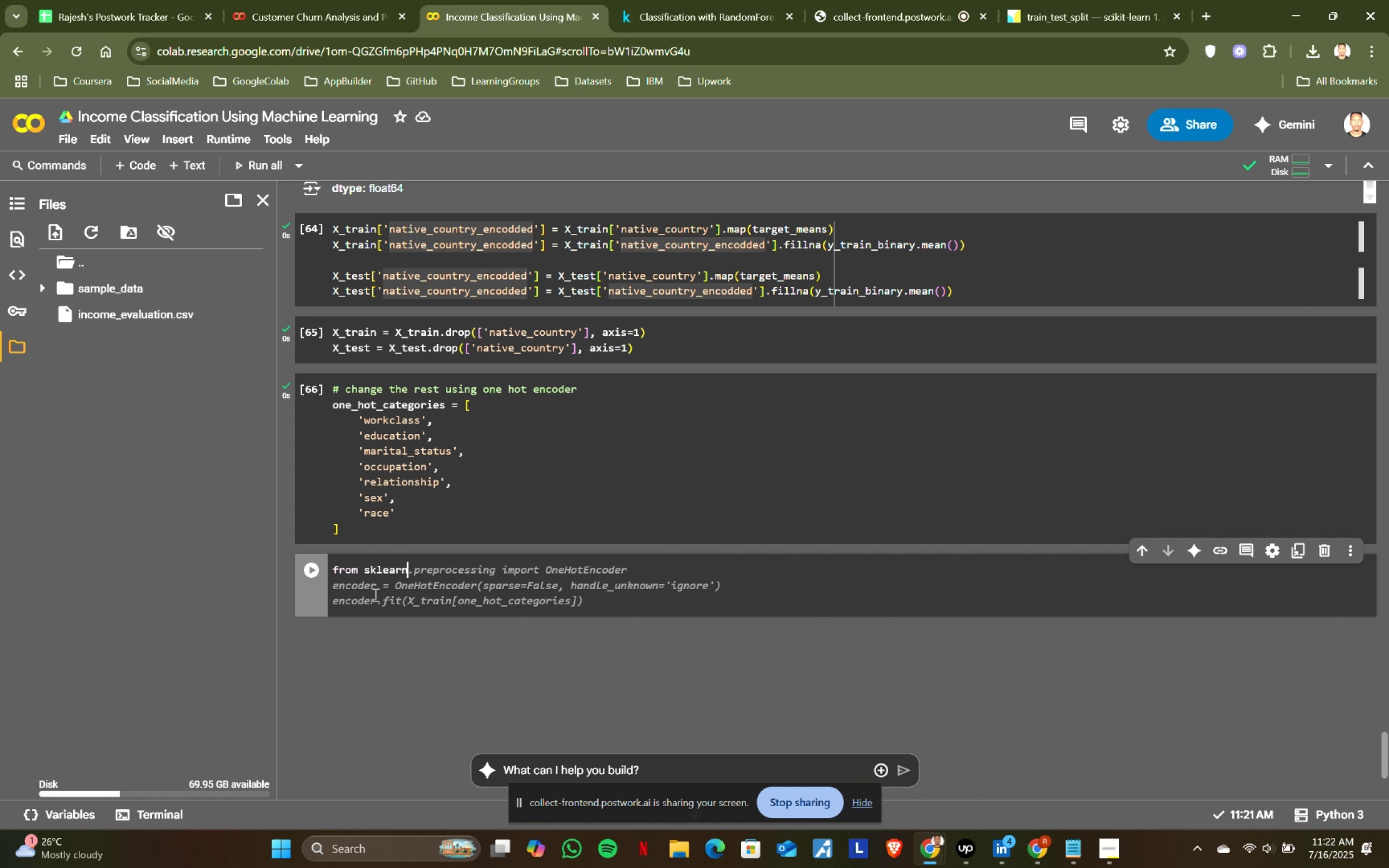 
key(Tab)
 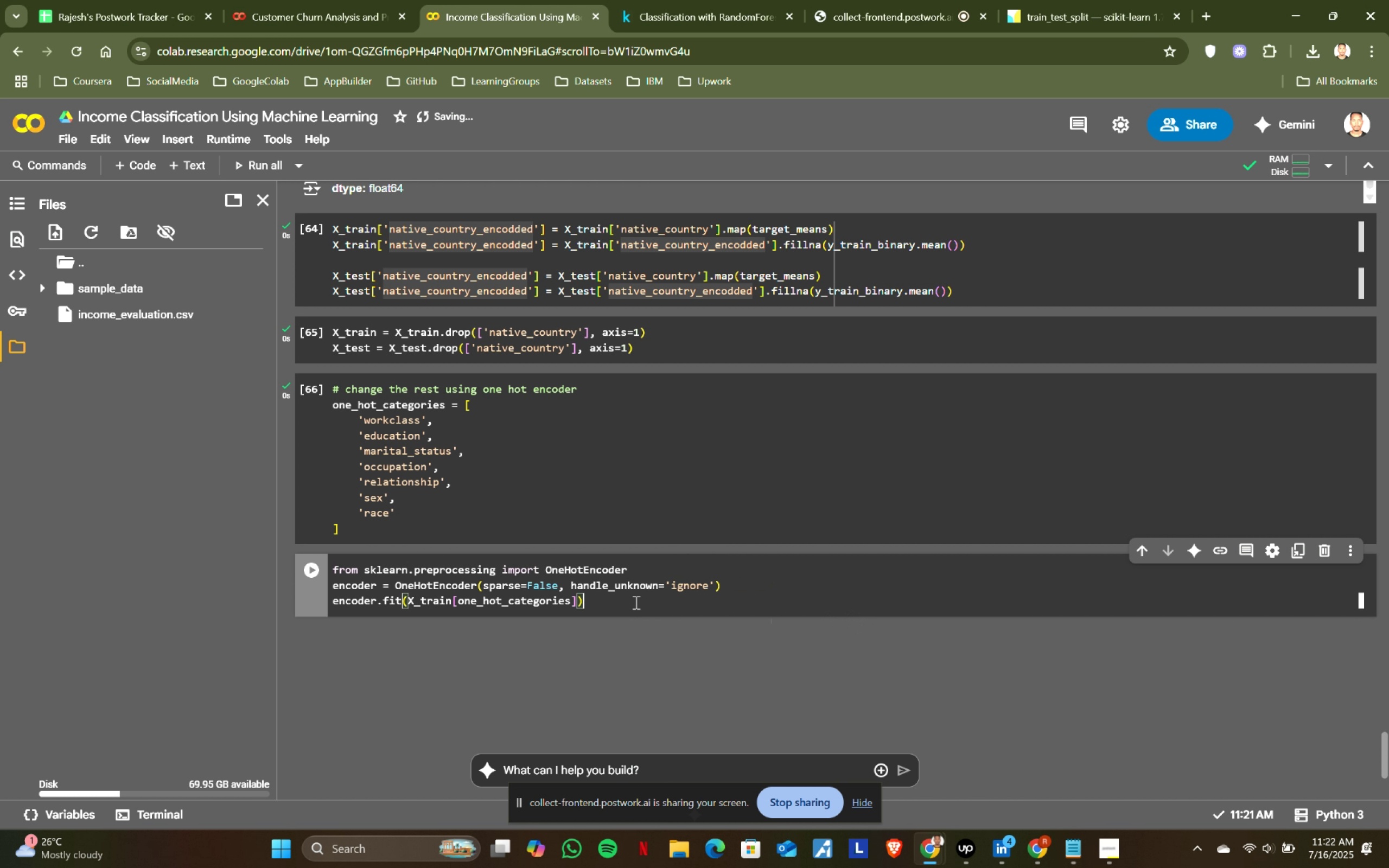 
left_click([735, 0])
 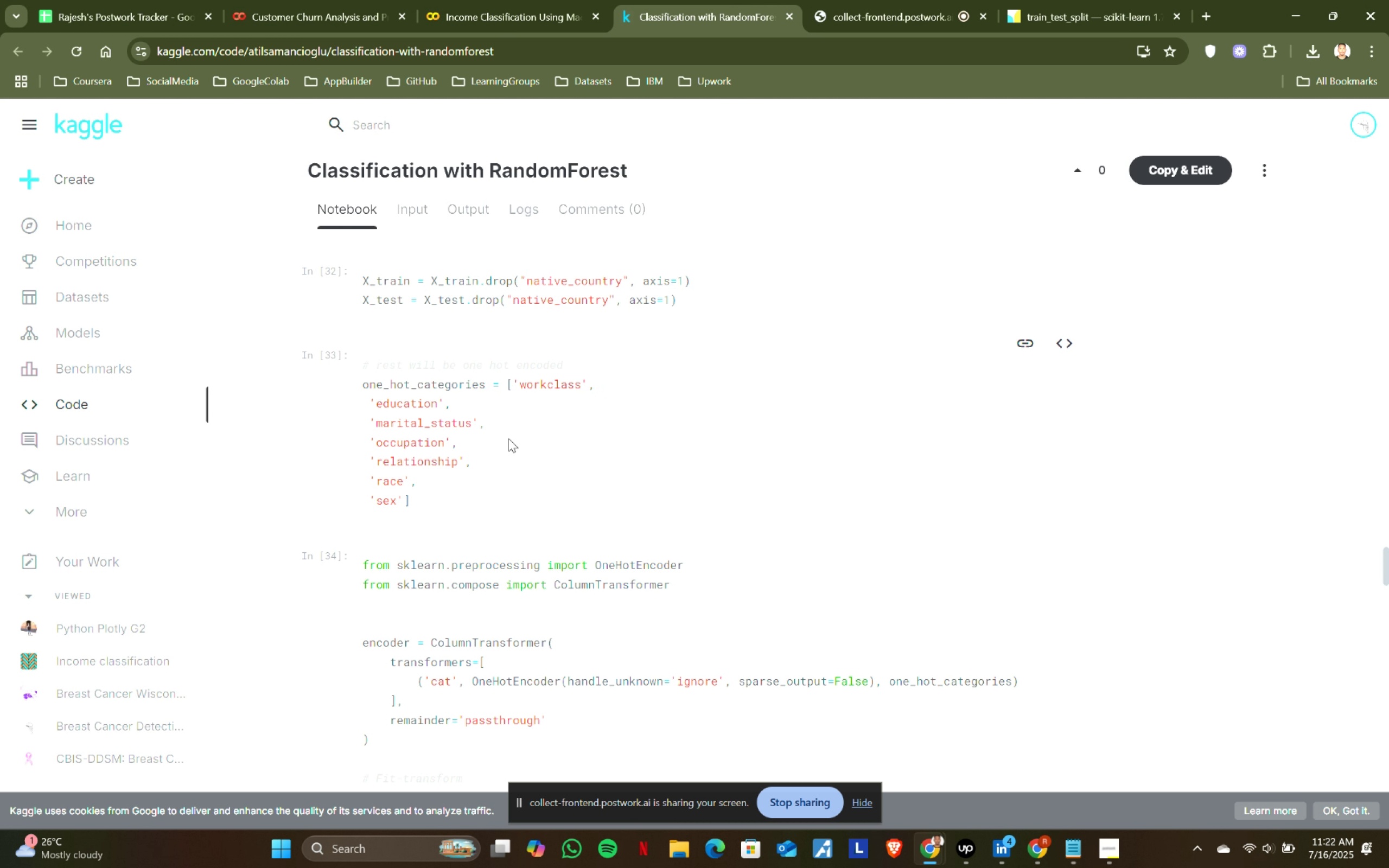 
left_click([482, 0])
 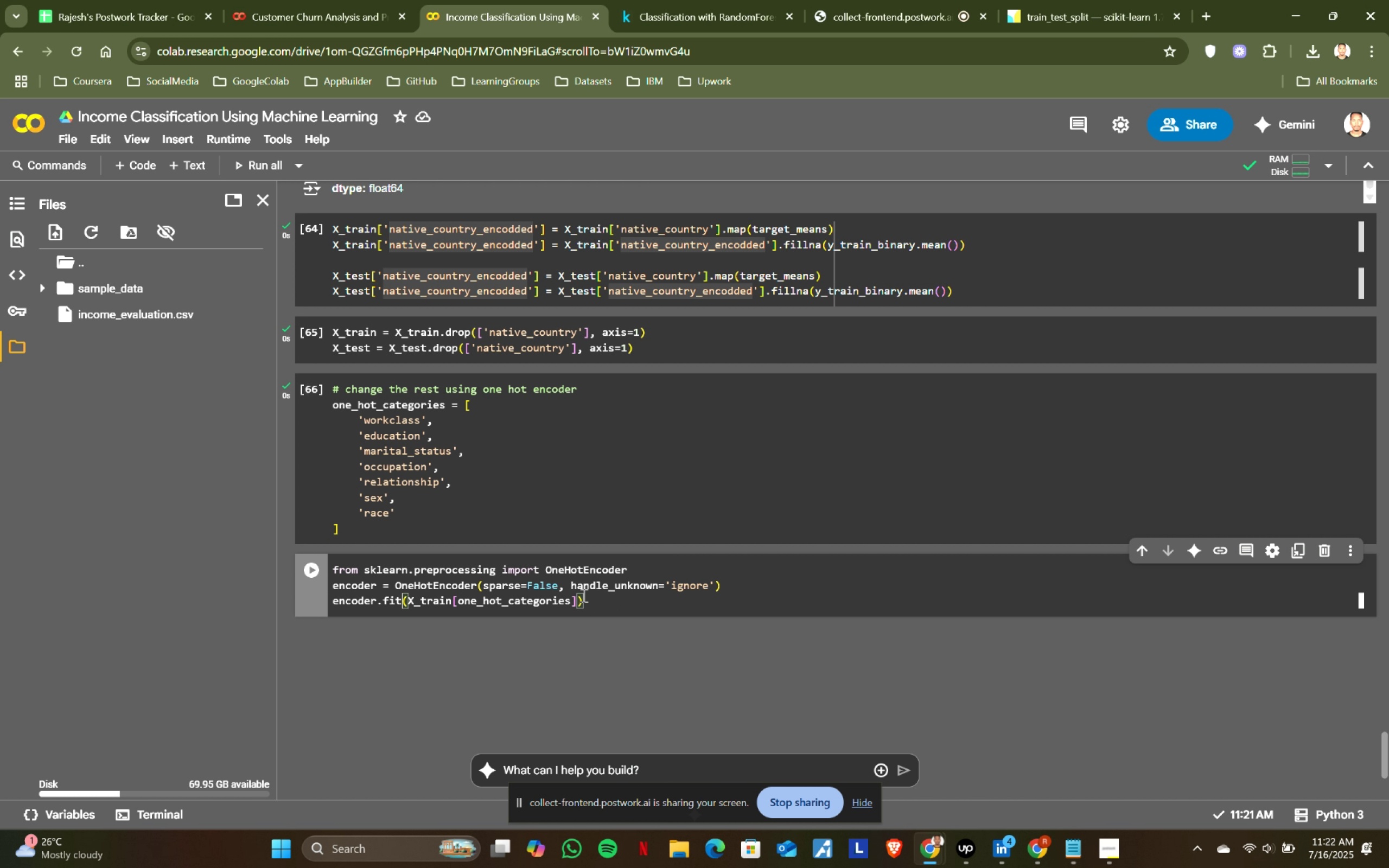 
left_click([649, 564])
 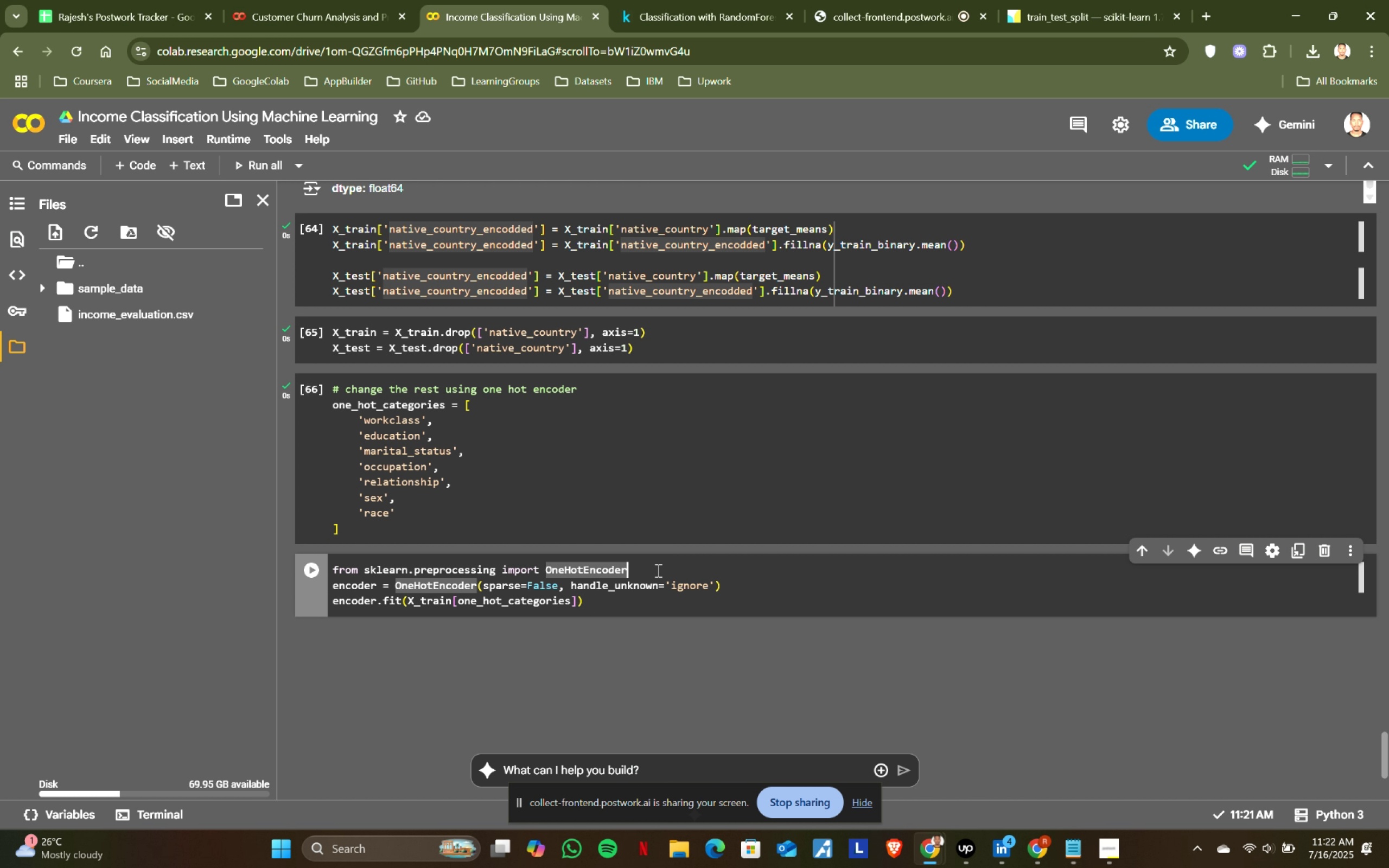 
key(Enter)
 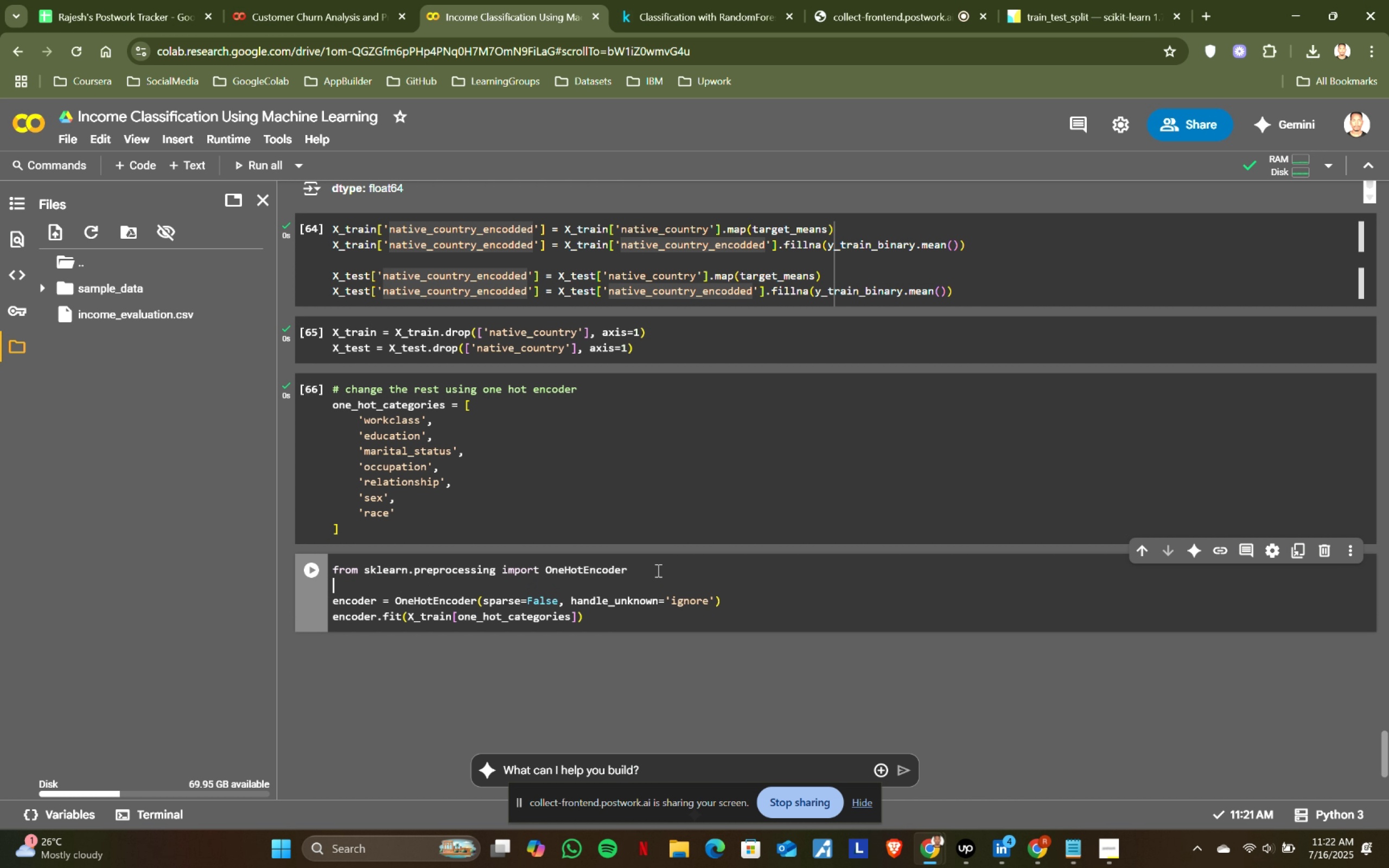 
key(Enter)
 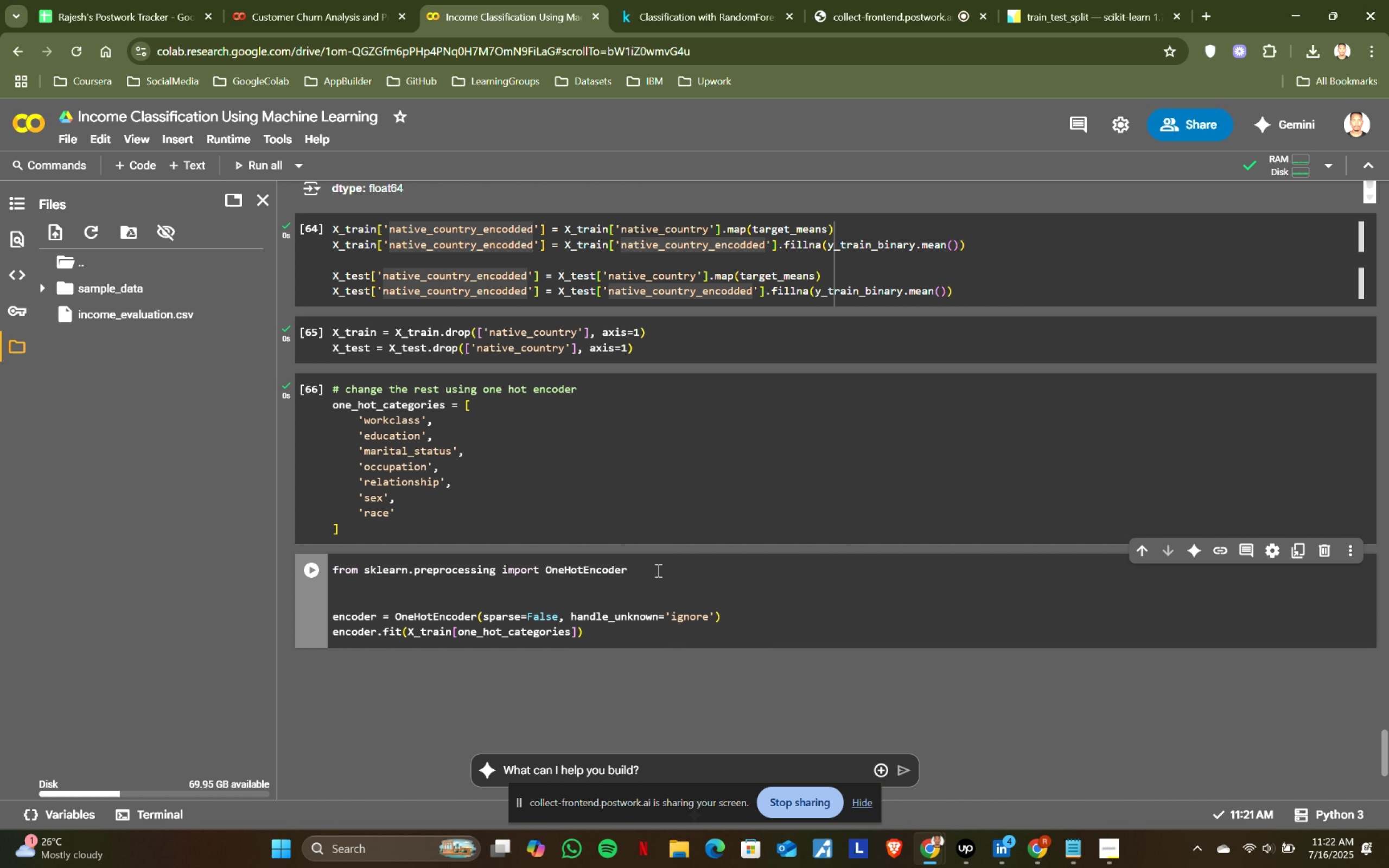 
key(ArrowUp)
 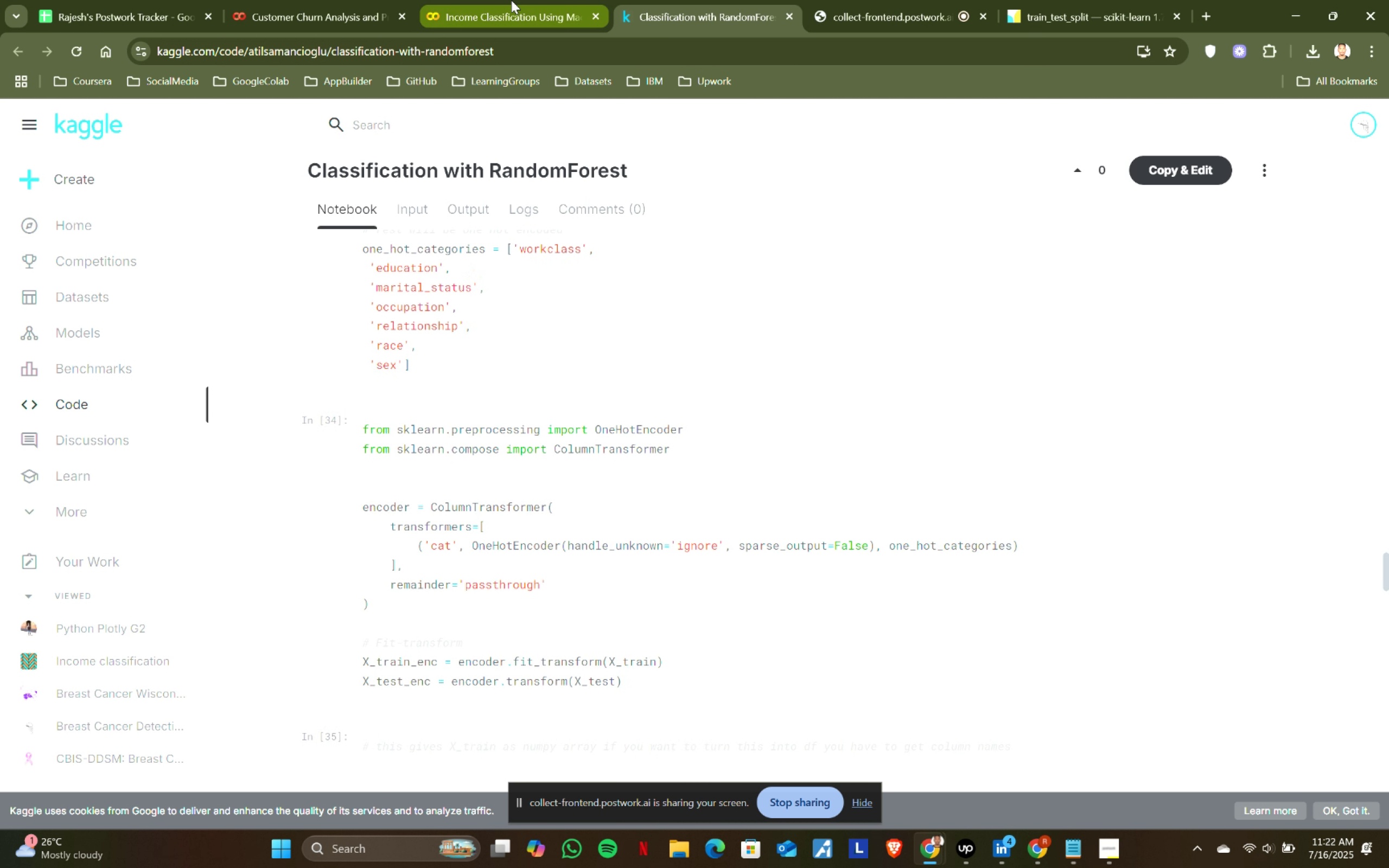 
wait(14.69)
 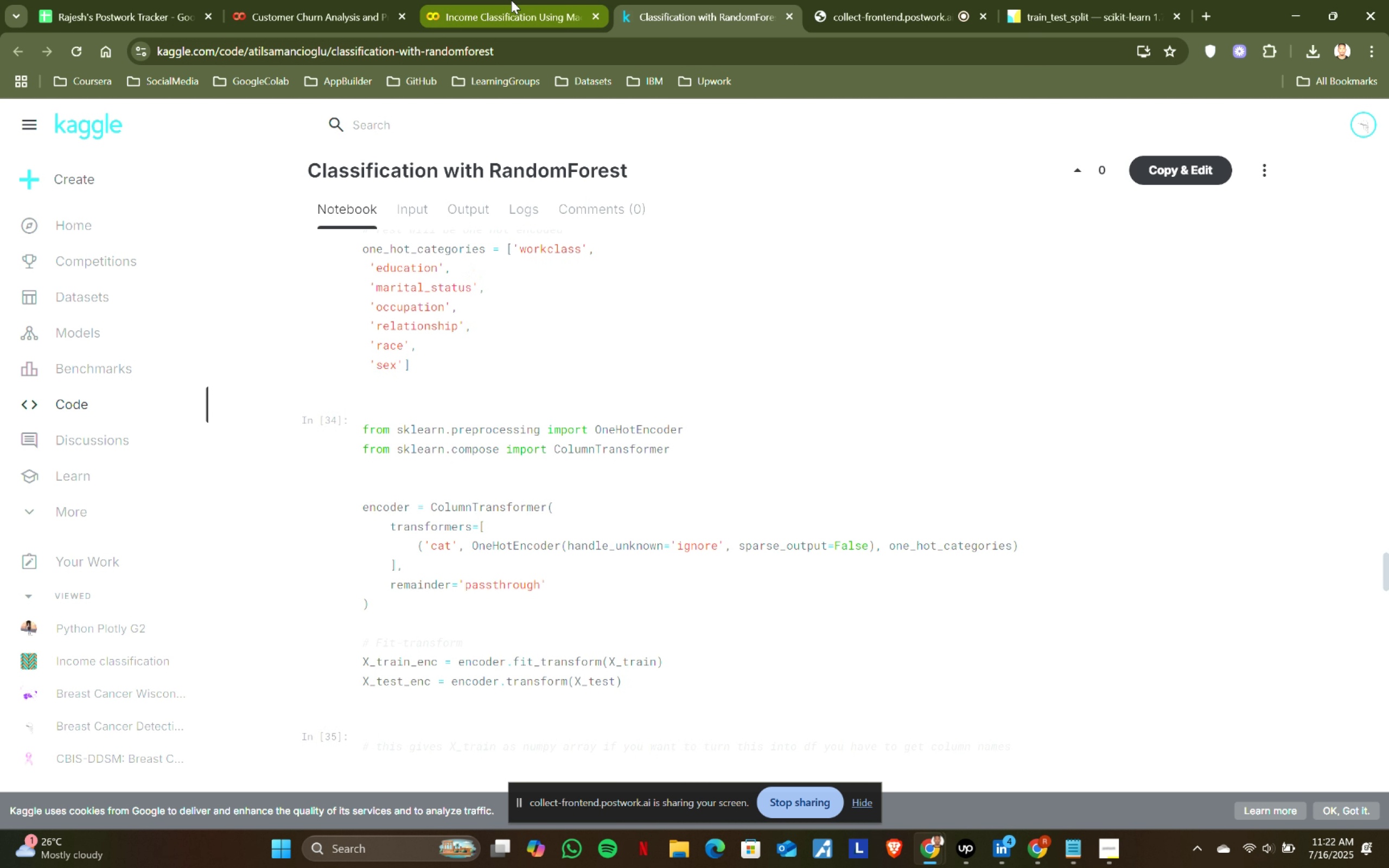 
left_click([690, 24])
 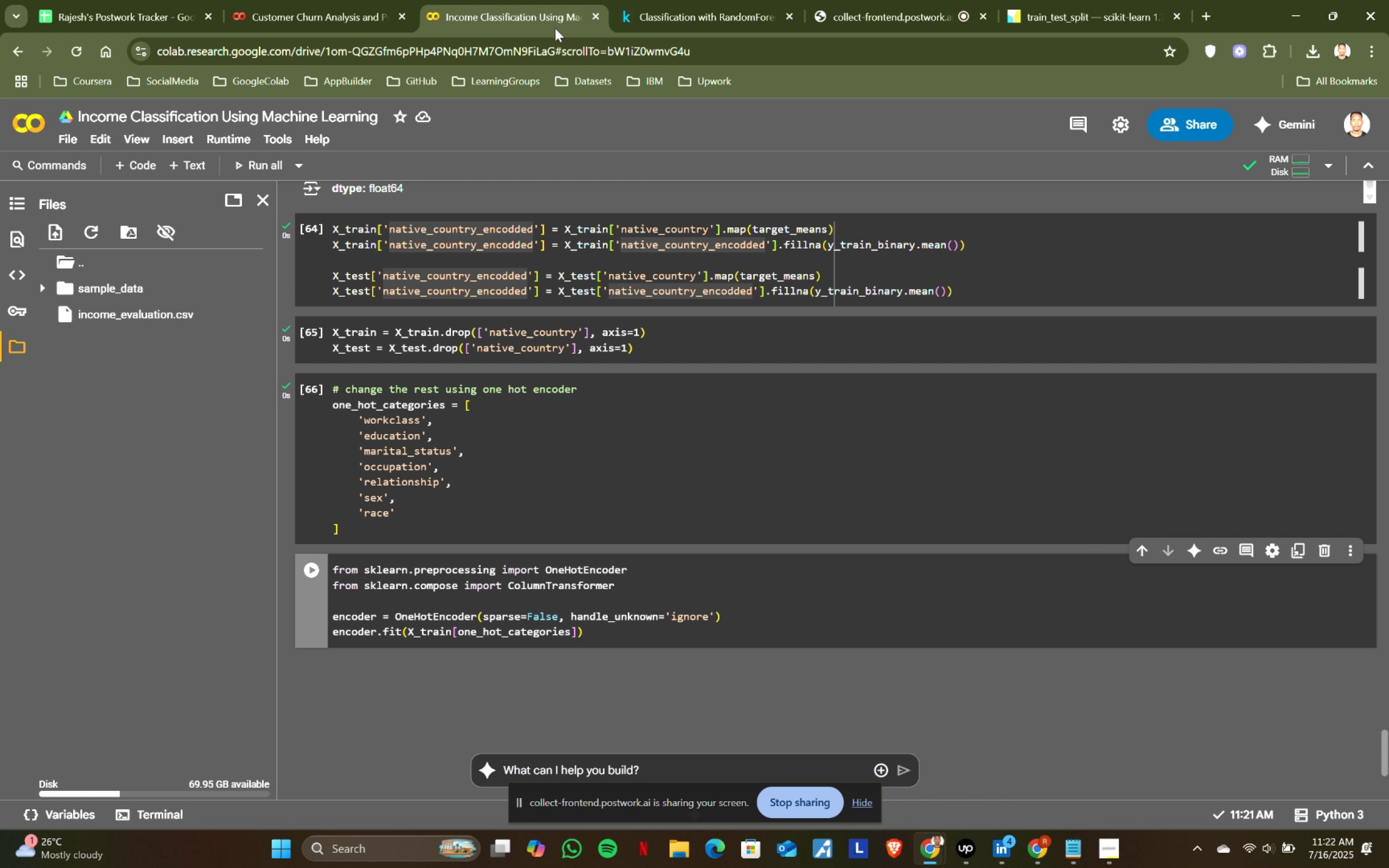 
scroll: coordinate [634, 187], scroll_direction: down, amount: 1.0
 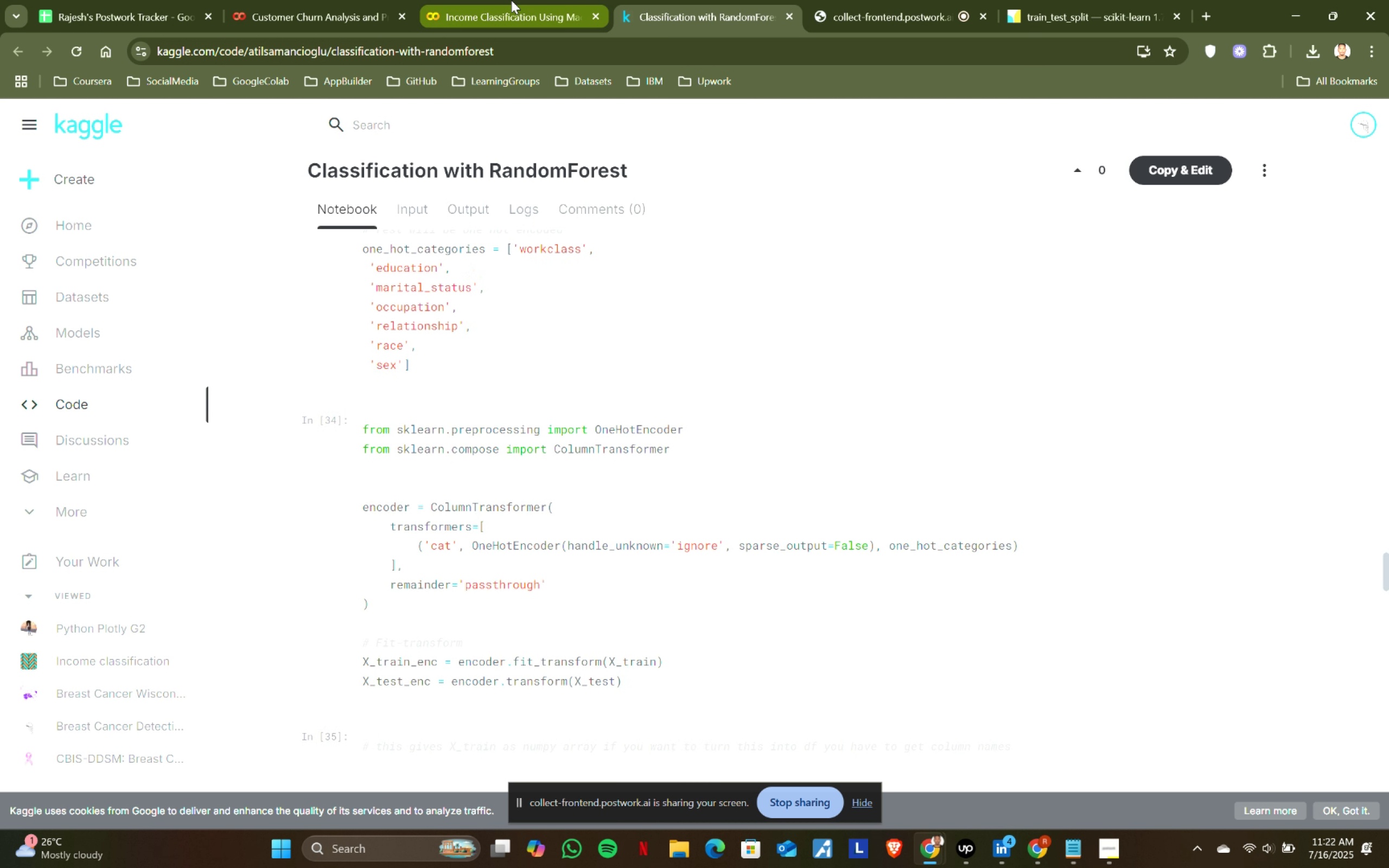 
left_click([511, 0])
 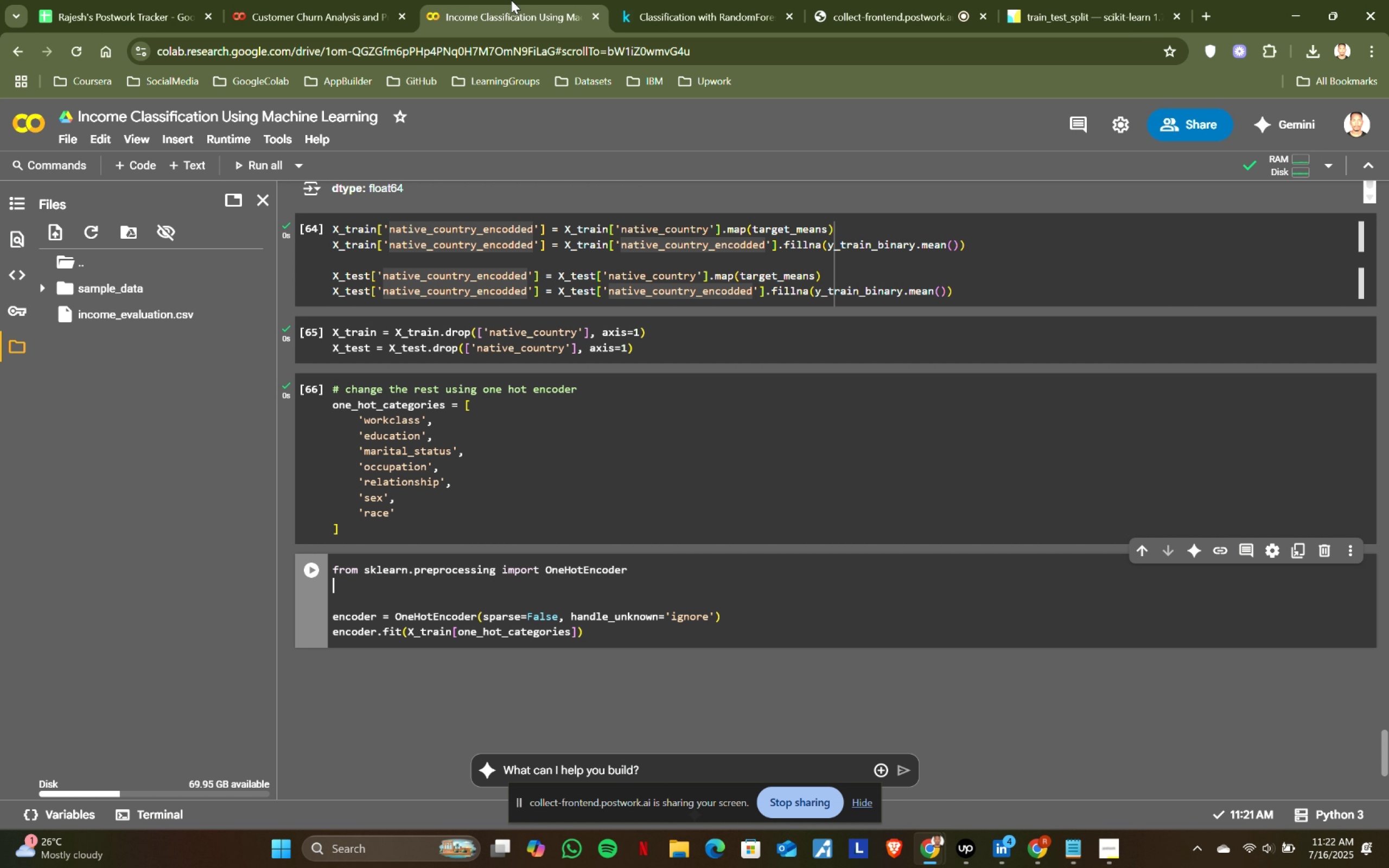 
type(from sklearn.compo)
 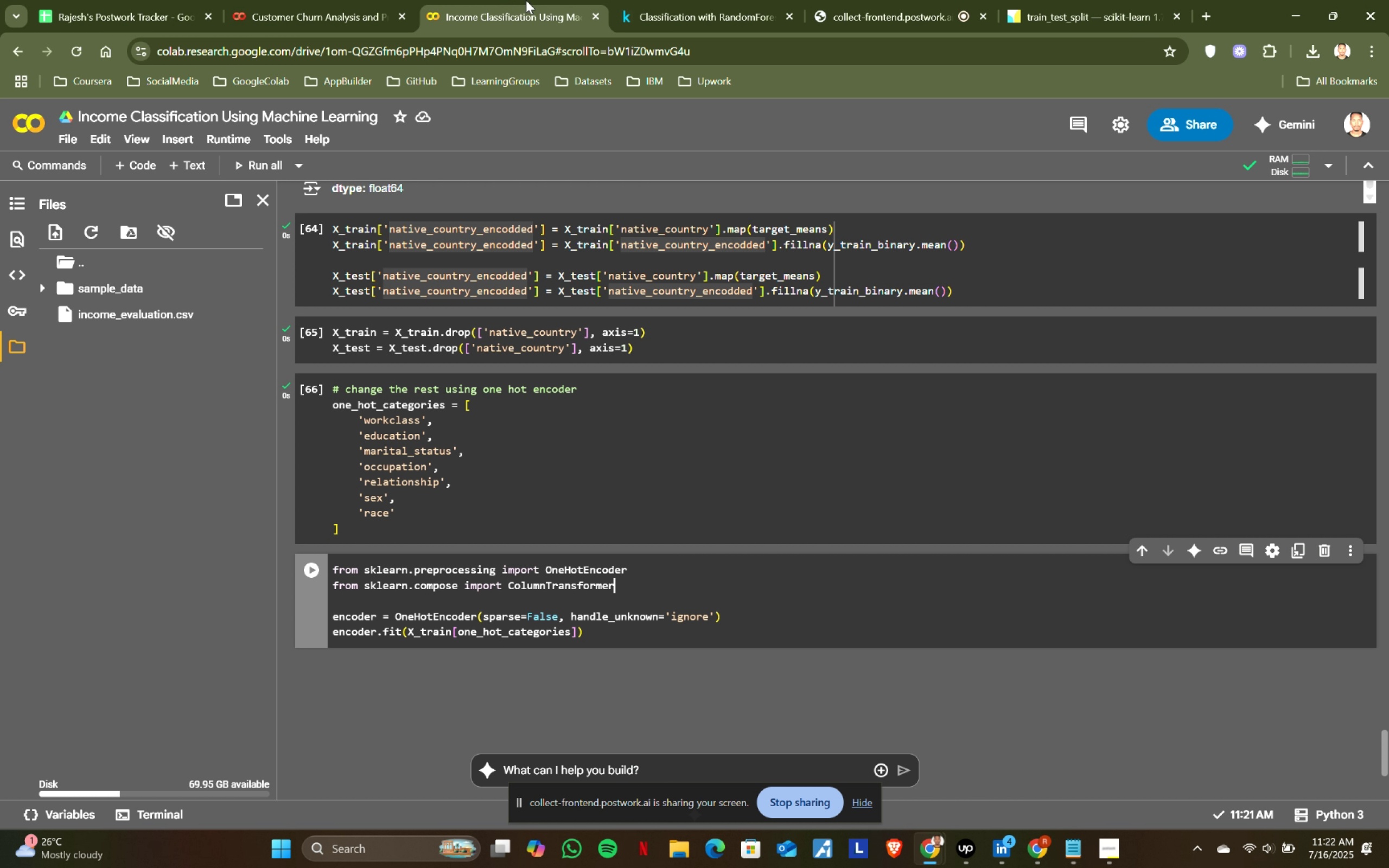 
key(Enter)
 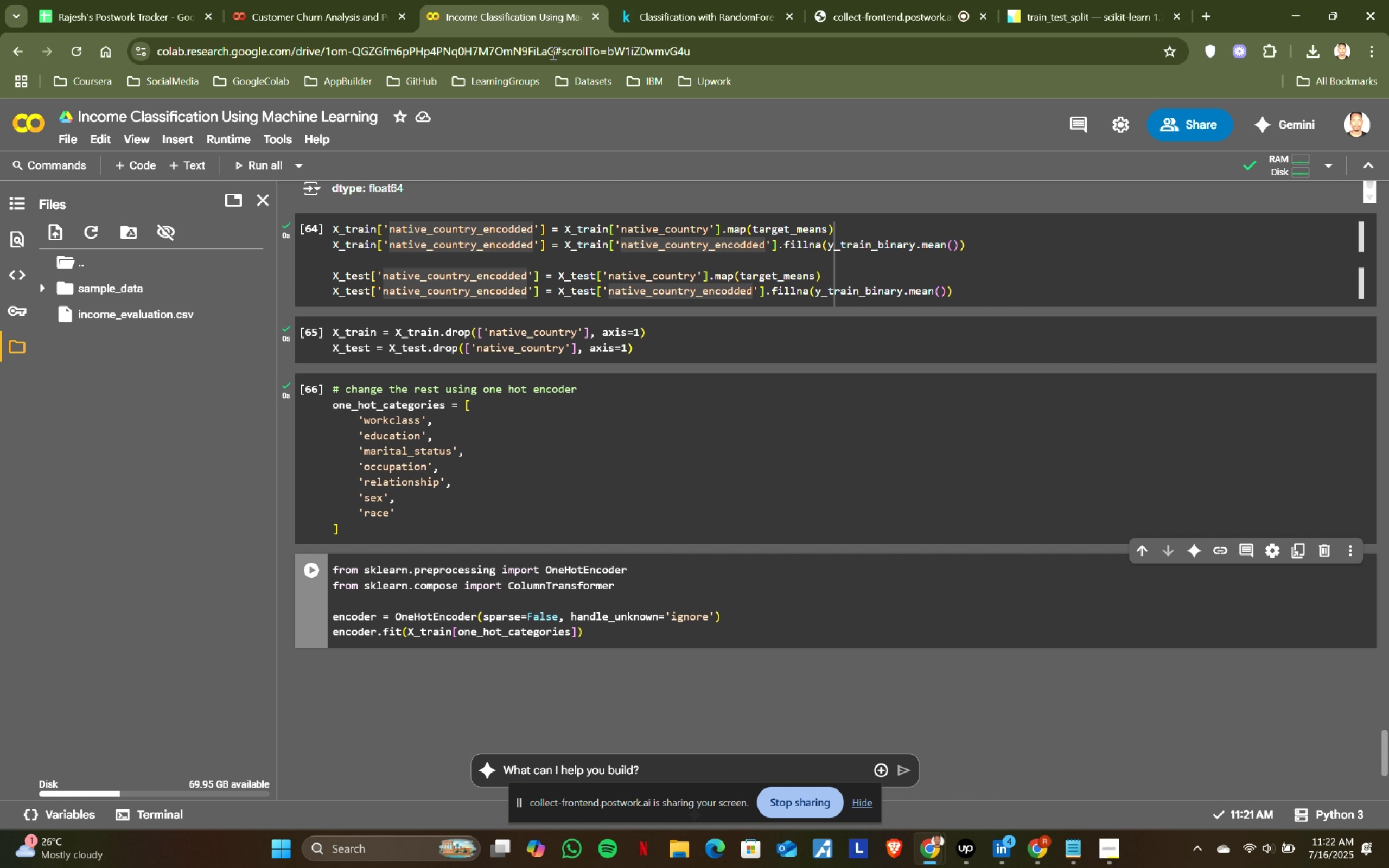 
type( import )
key(Tab)
key(Tab)
 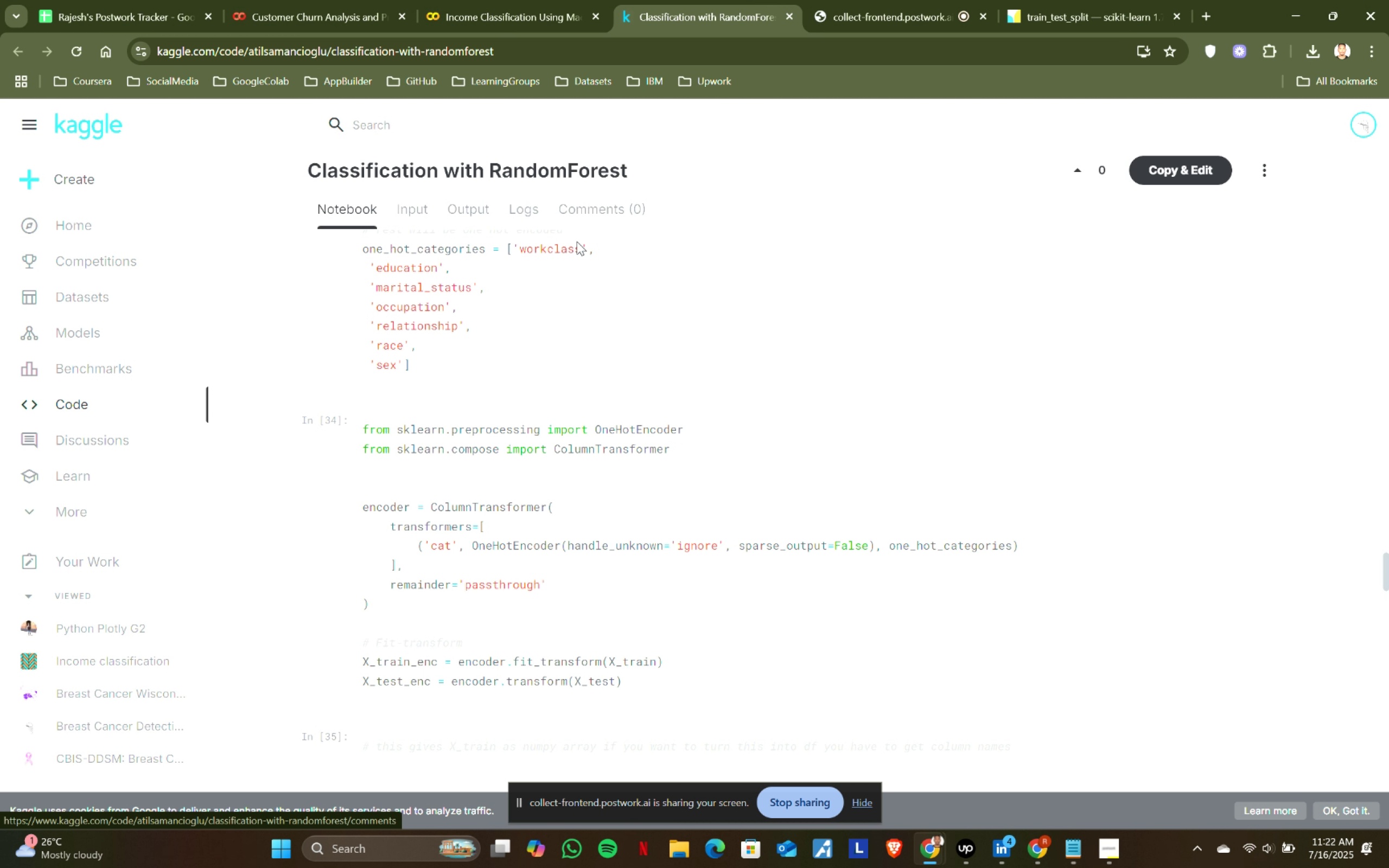 
left_click([747, 0])
 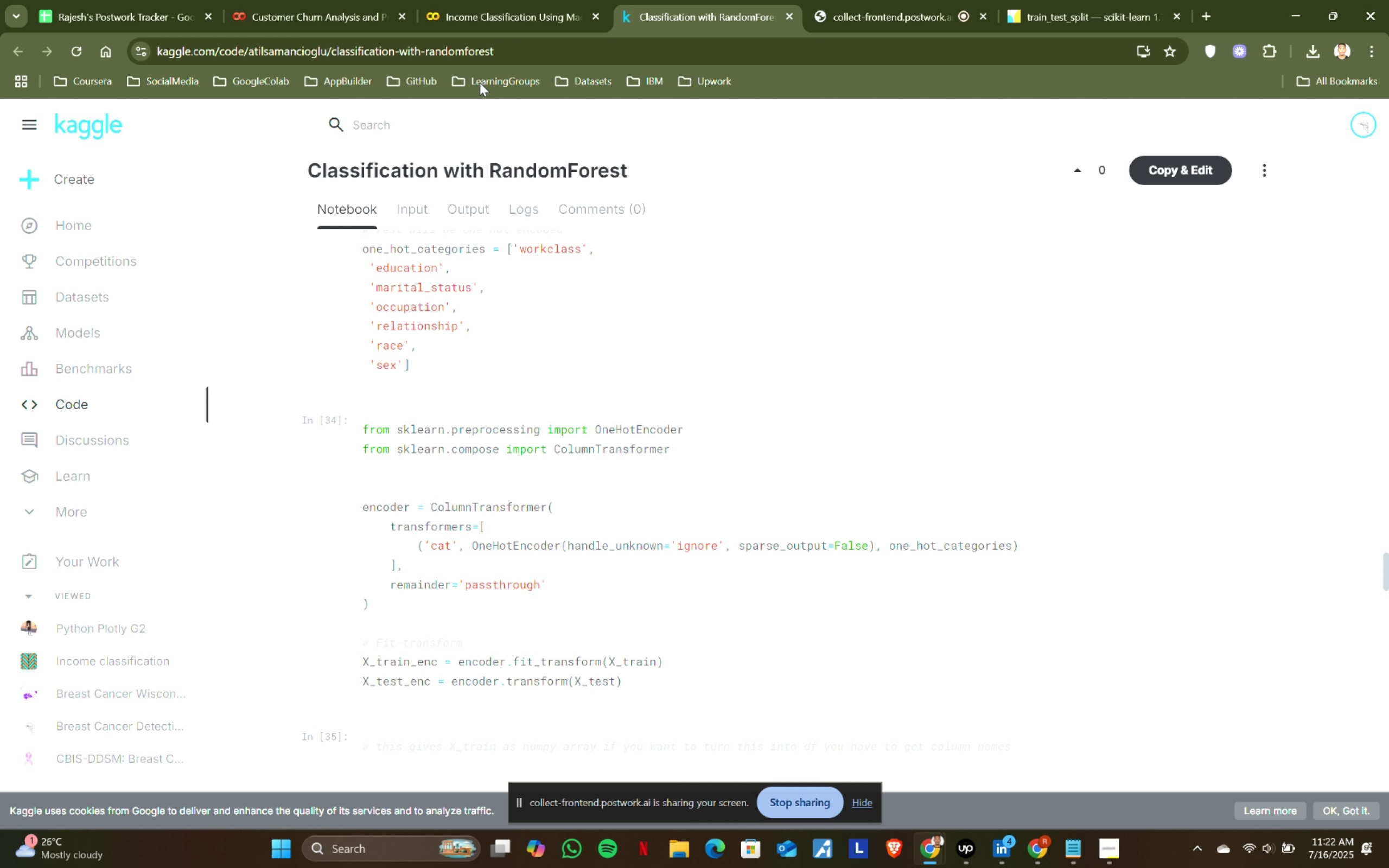 
left_click([475, 0])
 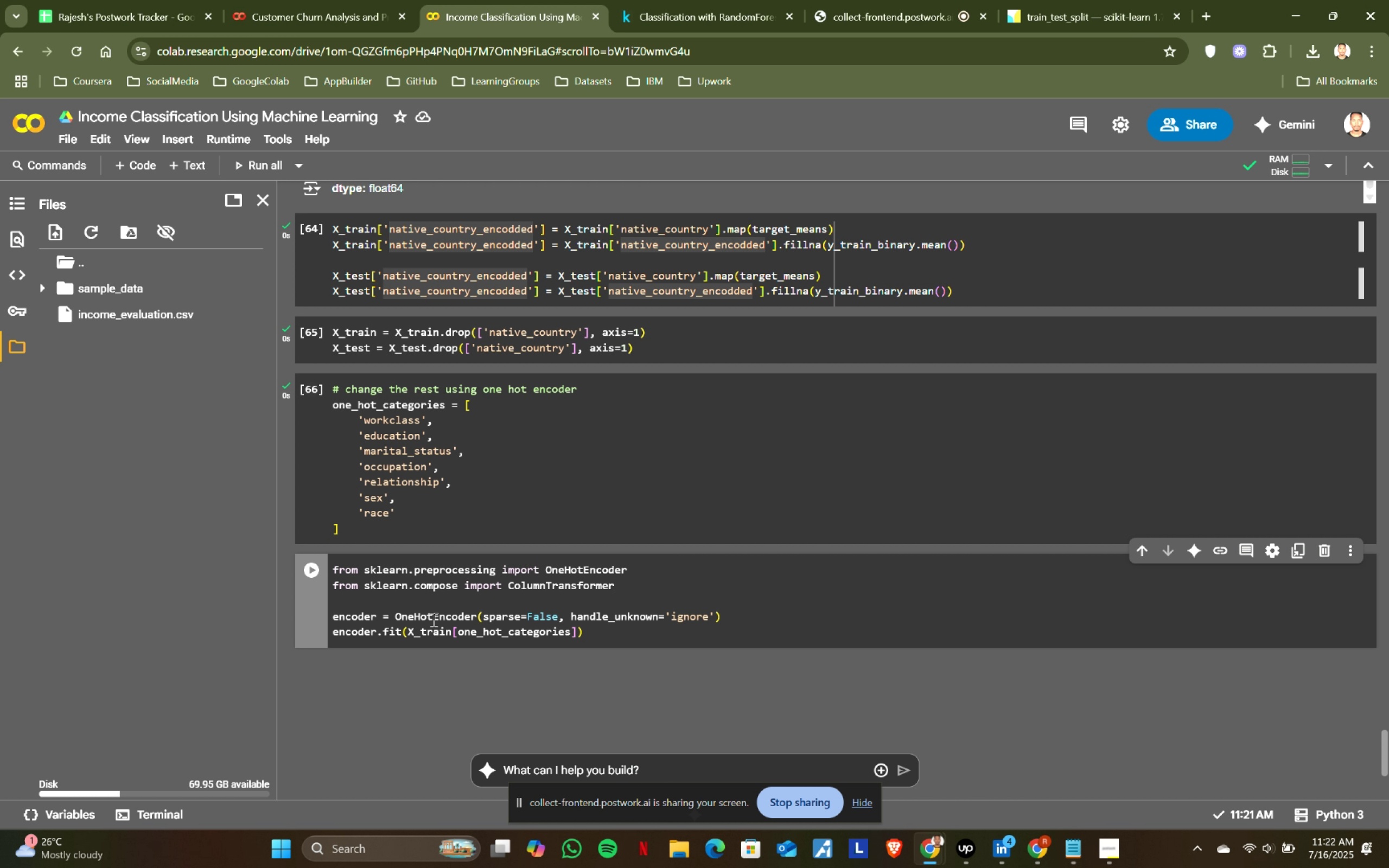 
left_click_drag(start_coordinate=[397, 614], to_coordinate=[618, 630])
 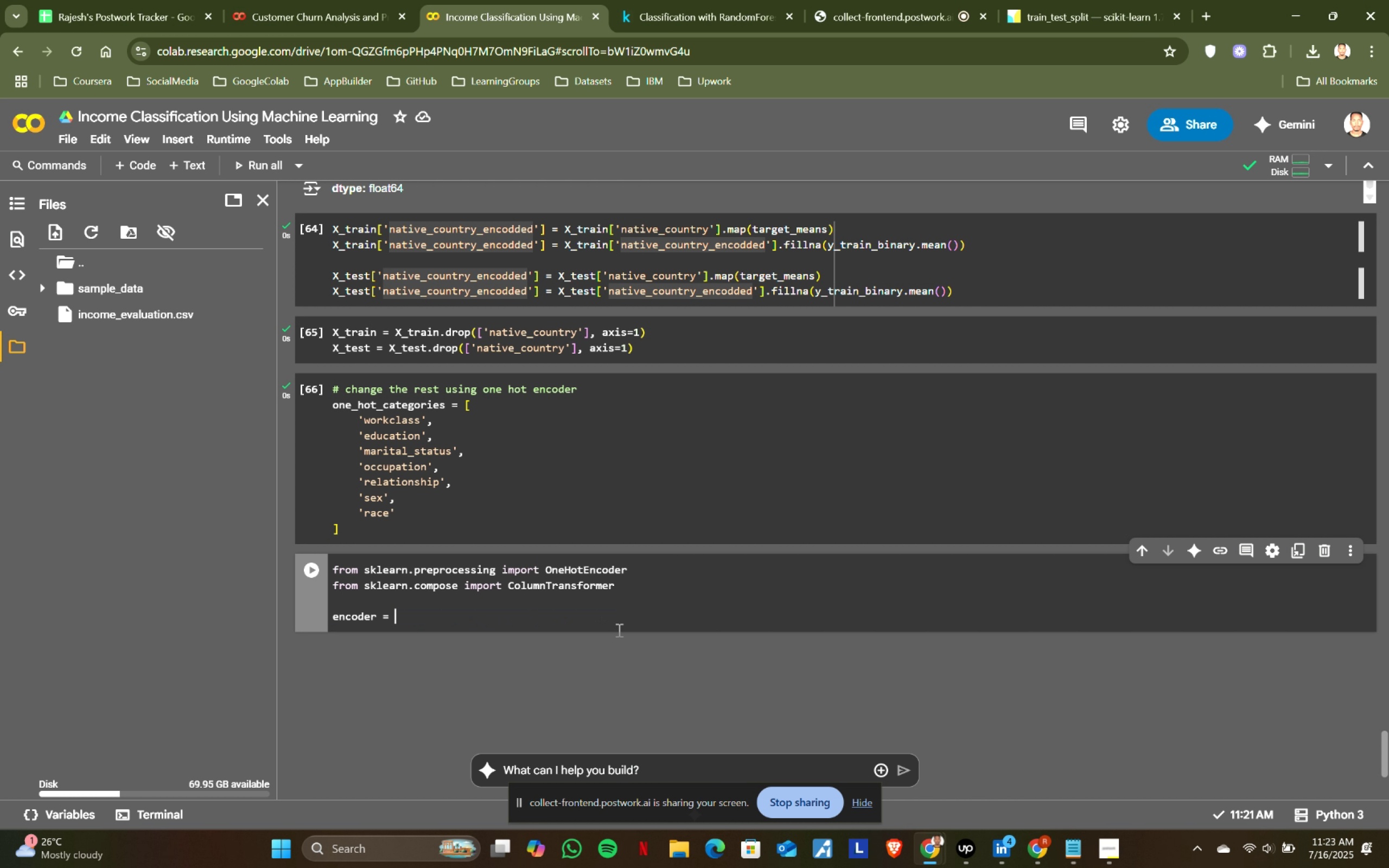 
key(Backspace)
type(Column)
 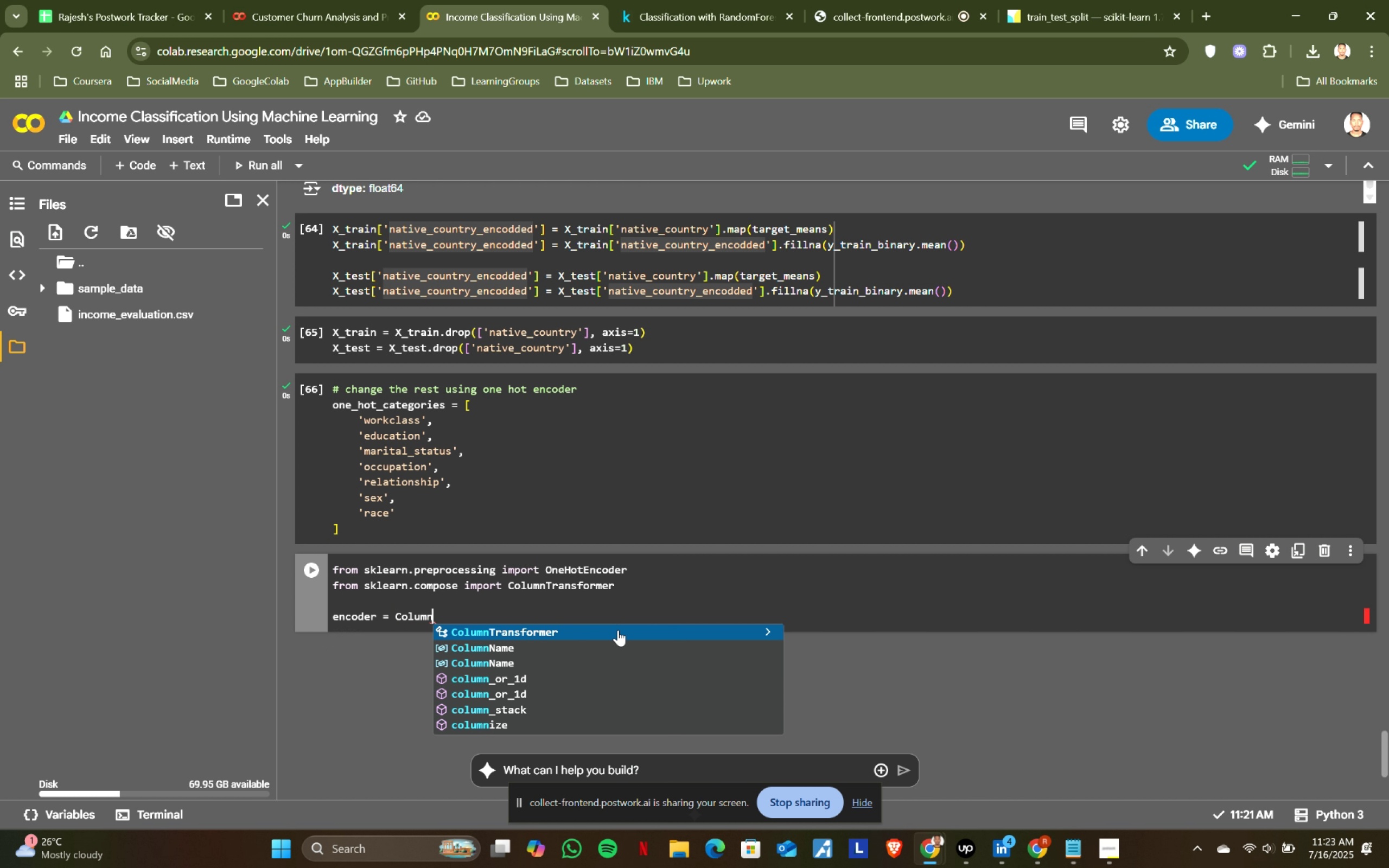 
key(Enter)
 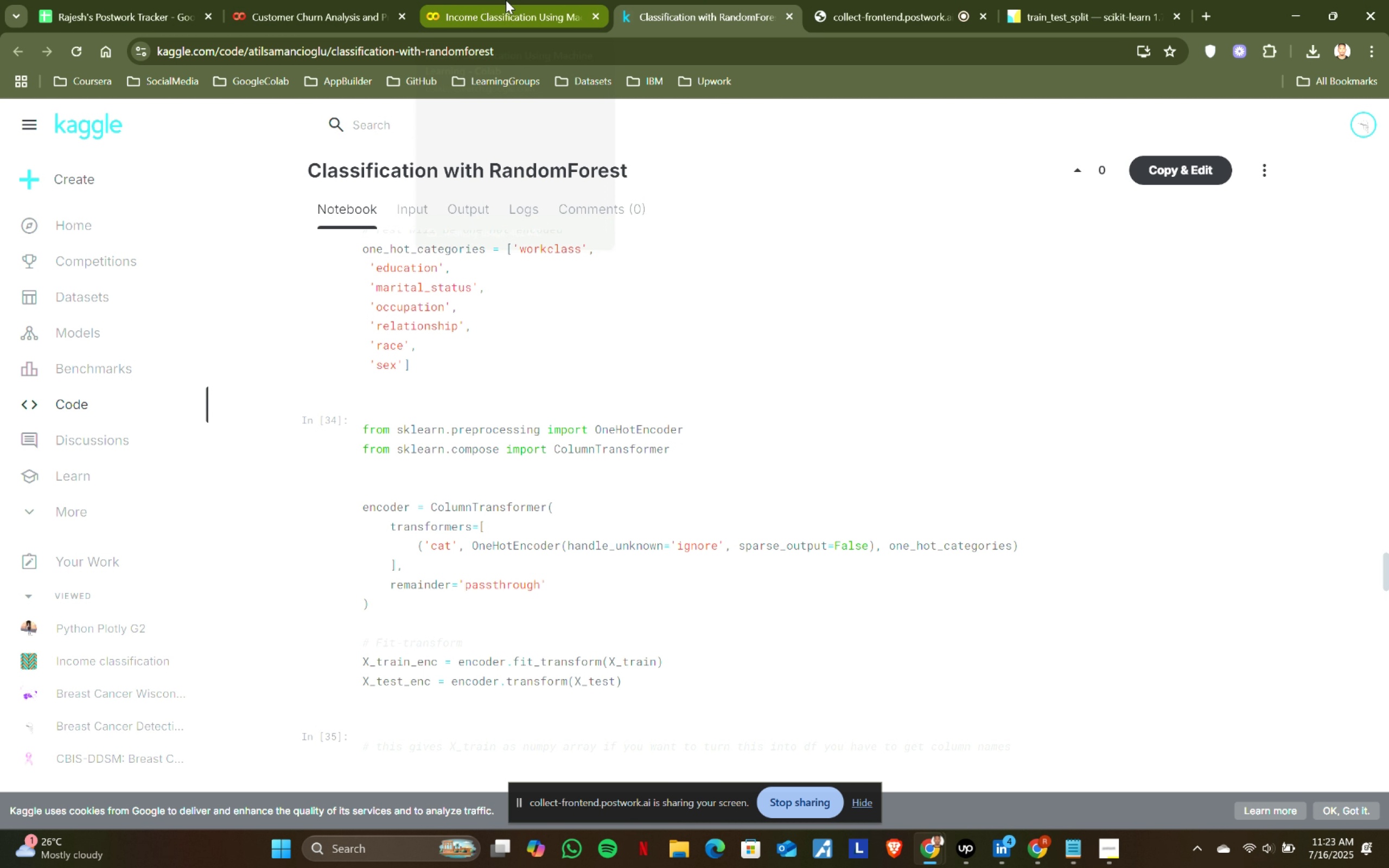 
key(Shift+9)
 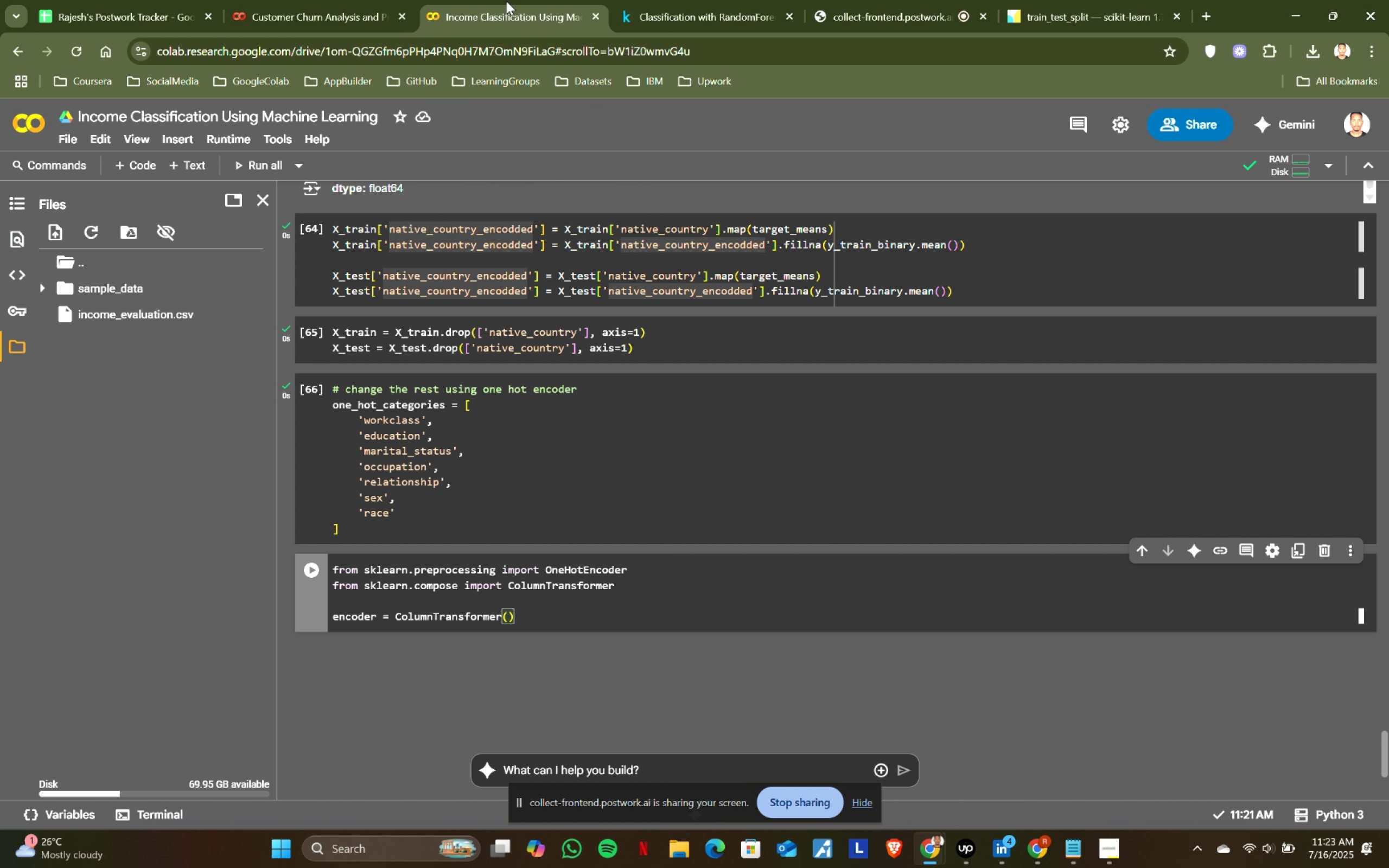 
left_click([706, 0])
 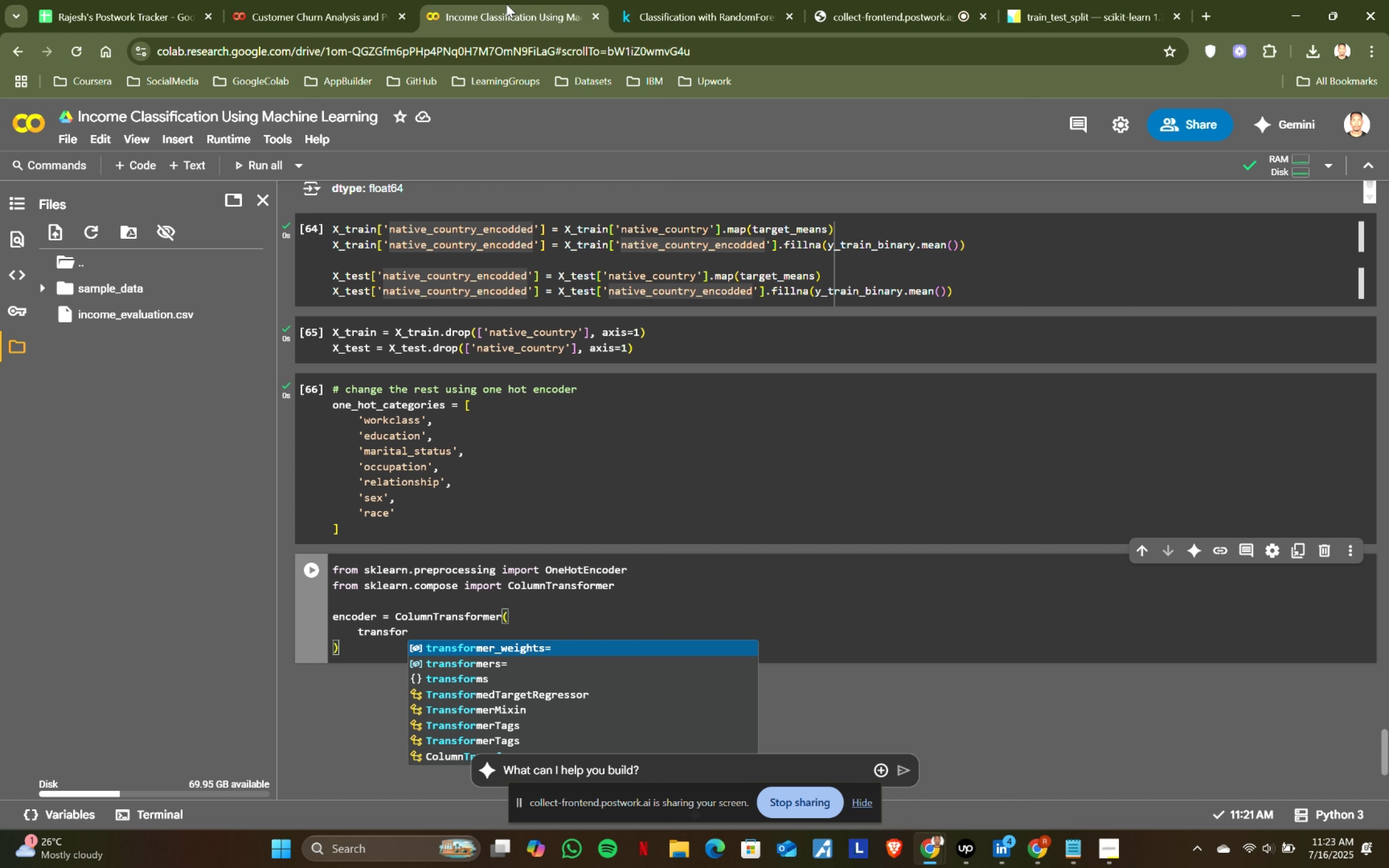 
left_click([506, 0])
 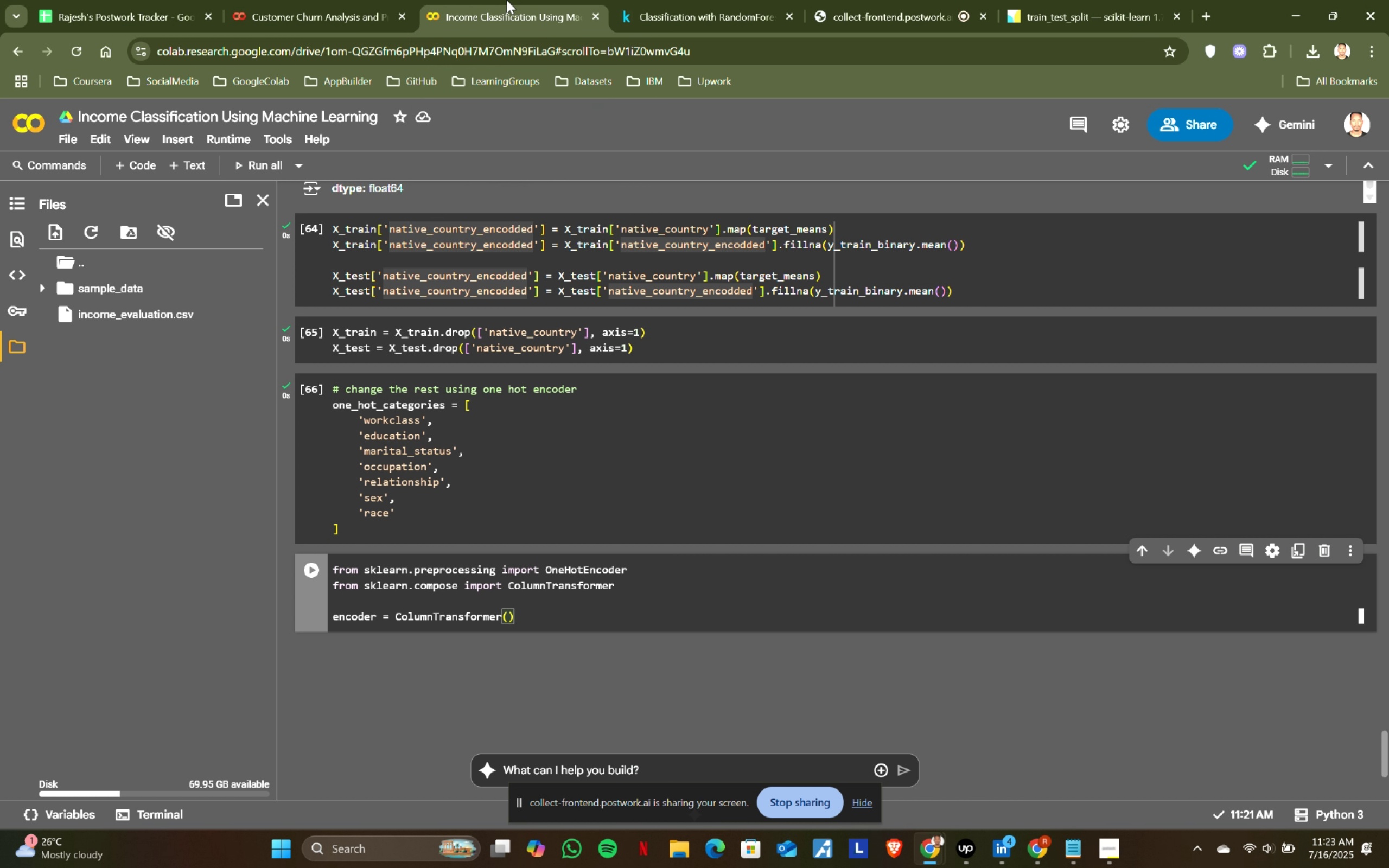 
key(Enter)
 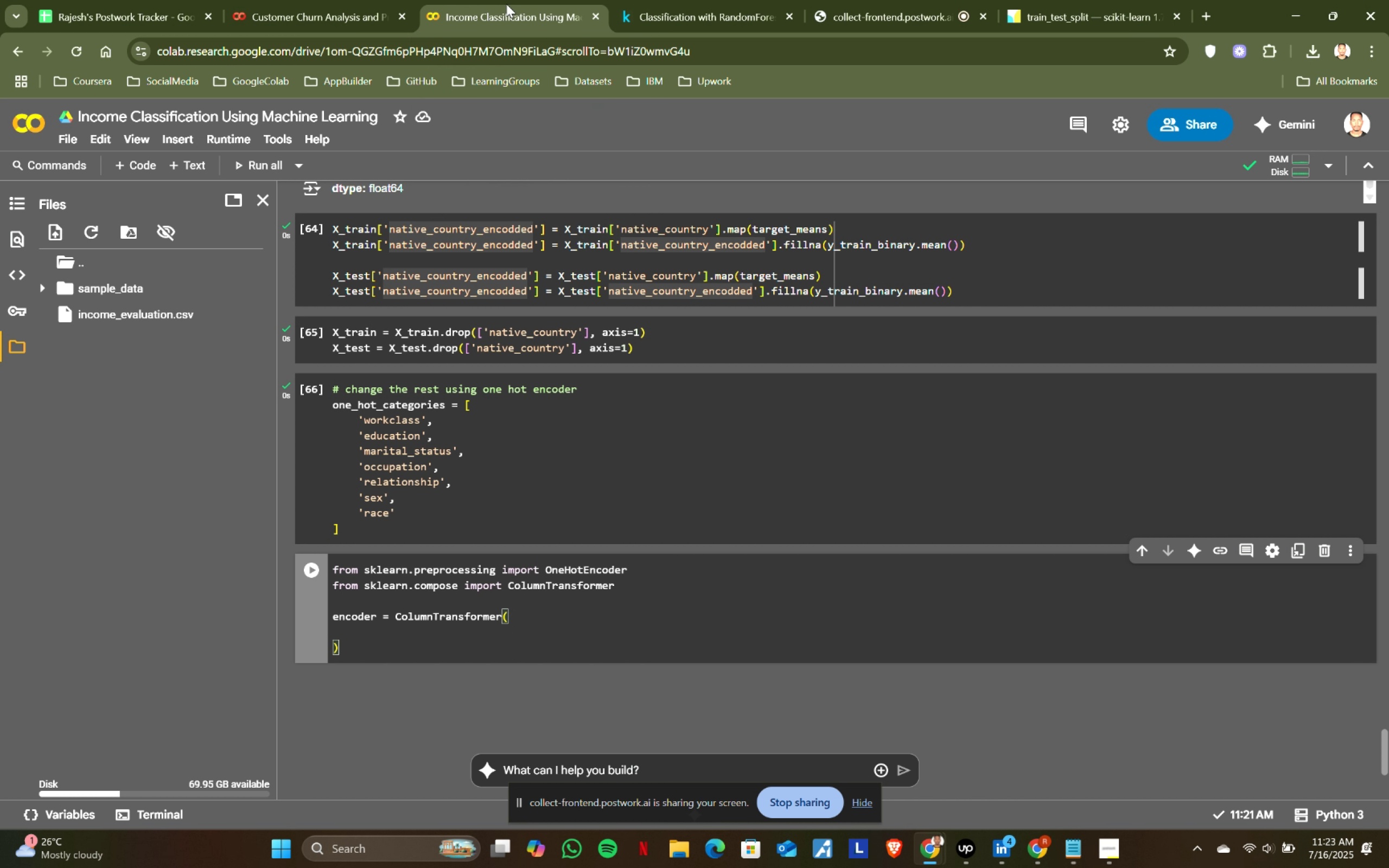 
type(transformer)
 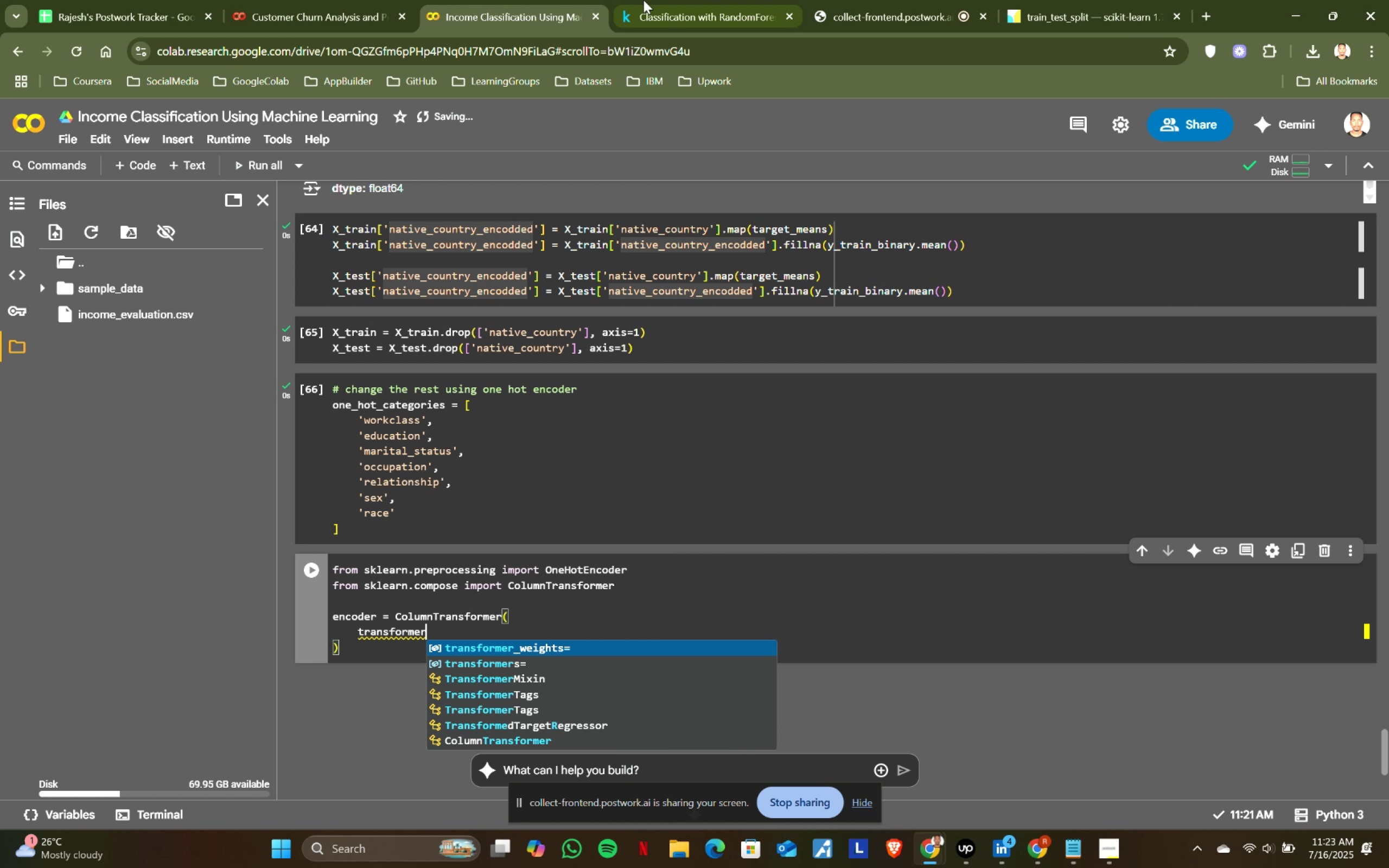 
left_click([706, 0])
 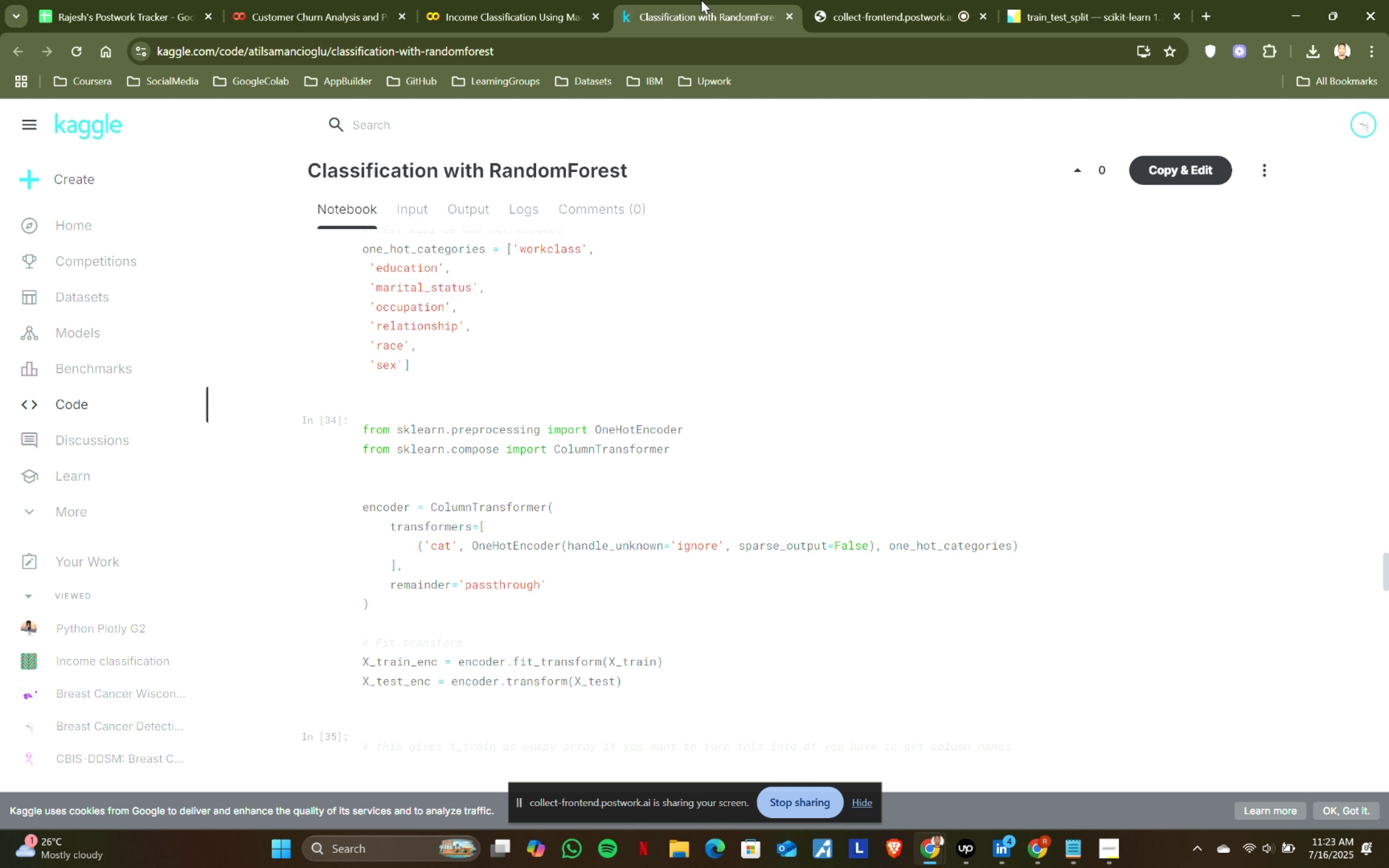 
left_click([569, 0])
 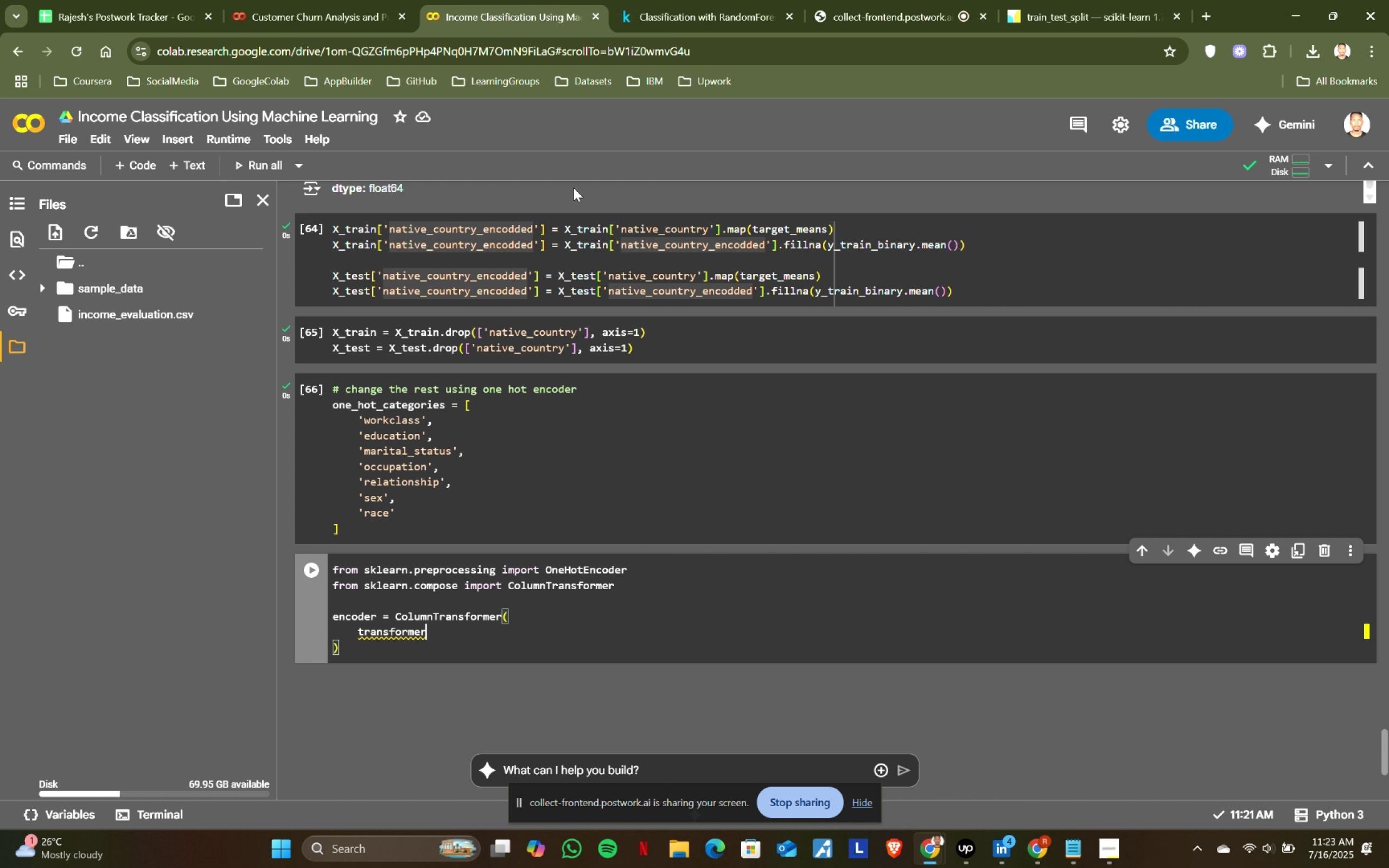 
key(S)
 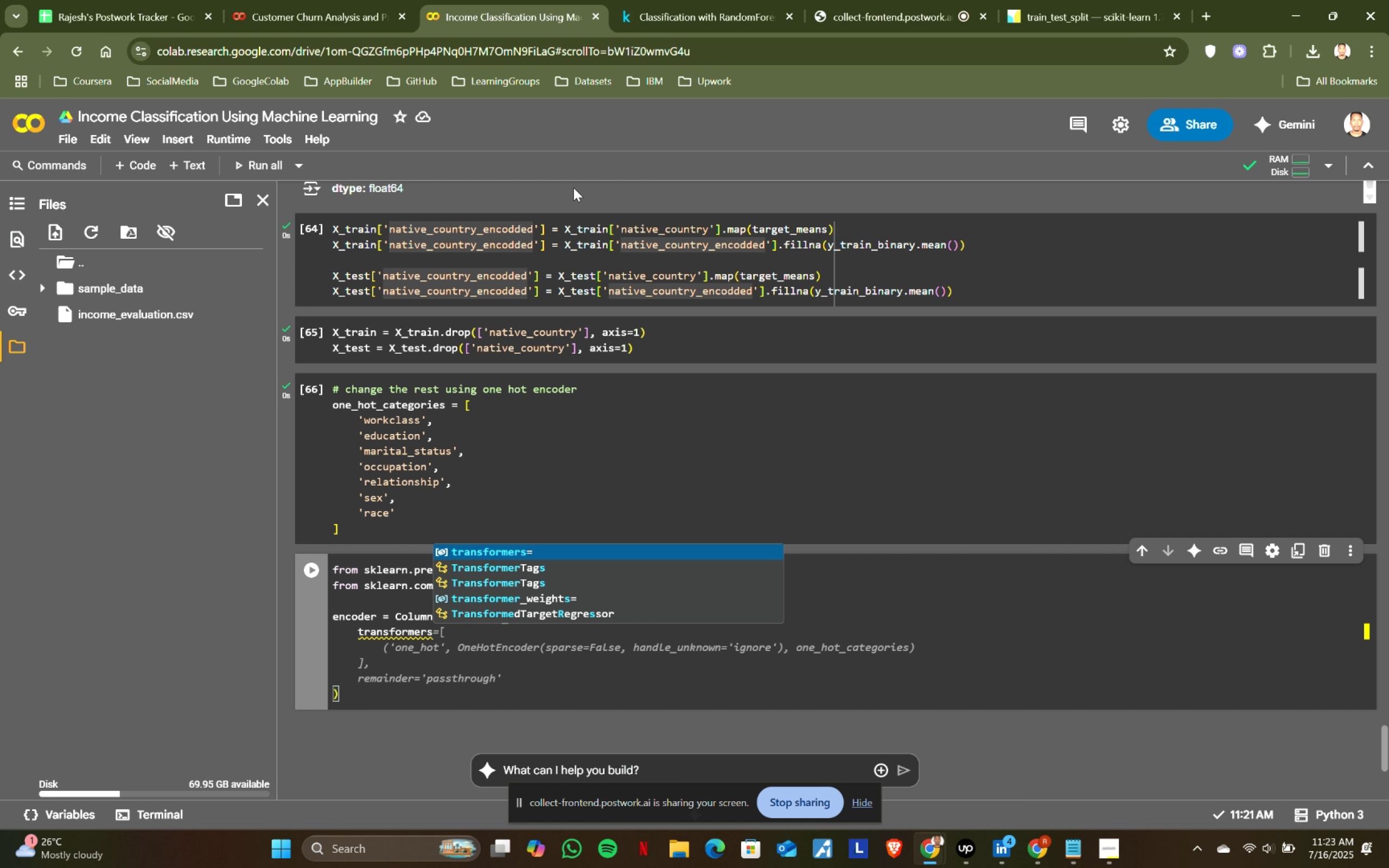 
wait(7.79)
 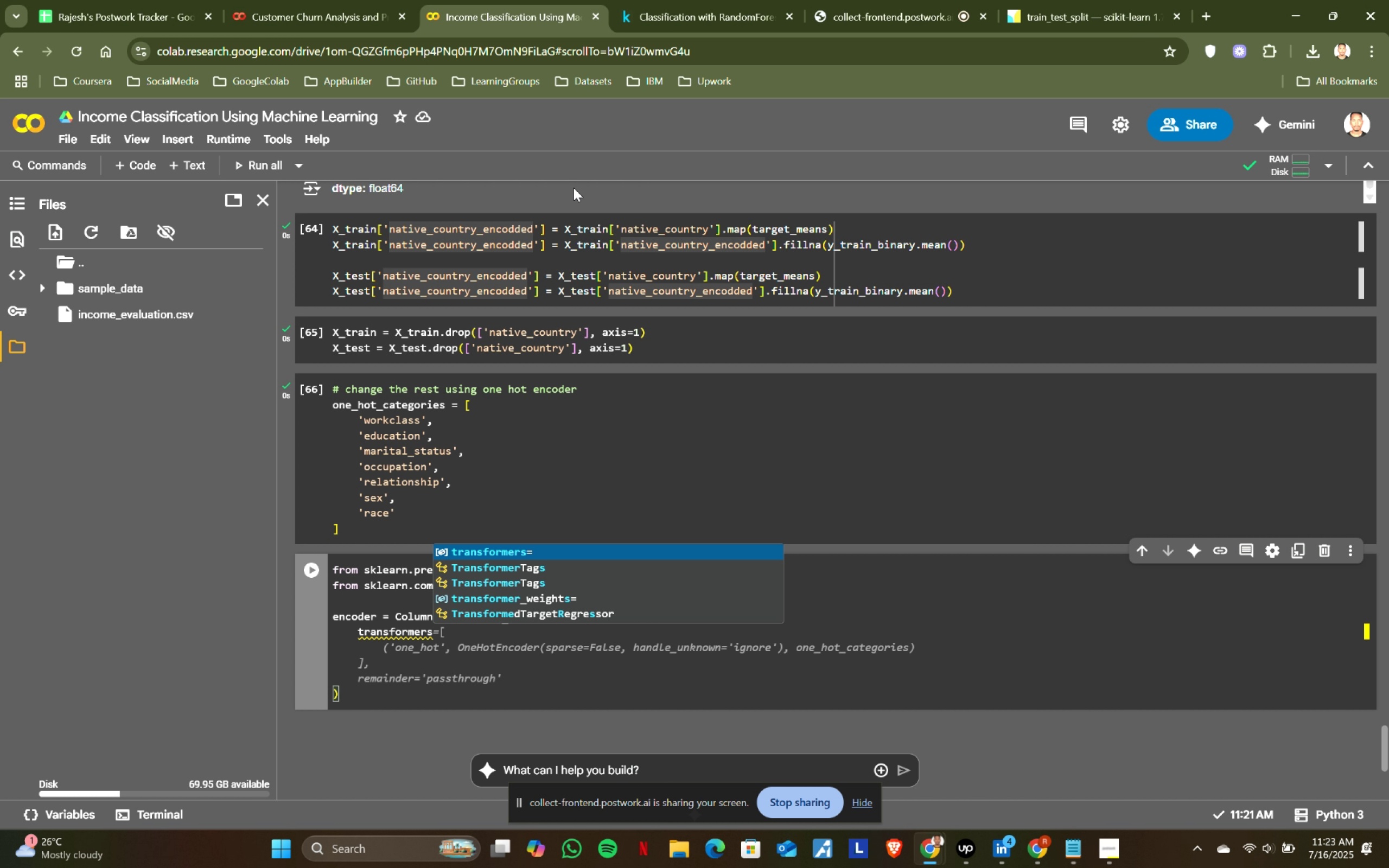 
key(Enter)
 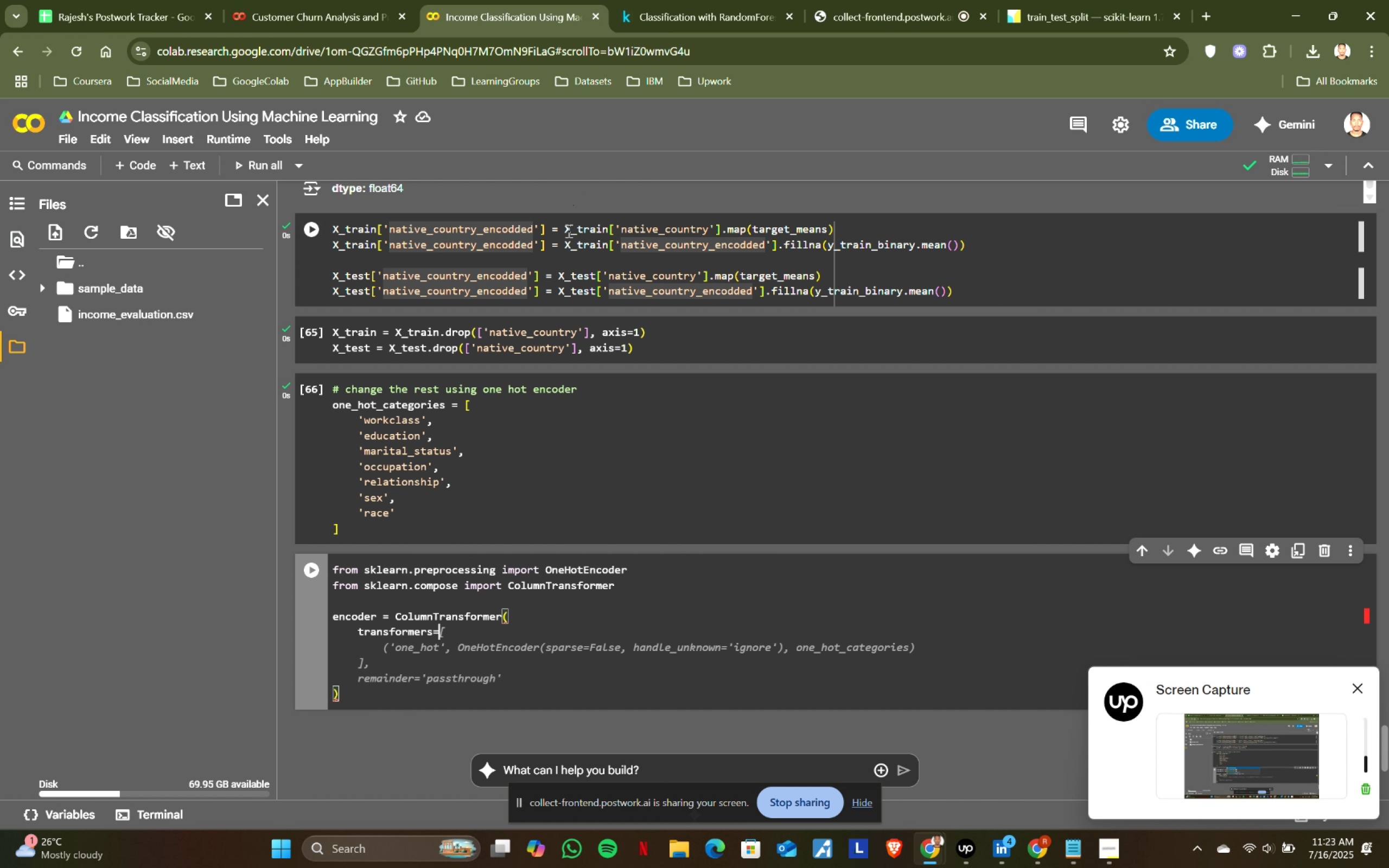 
key(Tab)
 